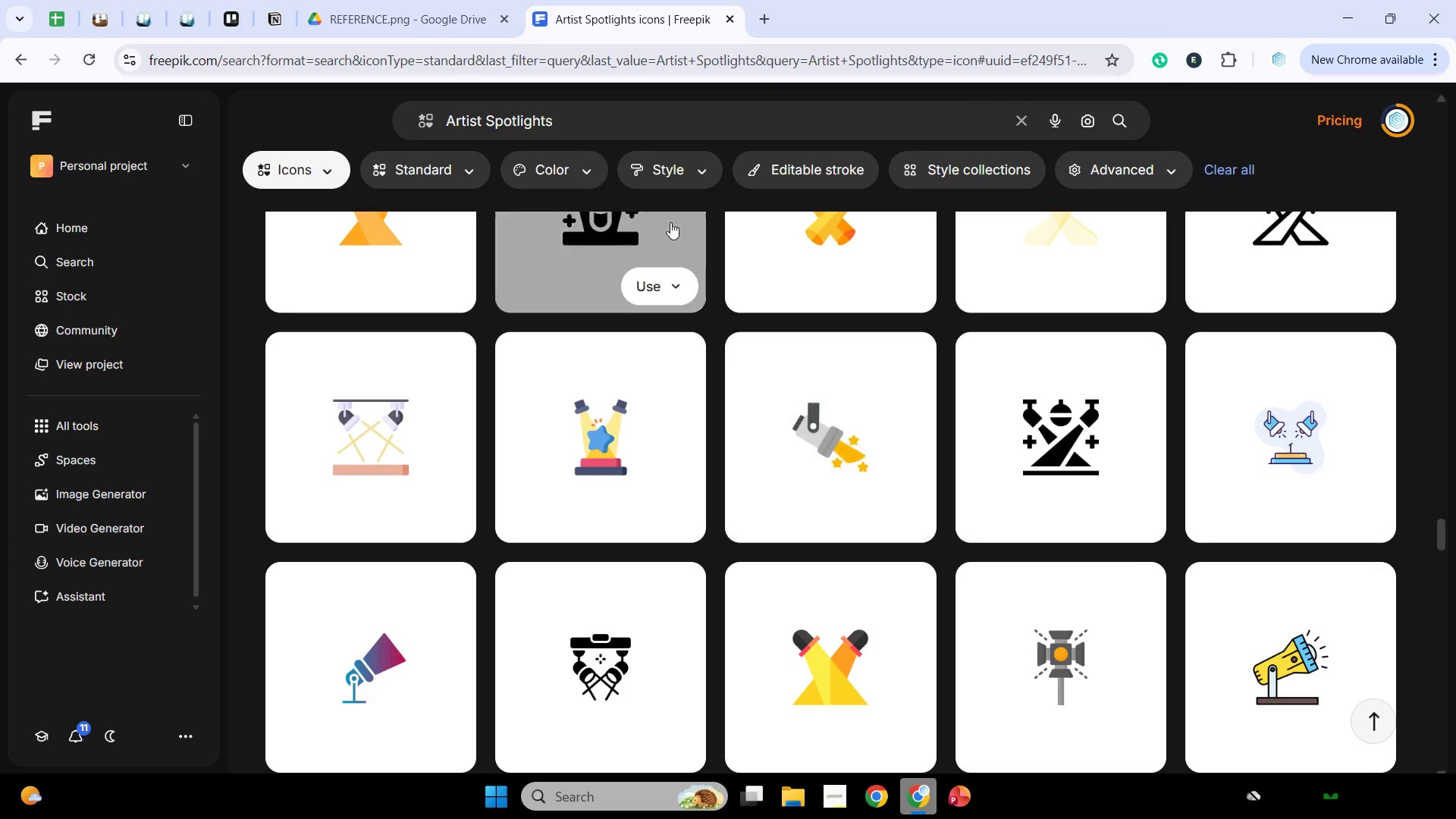 
left_click_drag(start_coordinate=[653, 119], to_coordinate=[239, 151])
 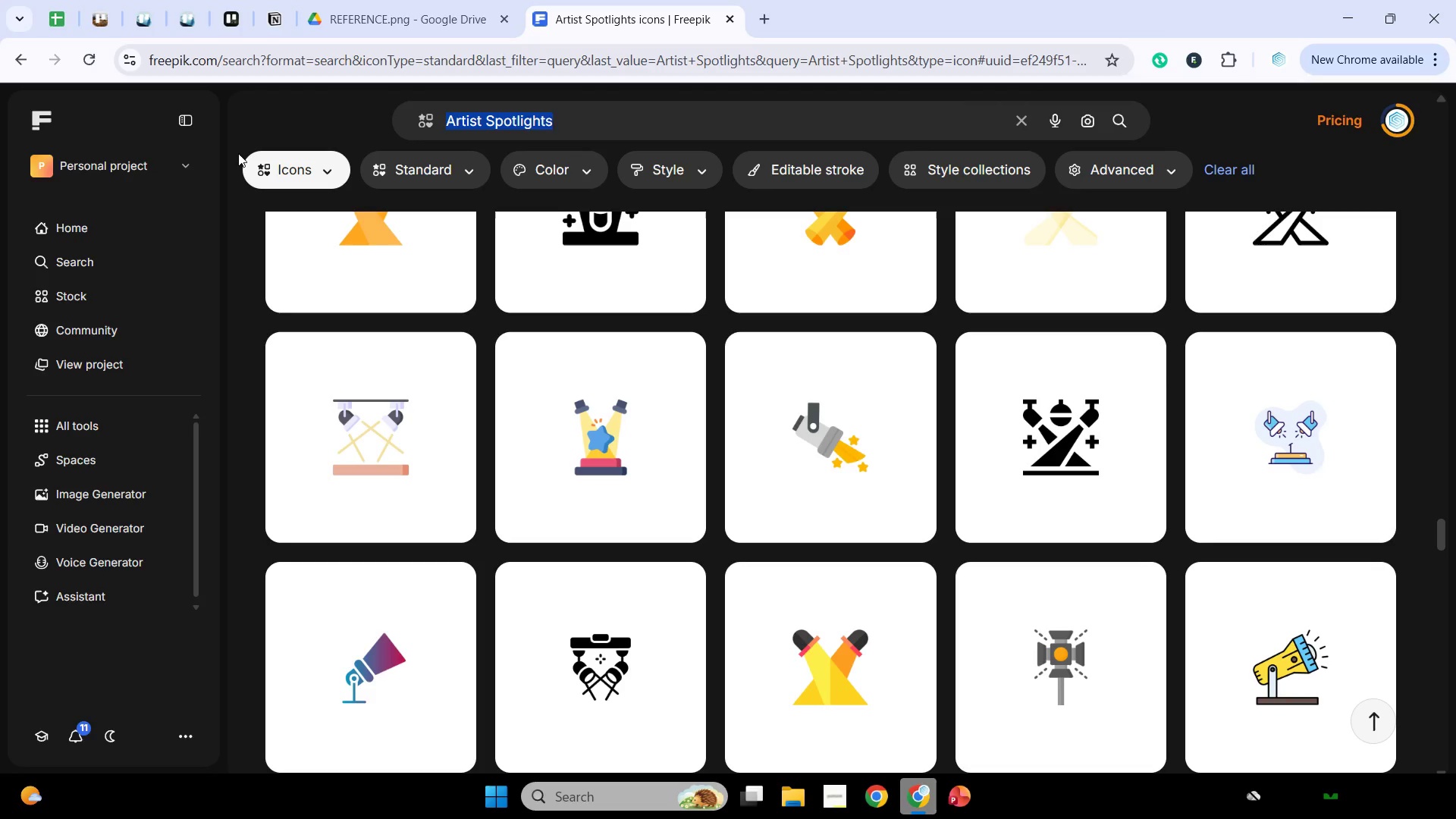 
key(Control+V)
 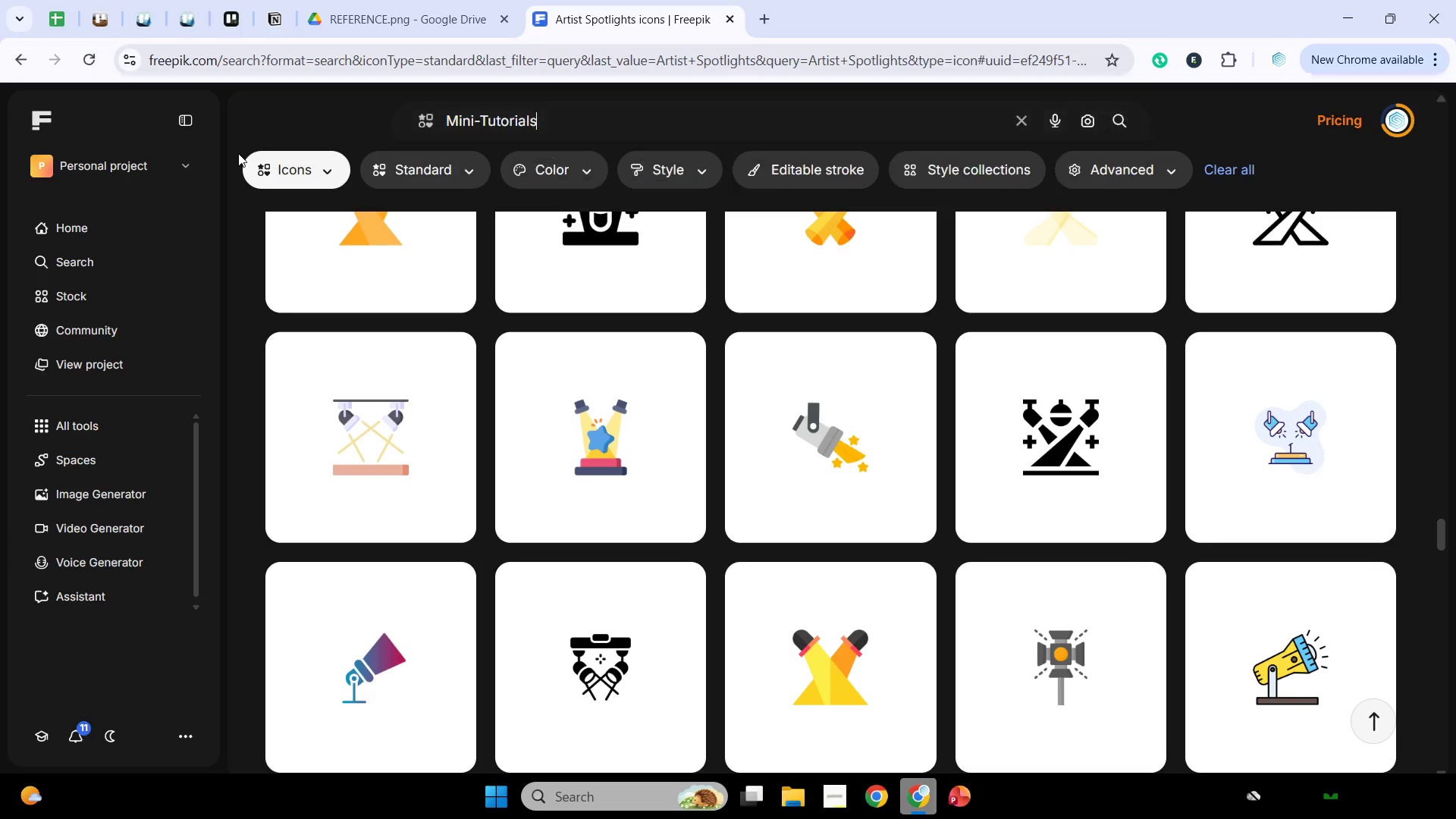 
key(Enter)
 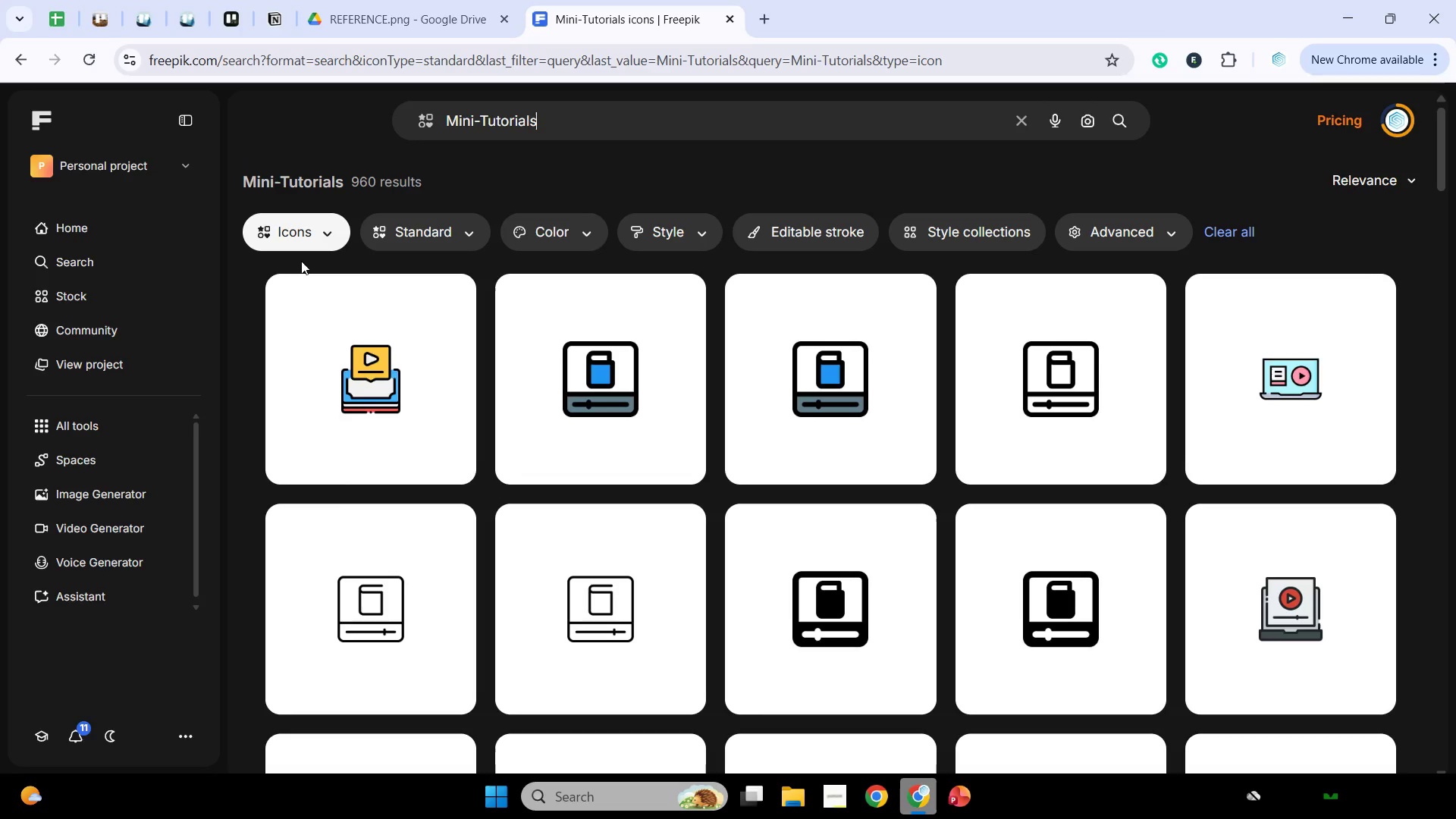 
scroll: coordinate [760, 322], scroll_direction: down, amount: 15.0
 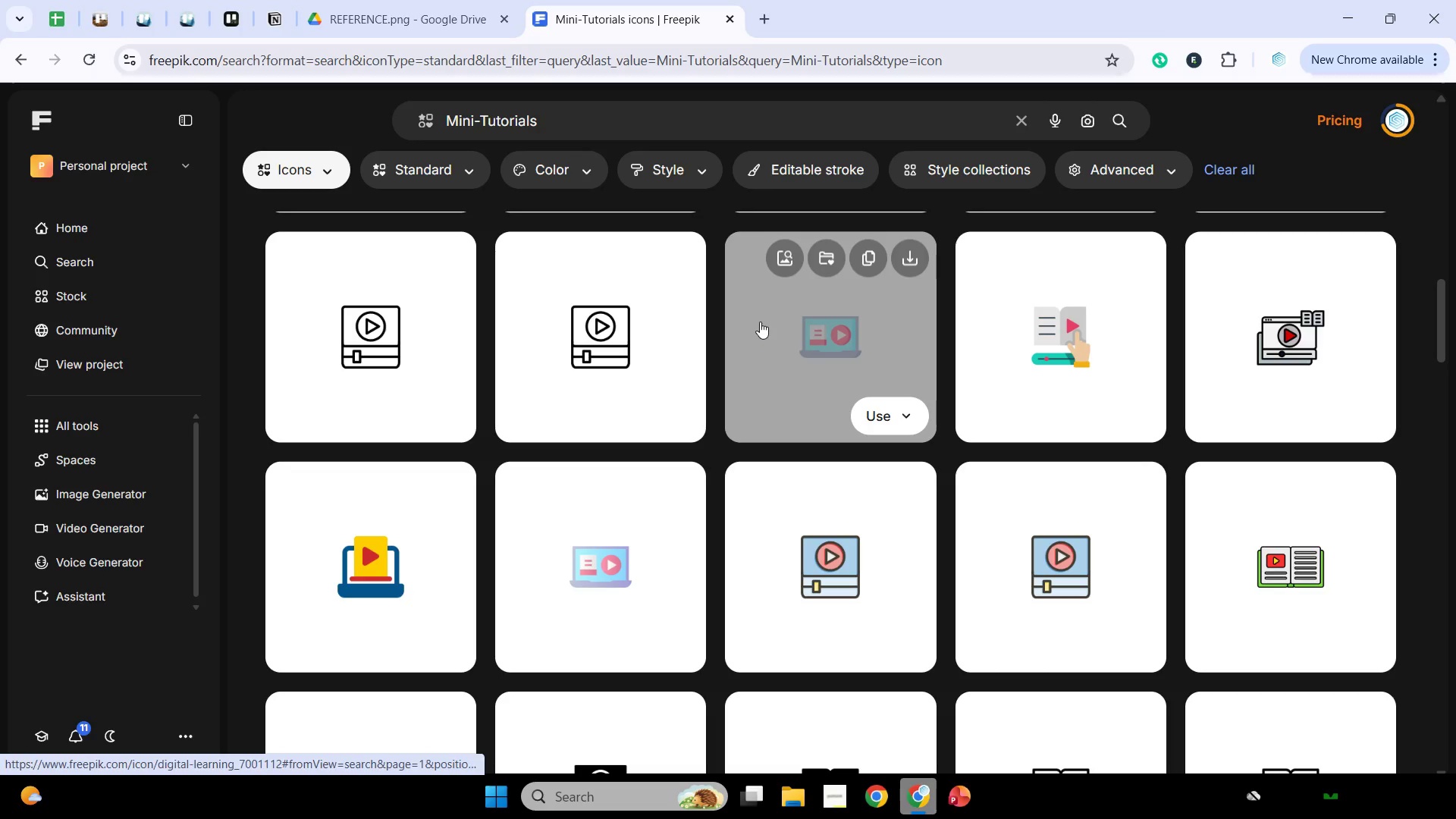 
scroll: coordinate [760, 322], scroll_direction: down, amount: 4.0
 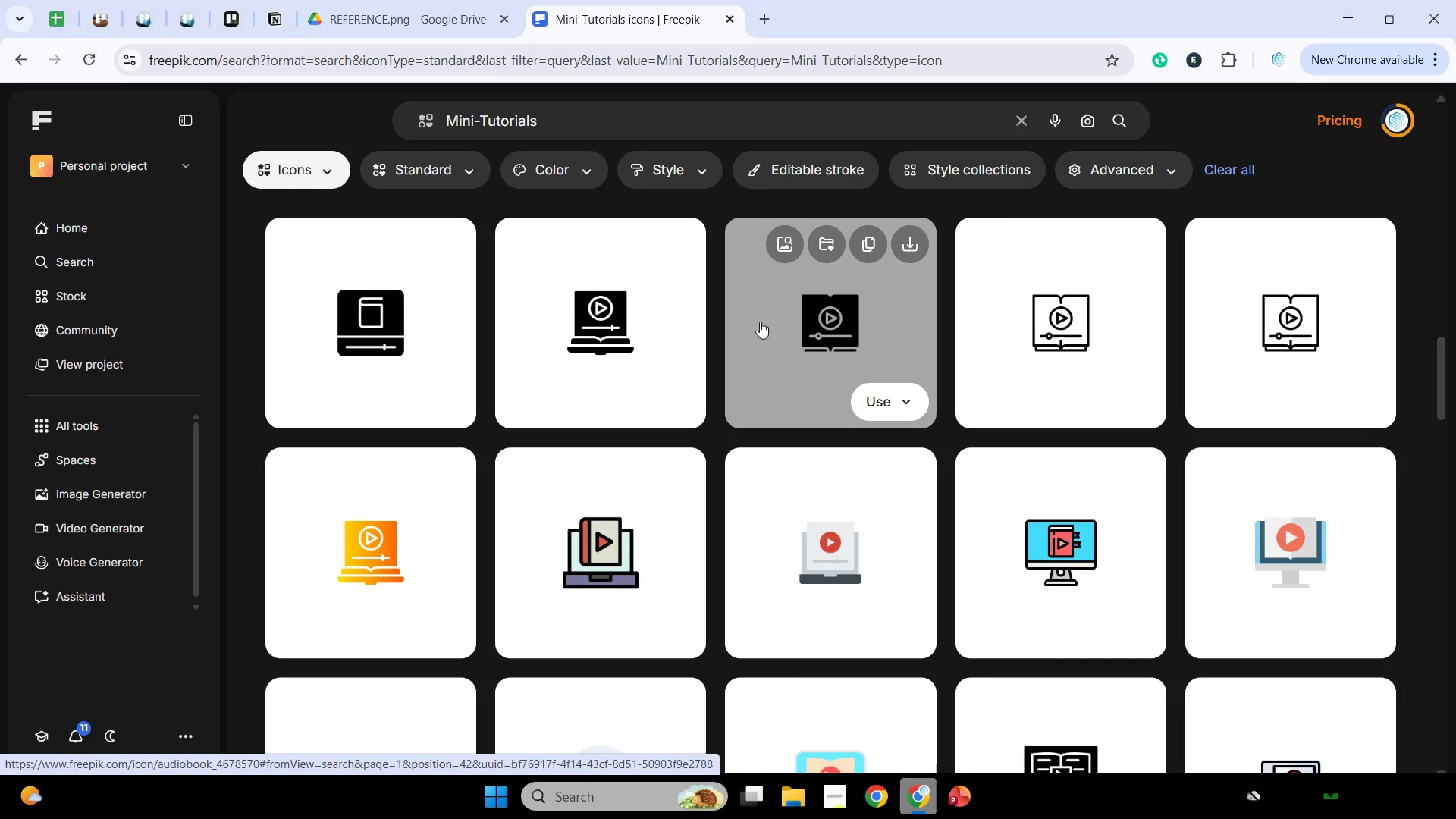 
wait(5.19)
 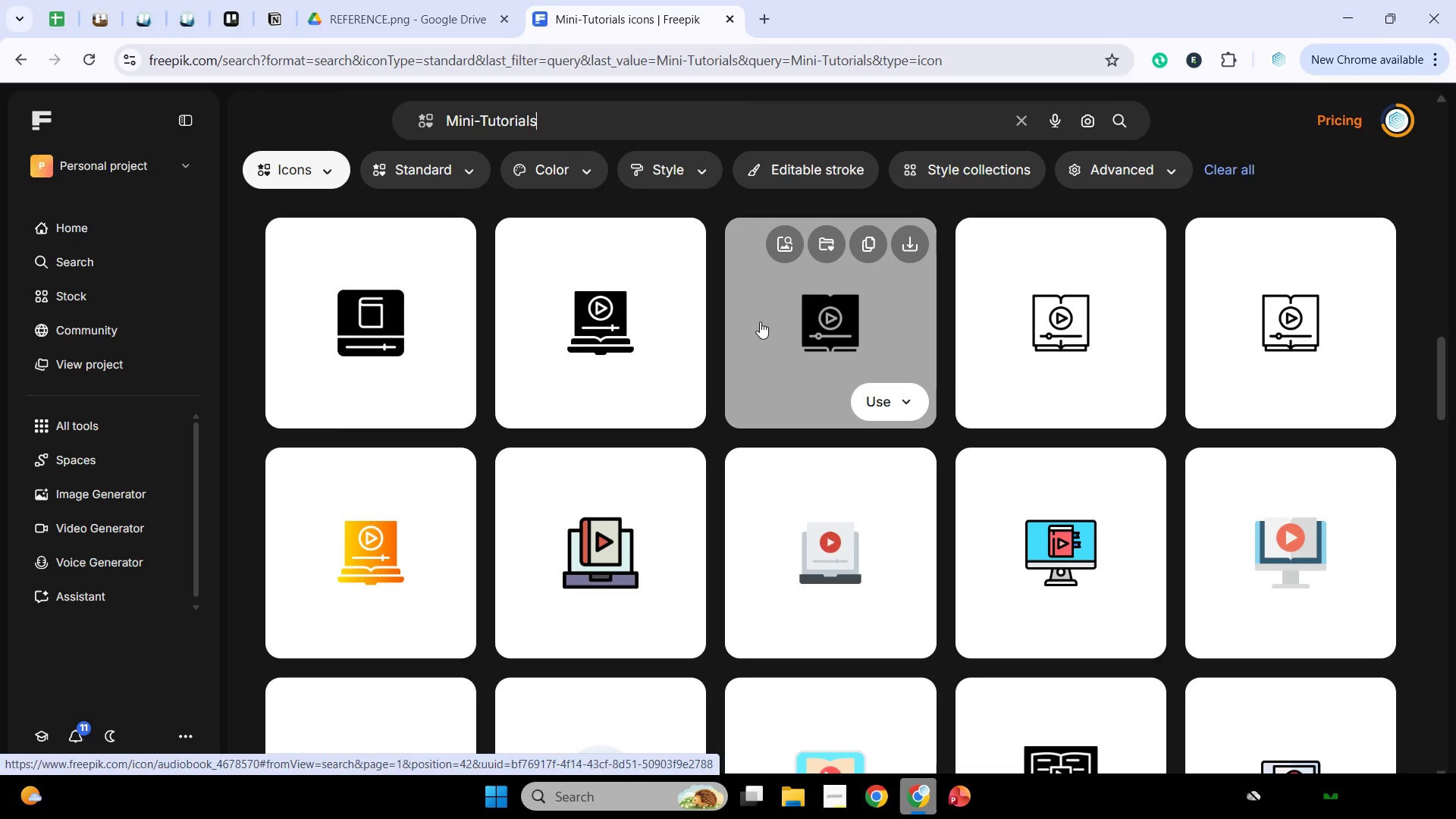 
scroll: coordinate [765, 340], scroll_direction: down, amount: 9.0
 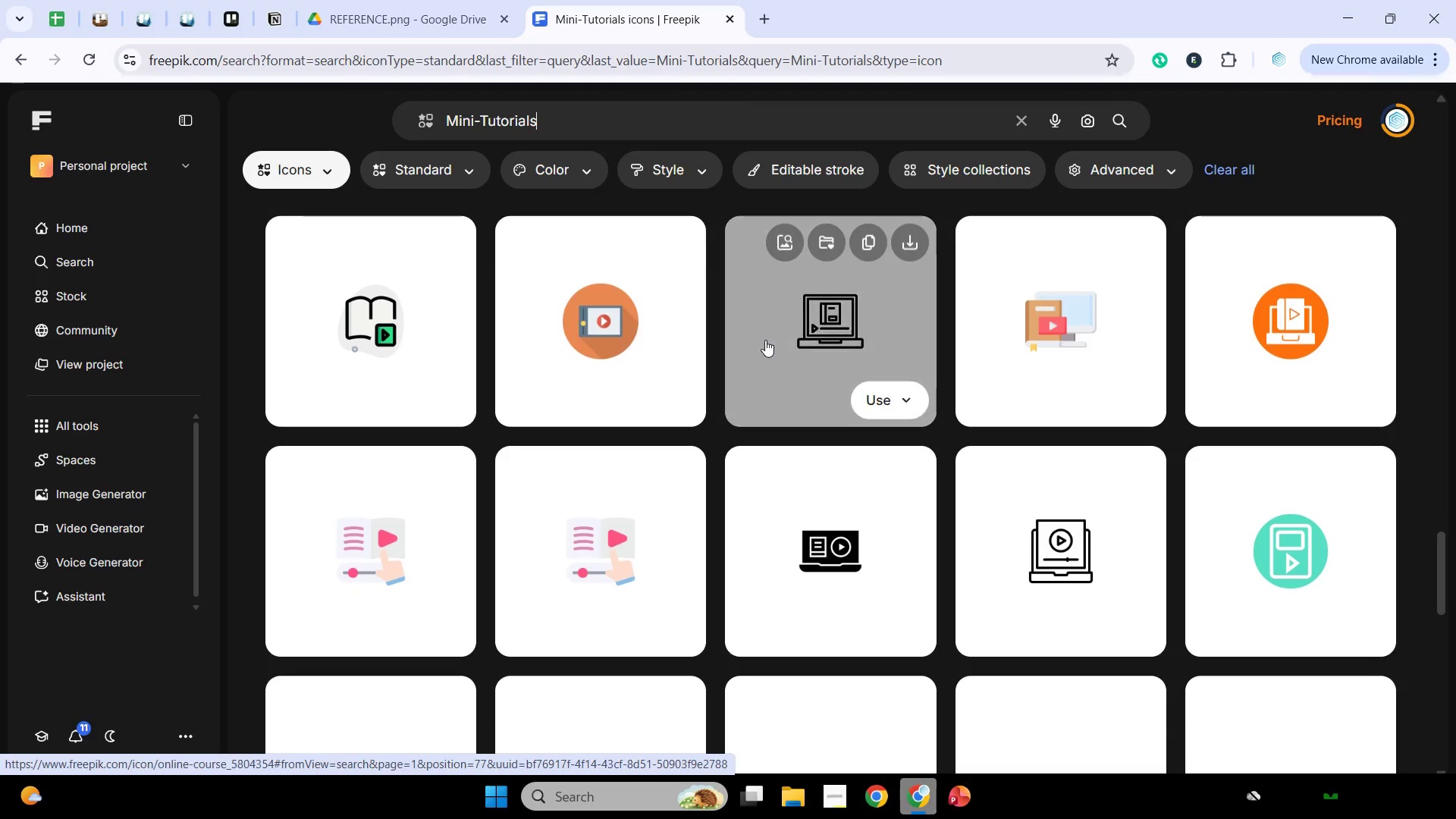 
scroll: coordinate [770, 349], scroll_direction: down, amount: 11.0
 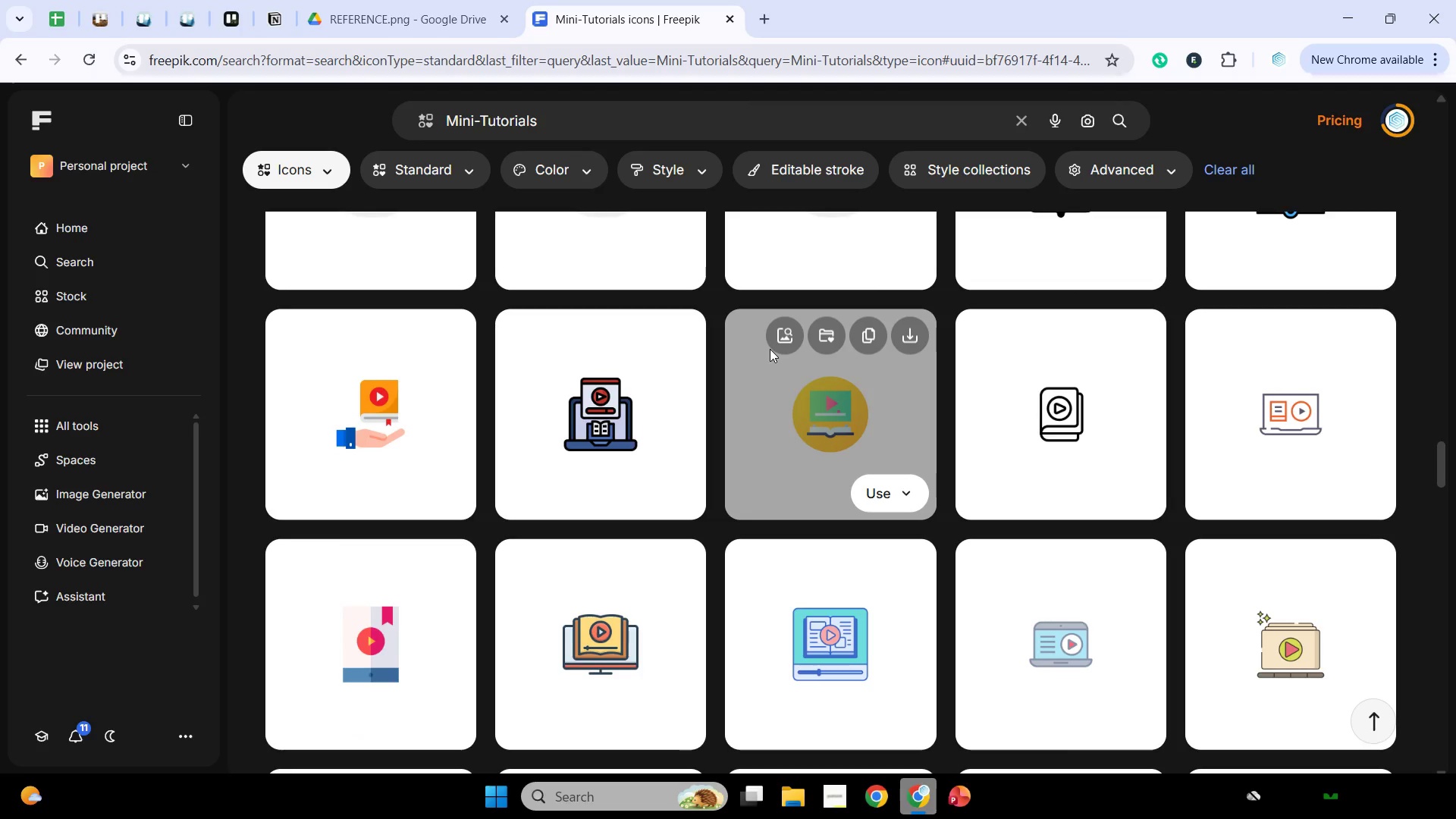 
scroll: coordinate [770, 349], scroll_direction: down, amount: 3.0
 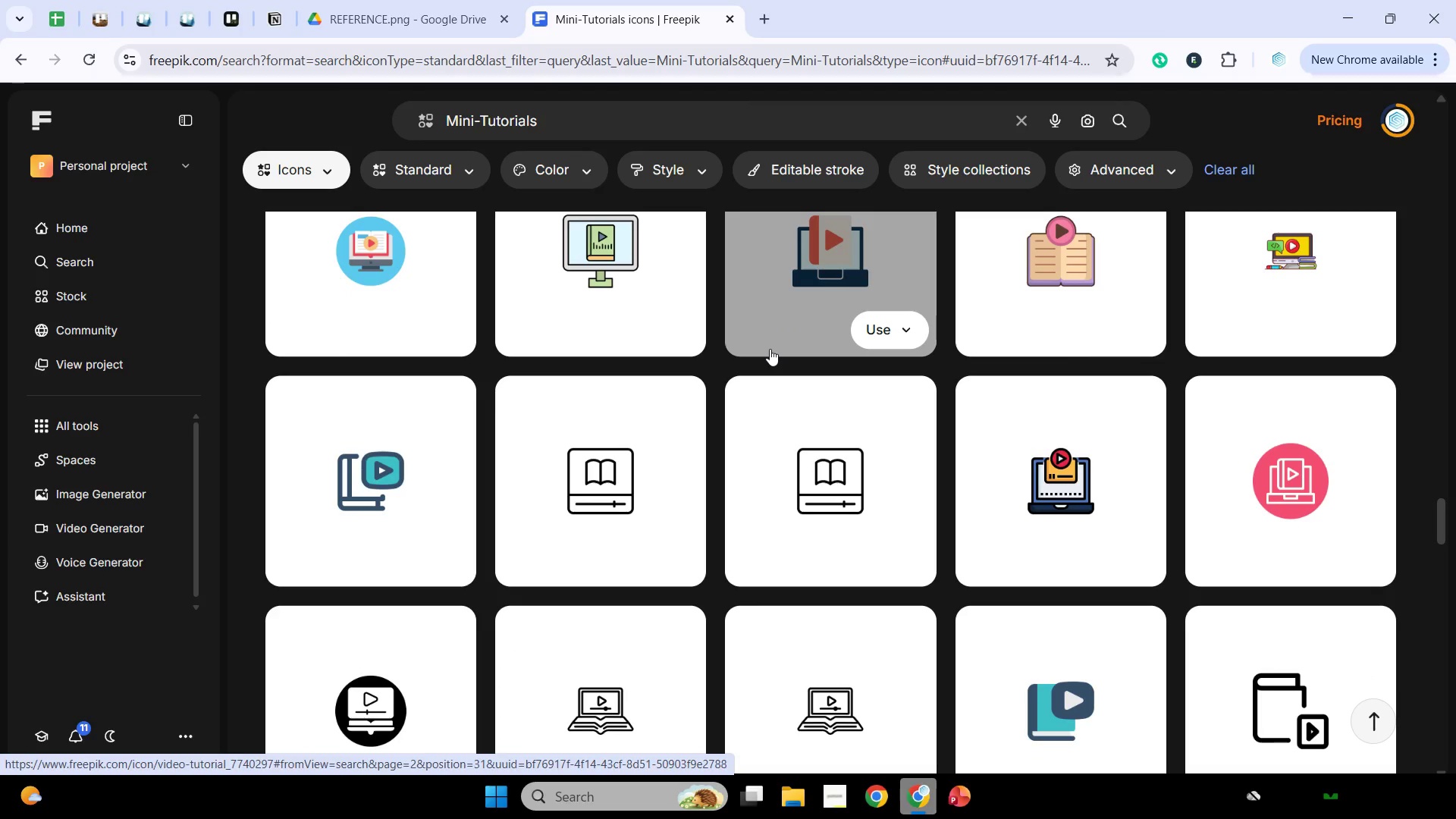 
wait(8.6)
 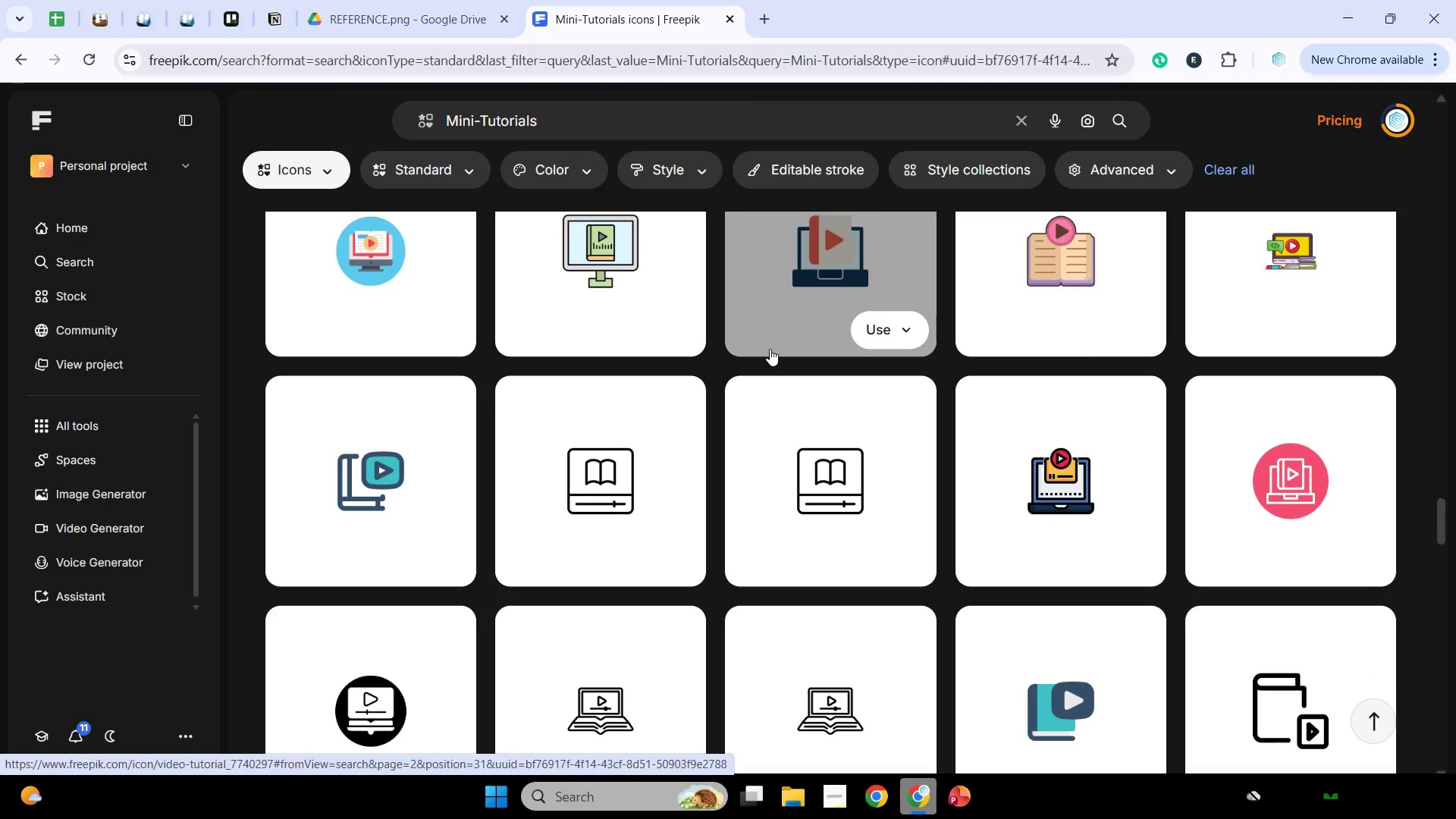 
scroll: coordinate [770, 349], scroll_direction: down, amount: 2.0
 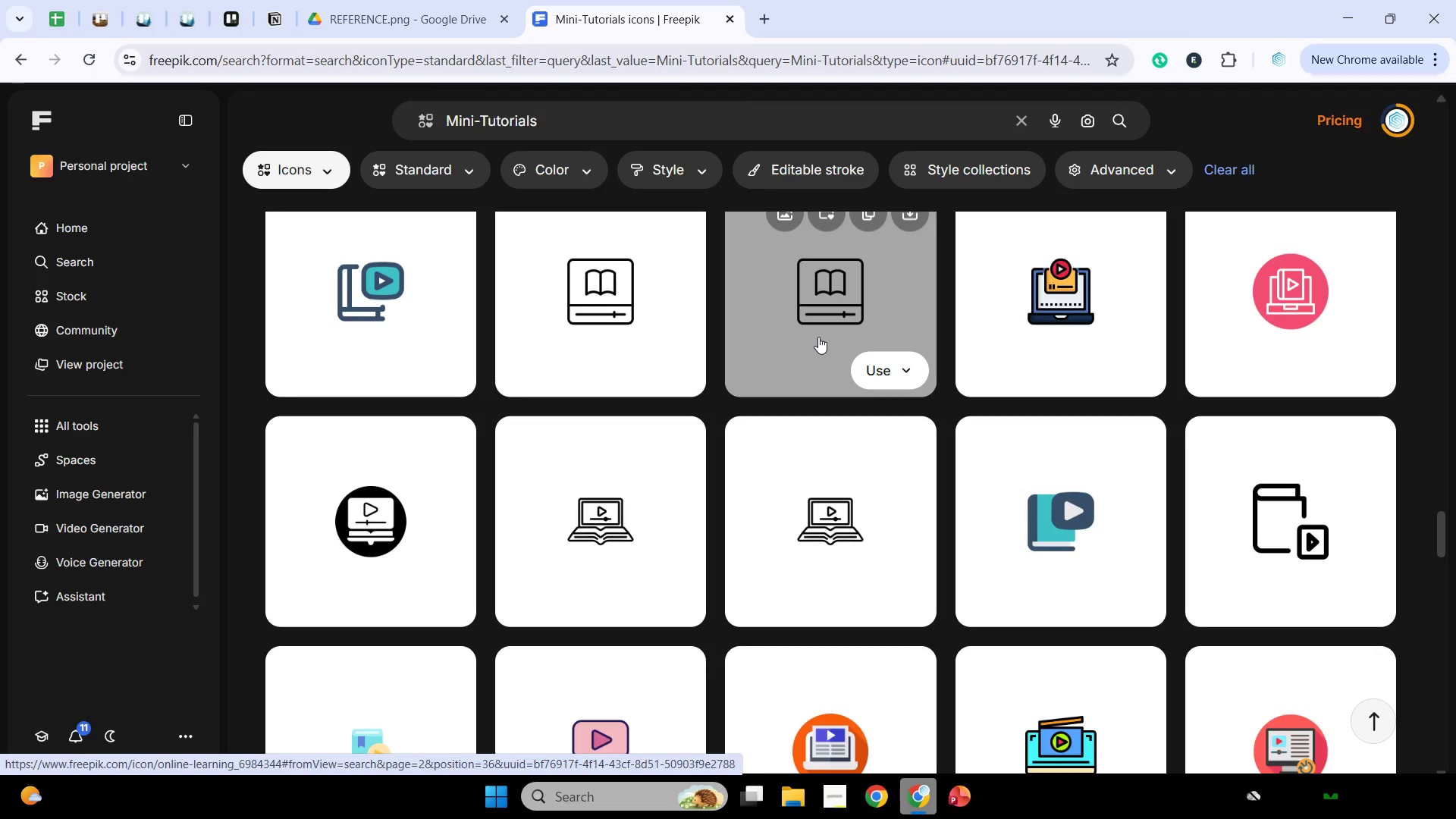 
wait(7.62)
 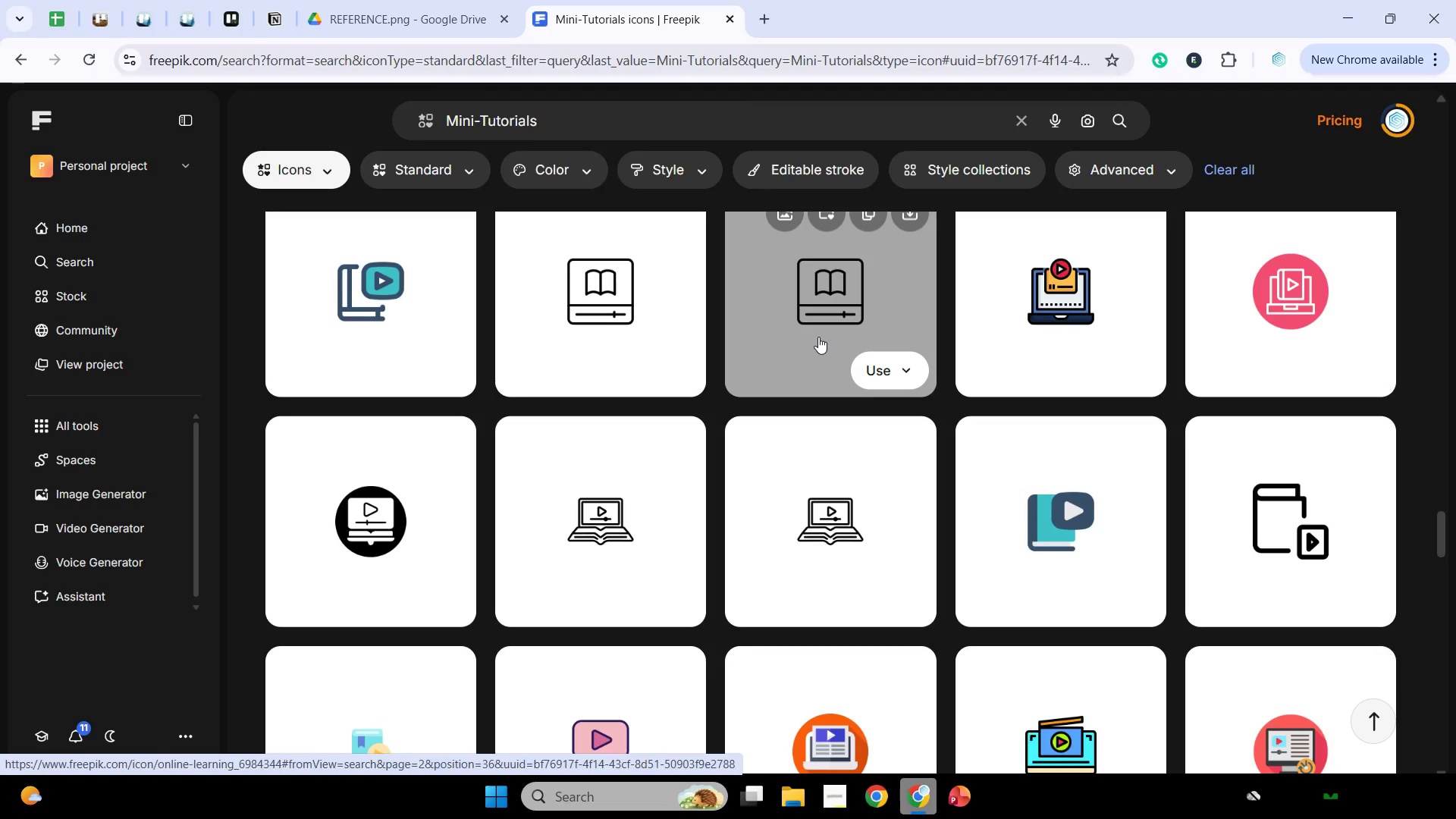 
scroll: coordinate [820, 368], scroll_direction: down, amount: 9.0
 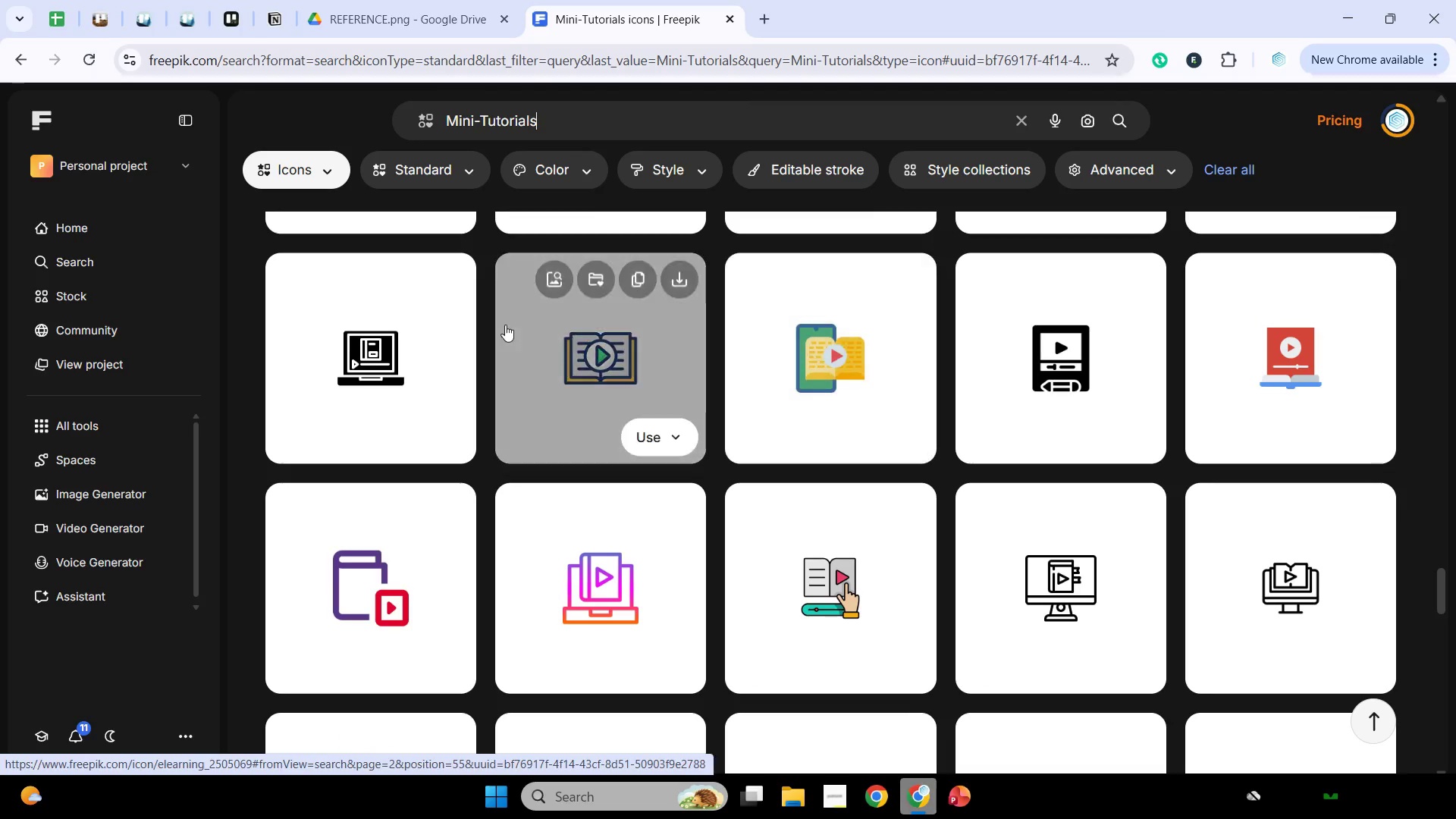 
scroll: coordinate [457, 342], scroll_direction: down, amount: 2.0
 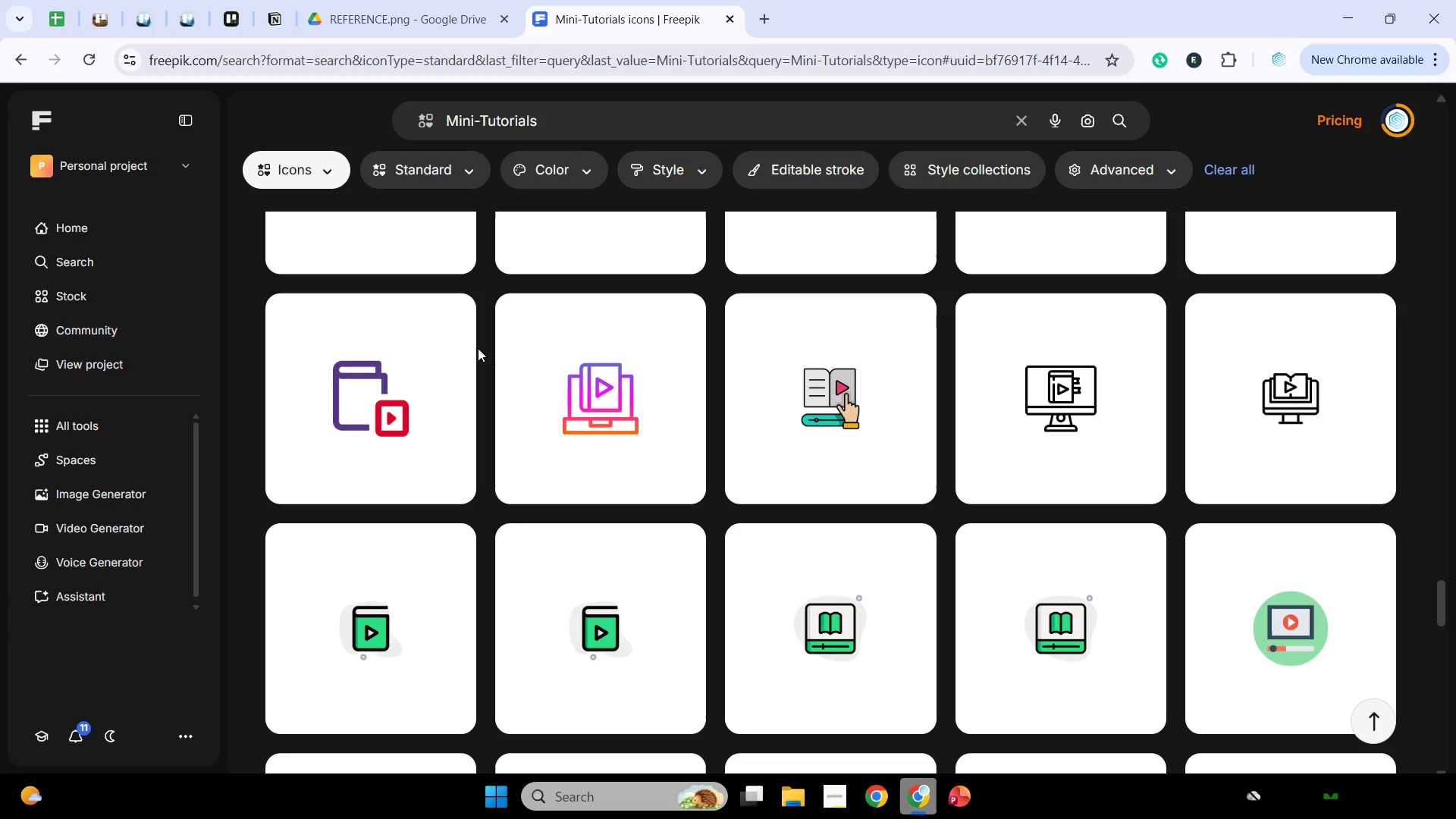 
wait(6.85)
 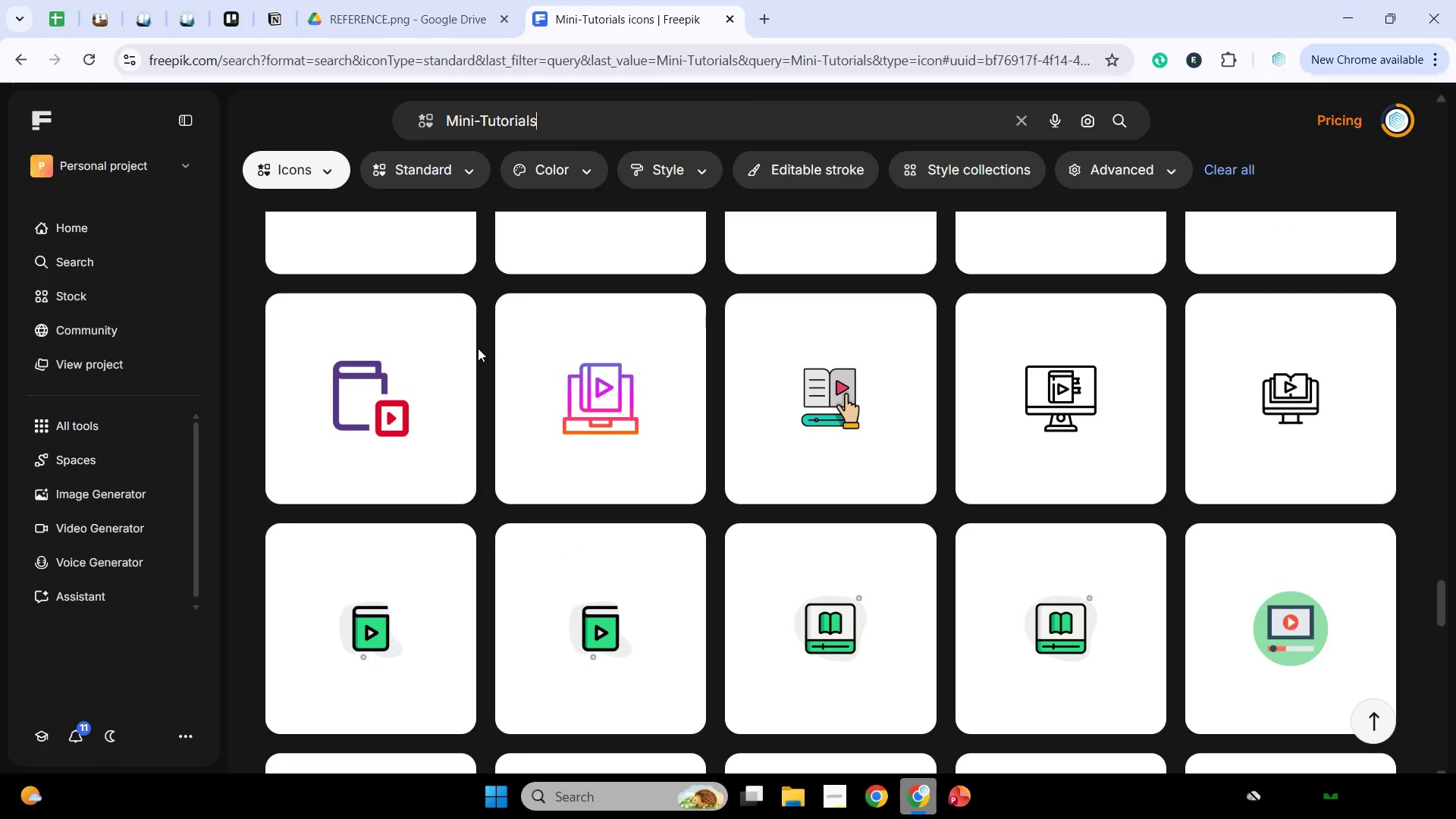 
scroll: coordinate [515, 362], scroll_direction: down, amount: 13.0
 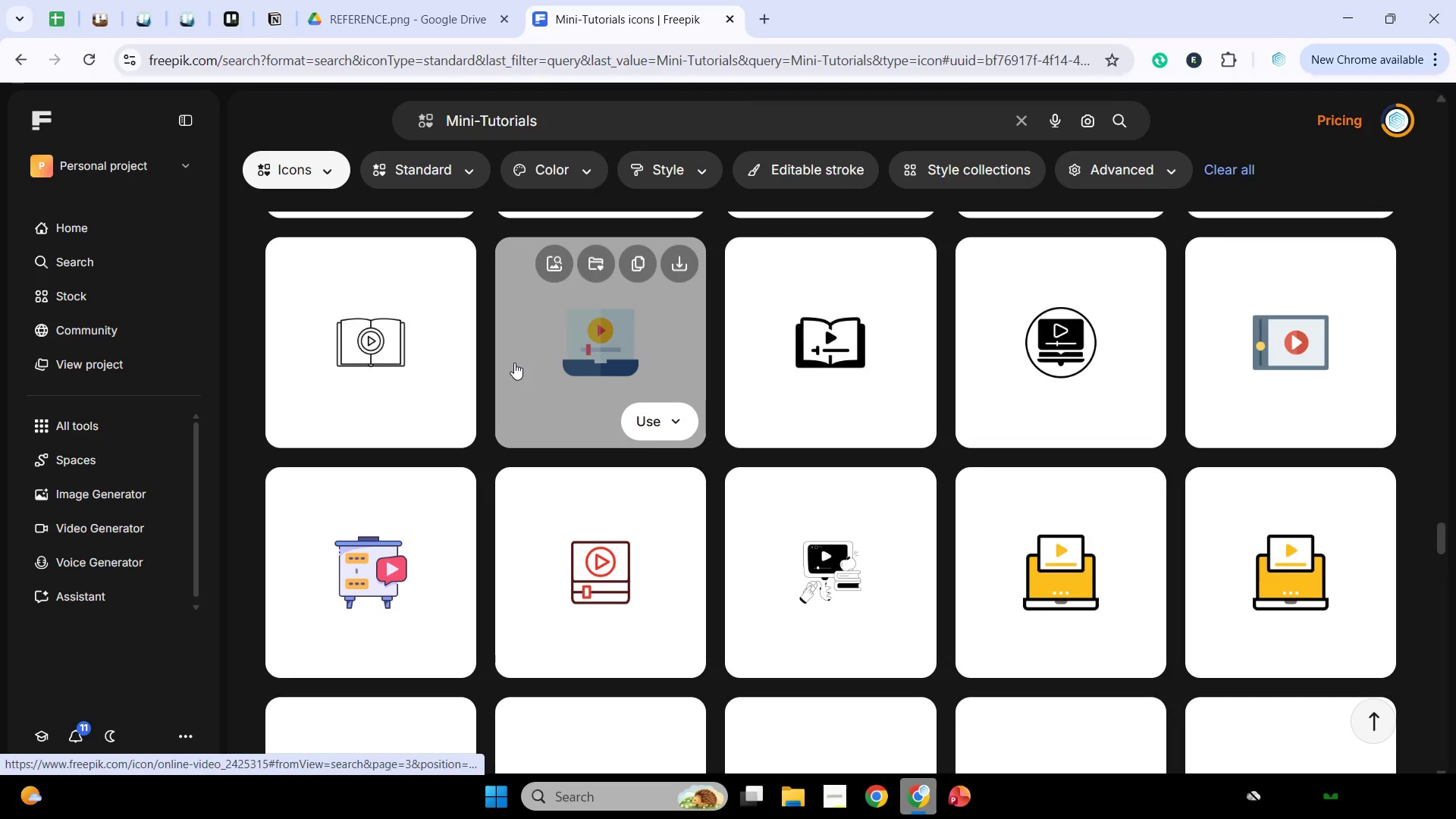 
scroll: coordinate [514, 364], scroll_direction: down, amount: 2.0
 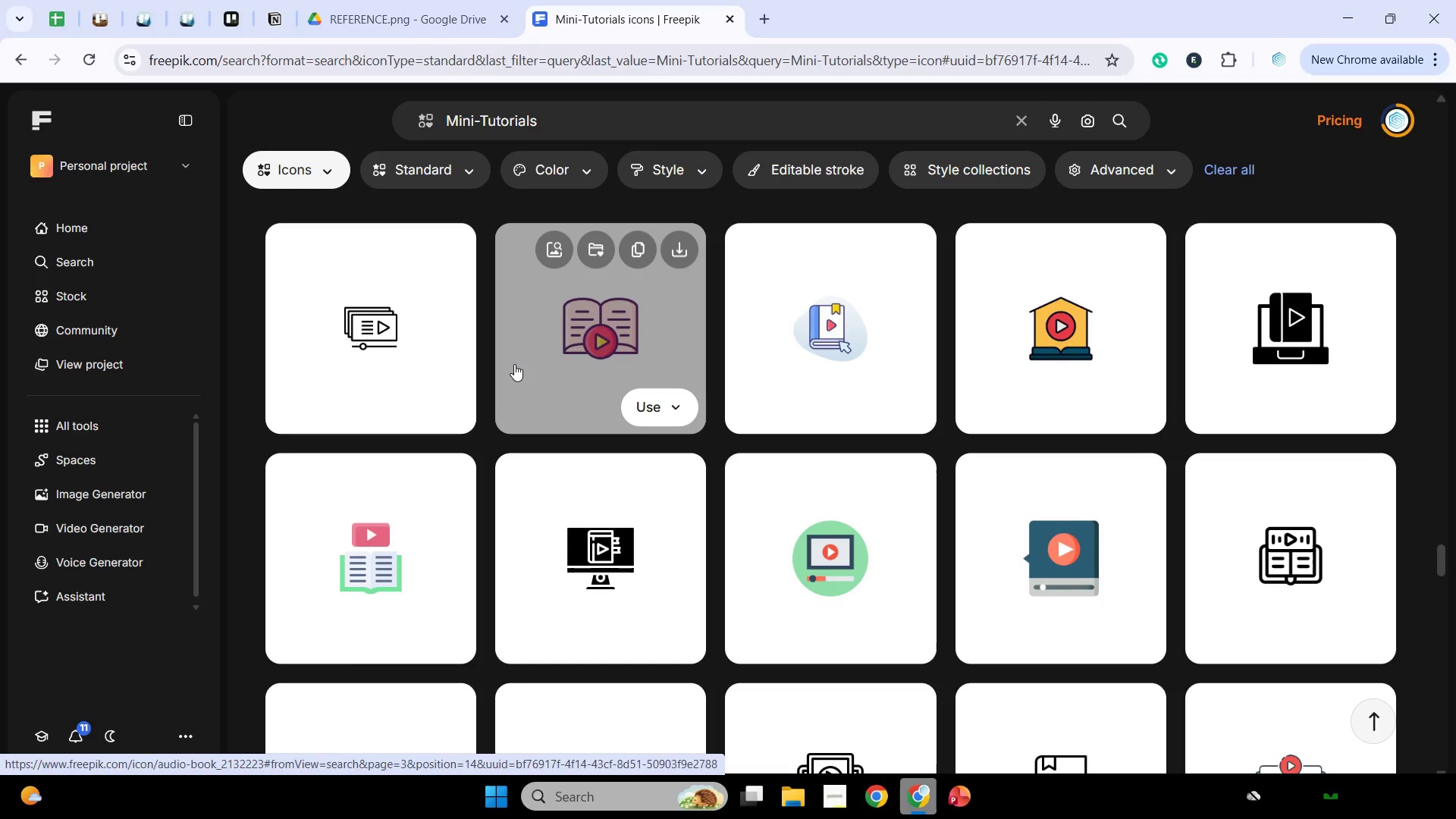 
wait(10.28)
 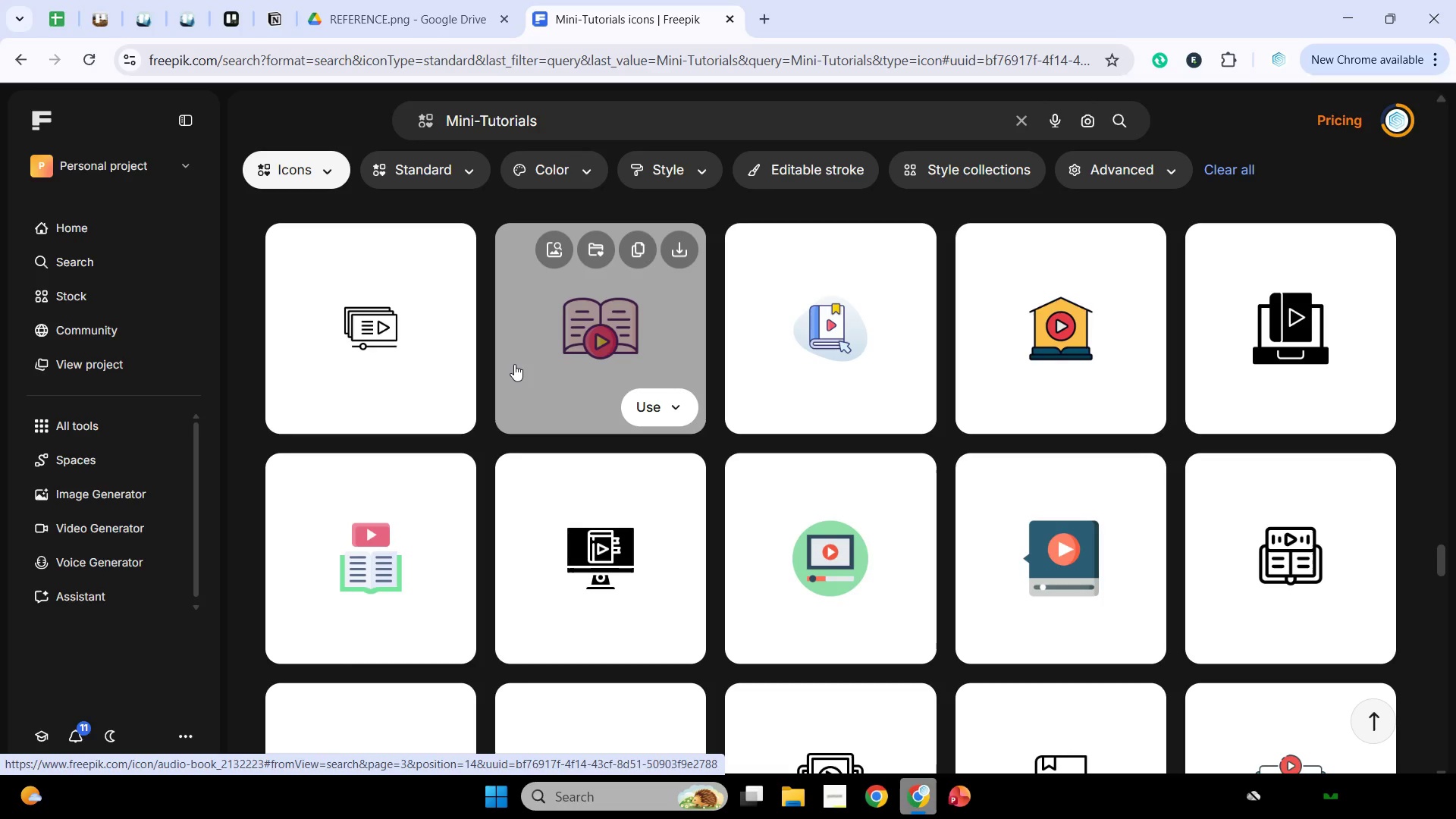 
scroll: coordinate [682, 367], scroll_direction: down, amount: 11.0
 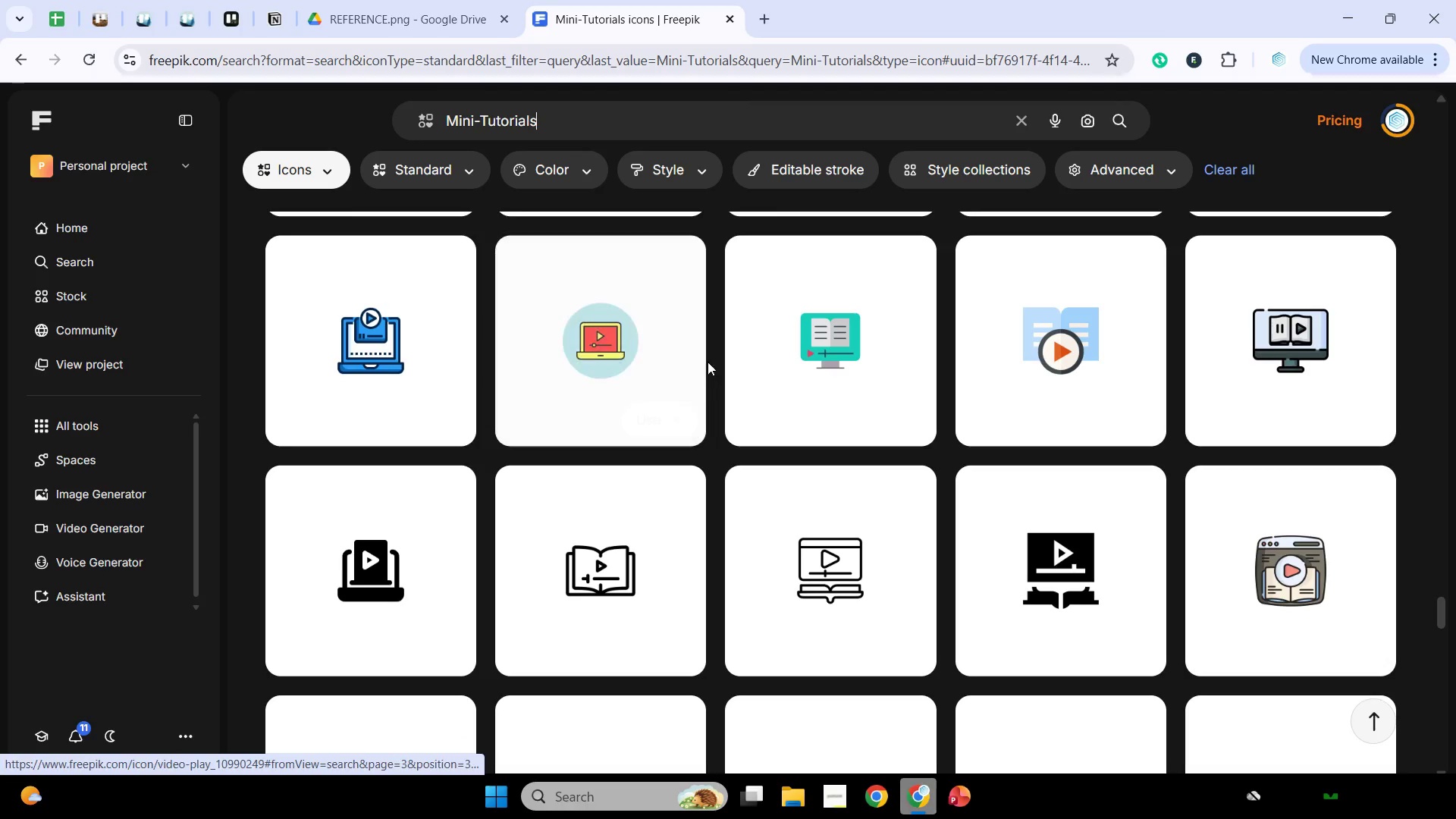 
scroll: coordinate [873, 362], scroll_direction: down, amount: 12.0
 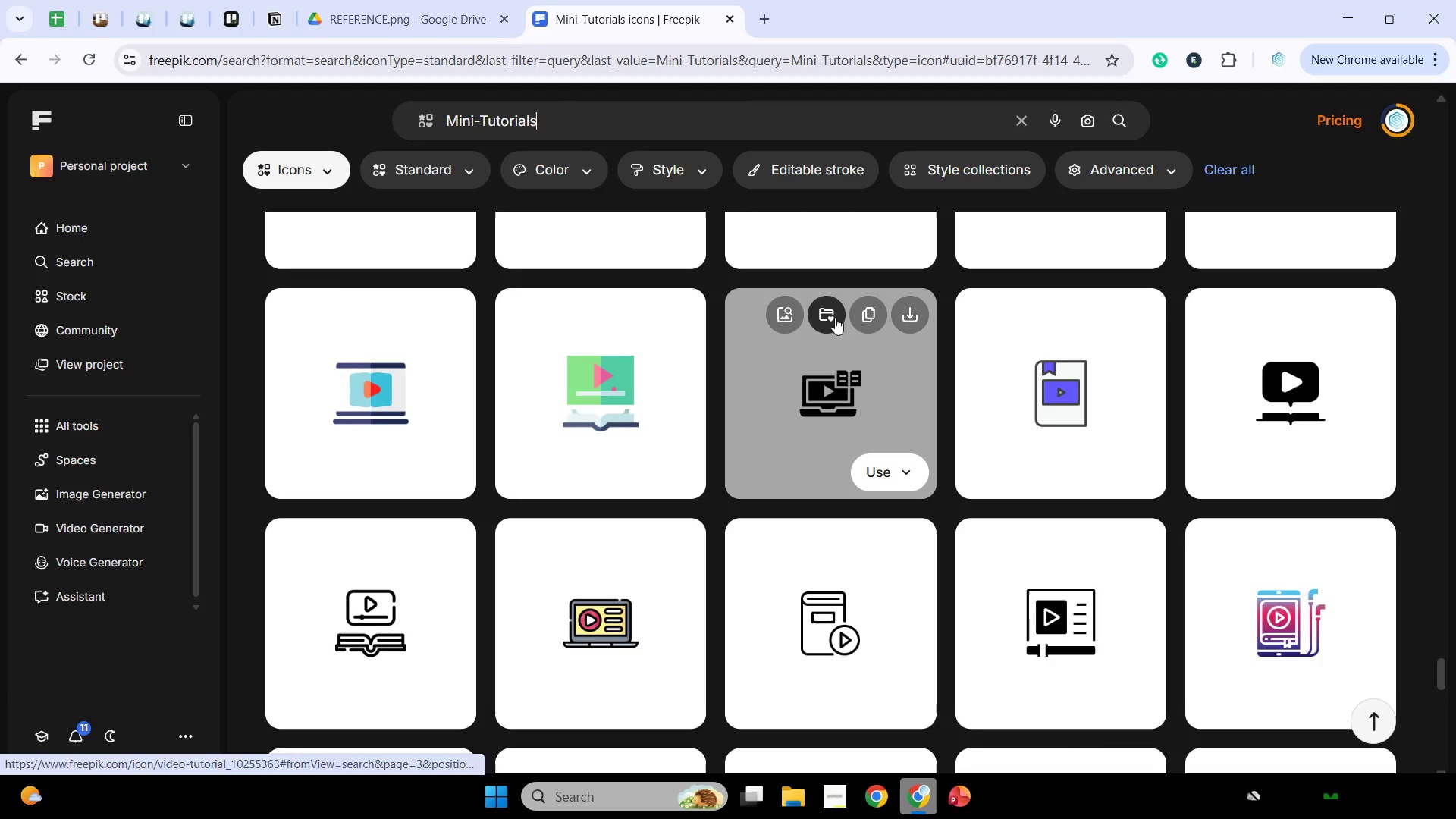 
scroll: coordinate [1244, 425], scroll_direction: down, amount: 16.0
 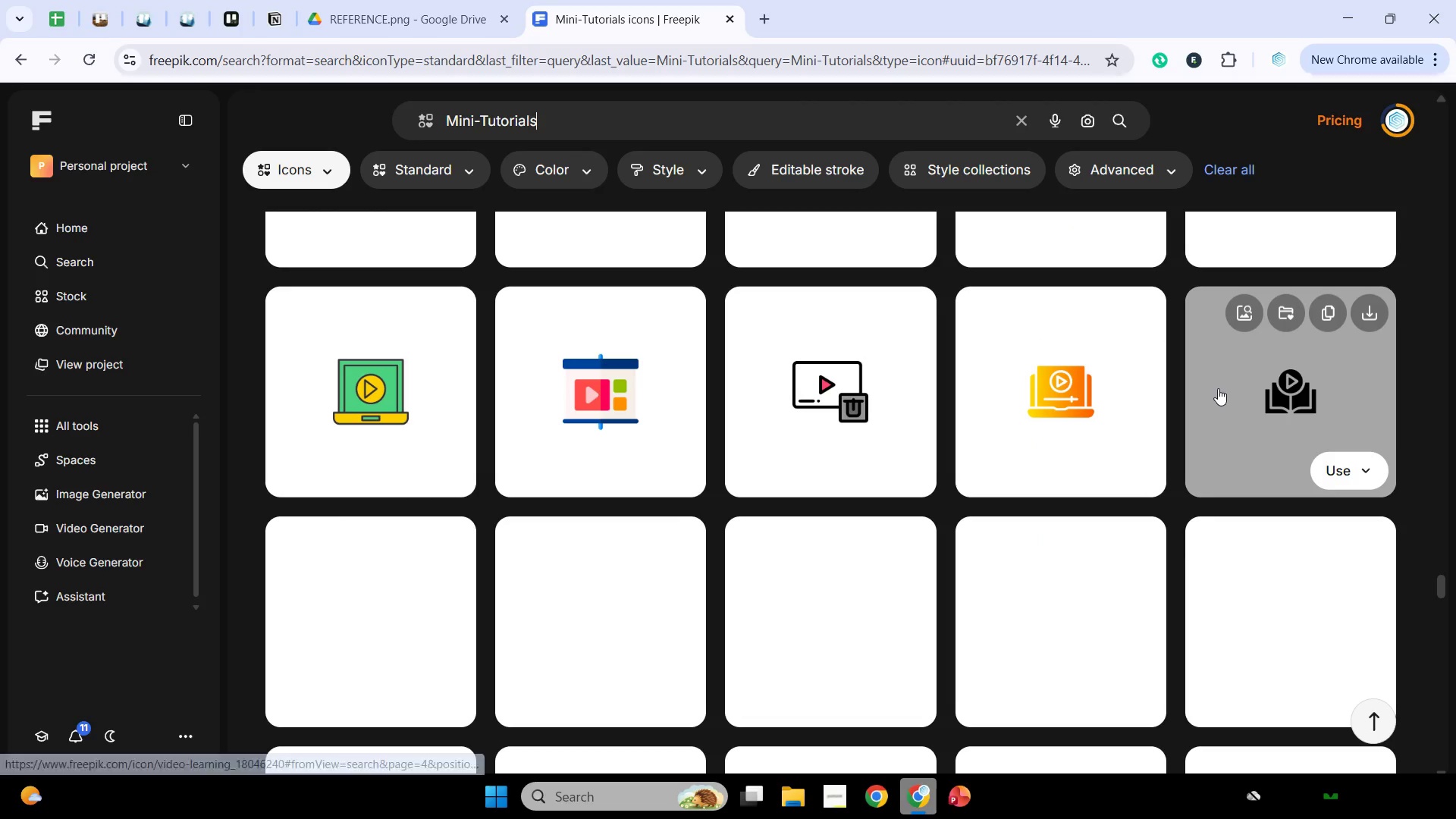 
scroll: coordinate [1212, 390], scroll_direction: down, amount: 2.0
 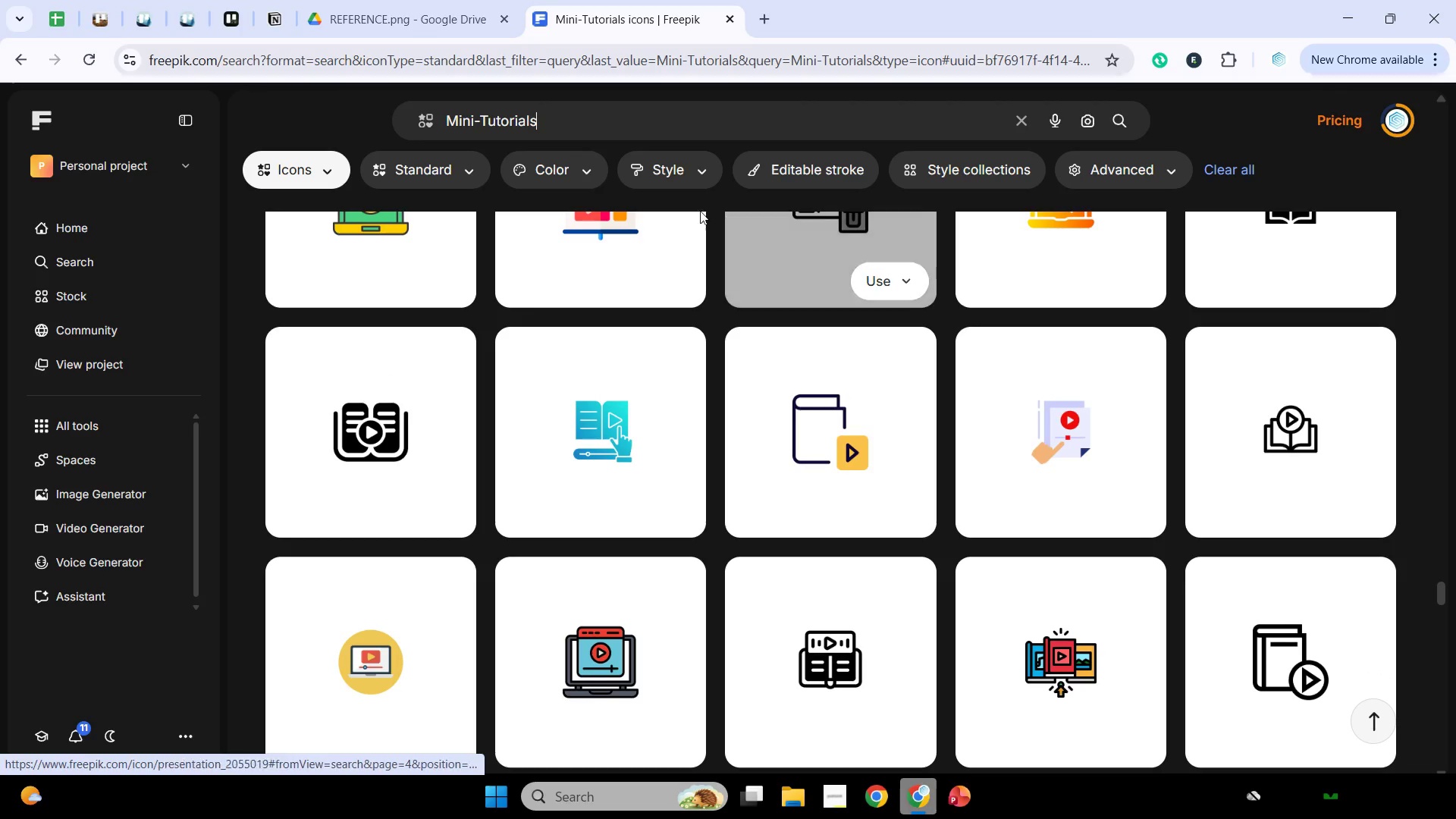 
left_click([673, 172])
 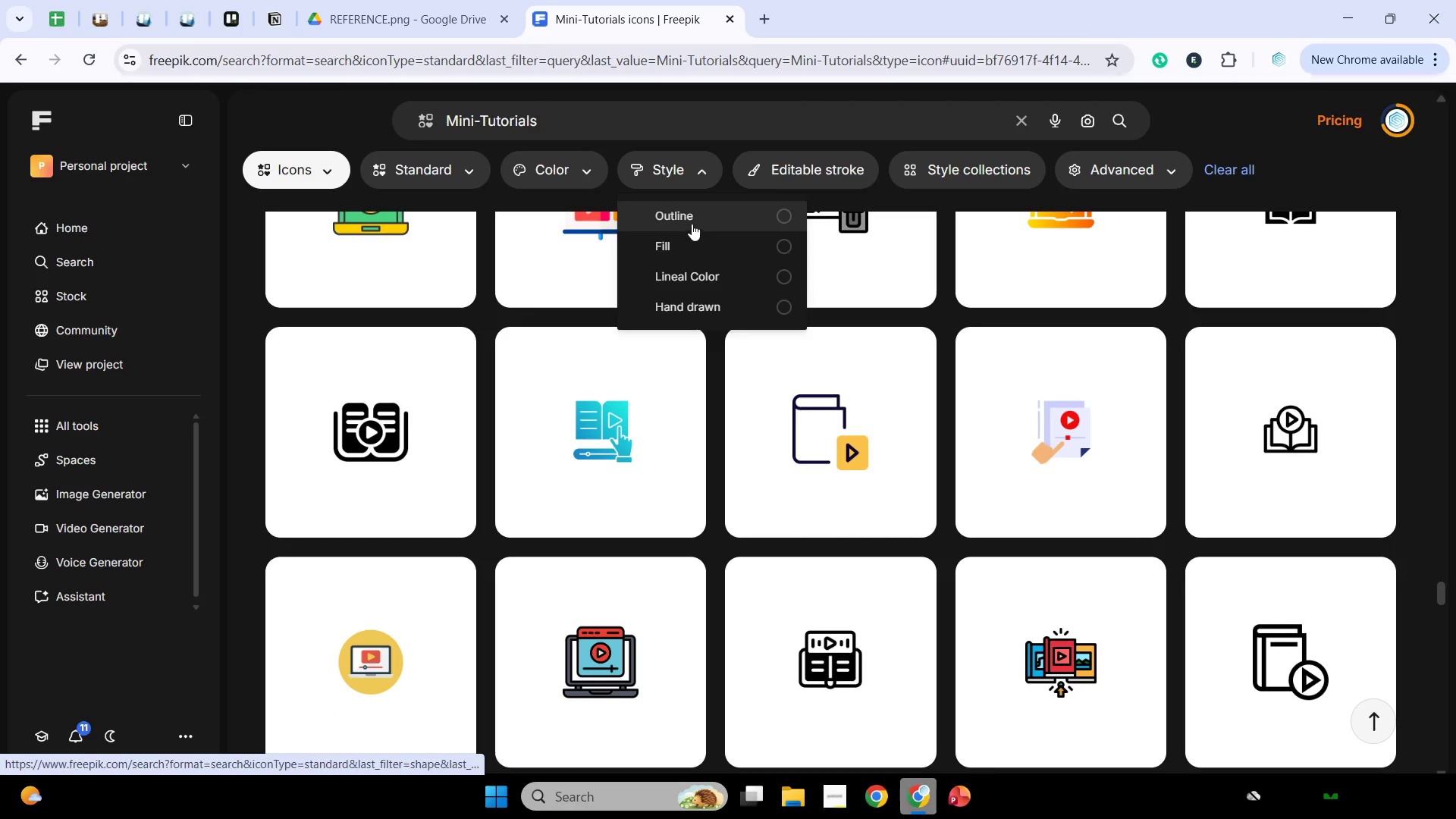 
left_click([693, 246])
 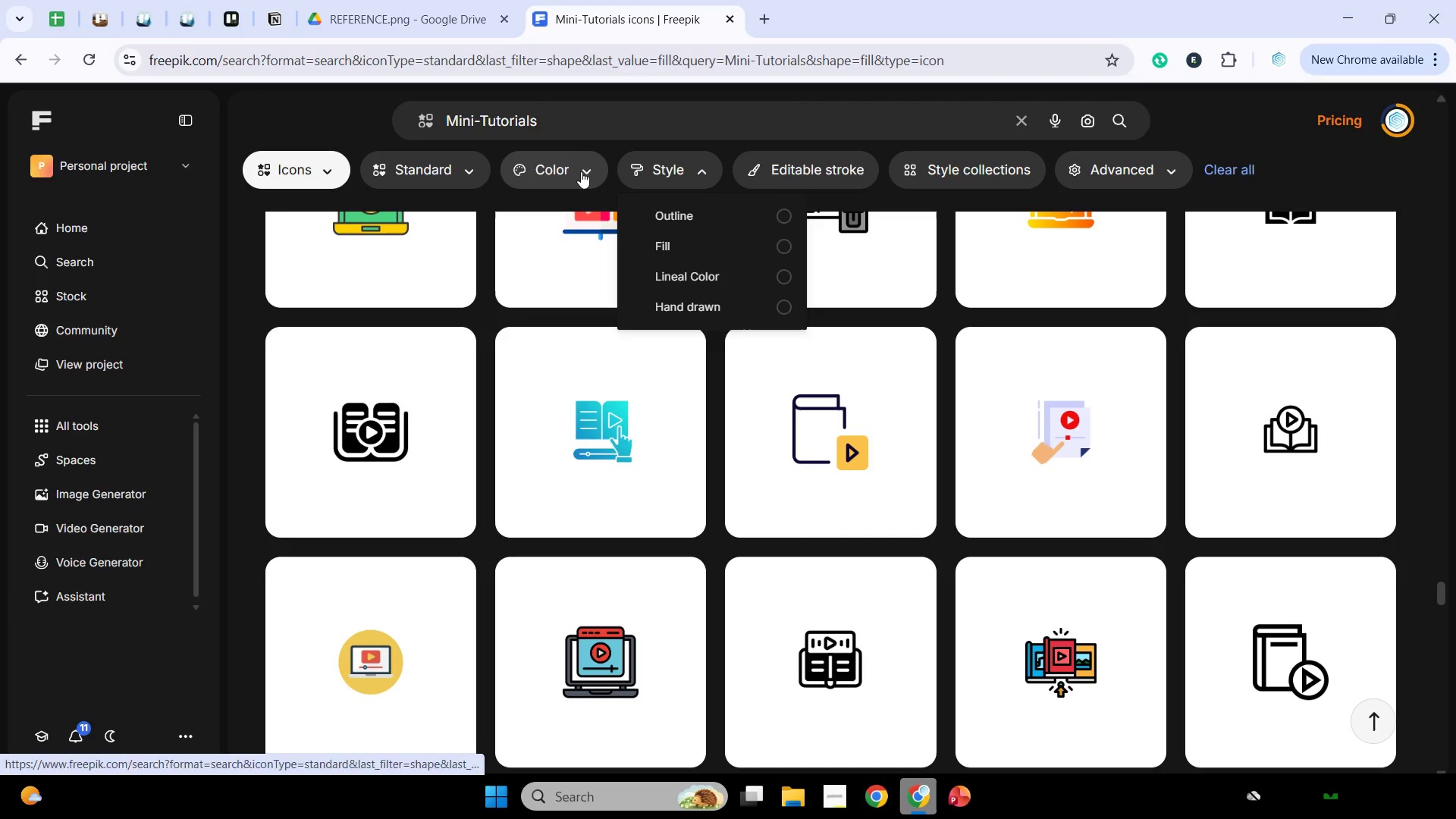 
left_click([579, 171])
 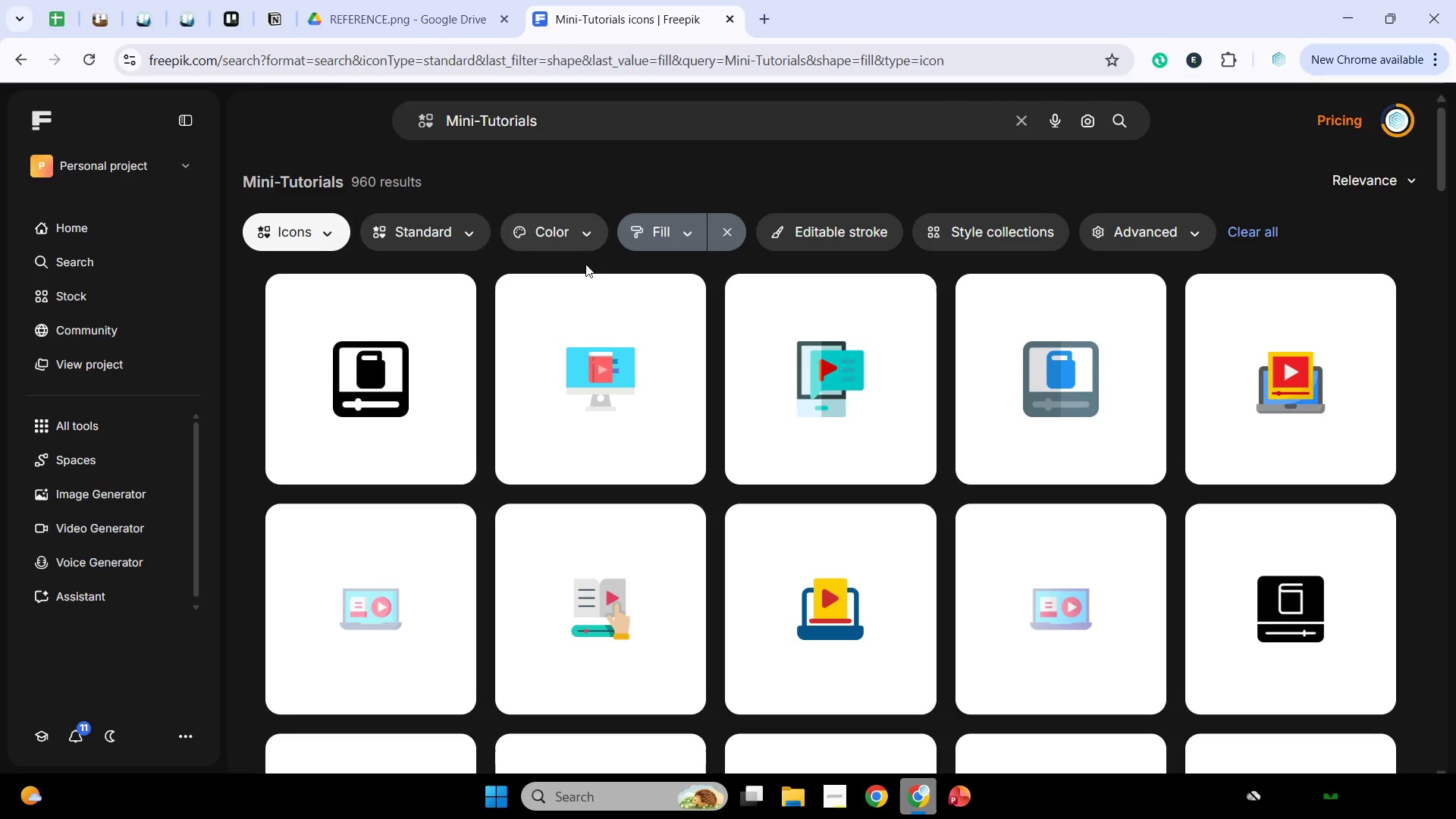 
left_click([573, 236])
 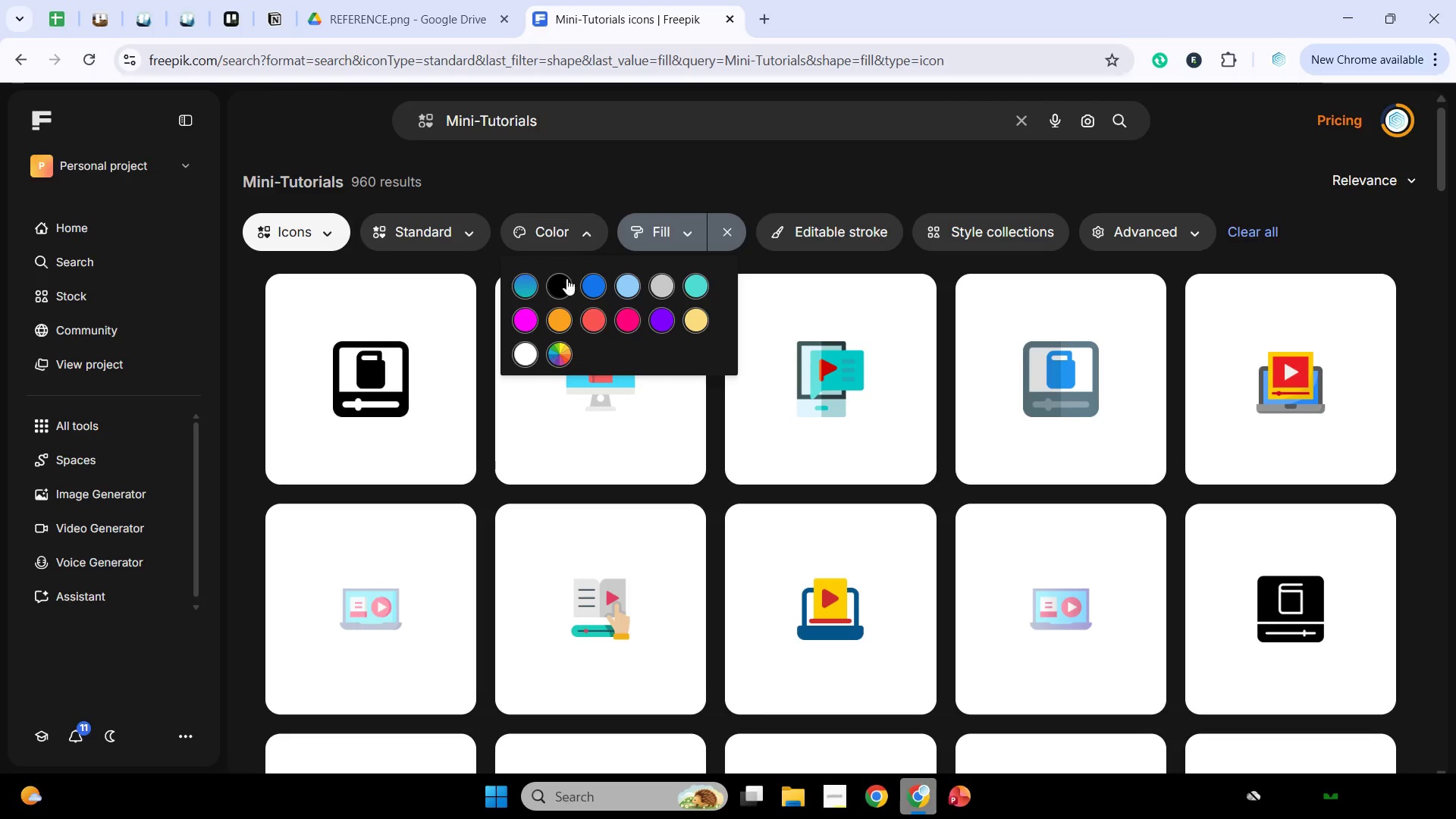 
left_click([563, 276])
 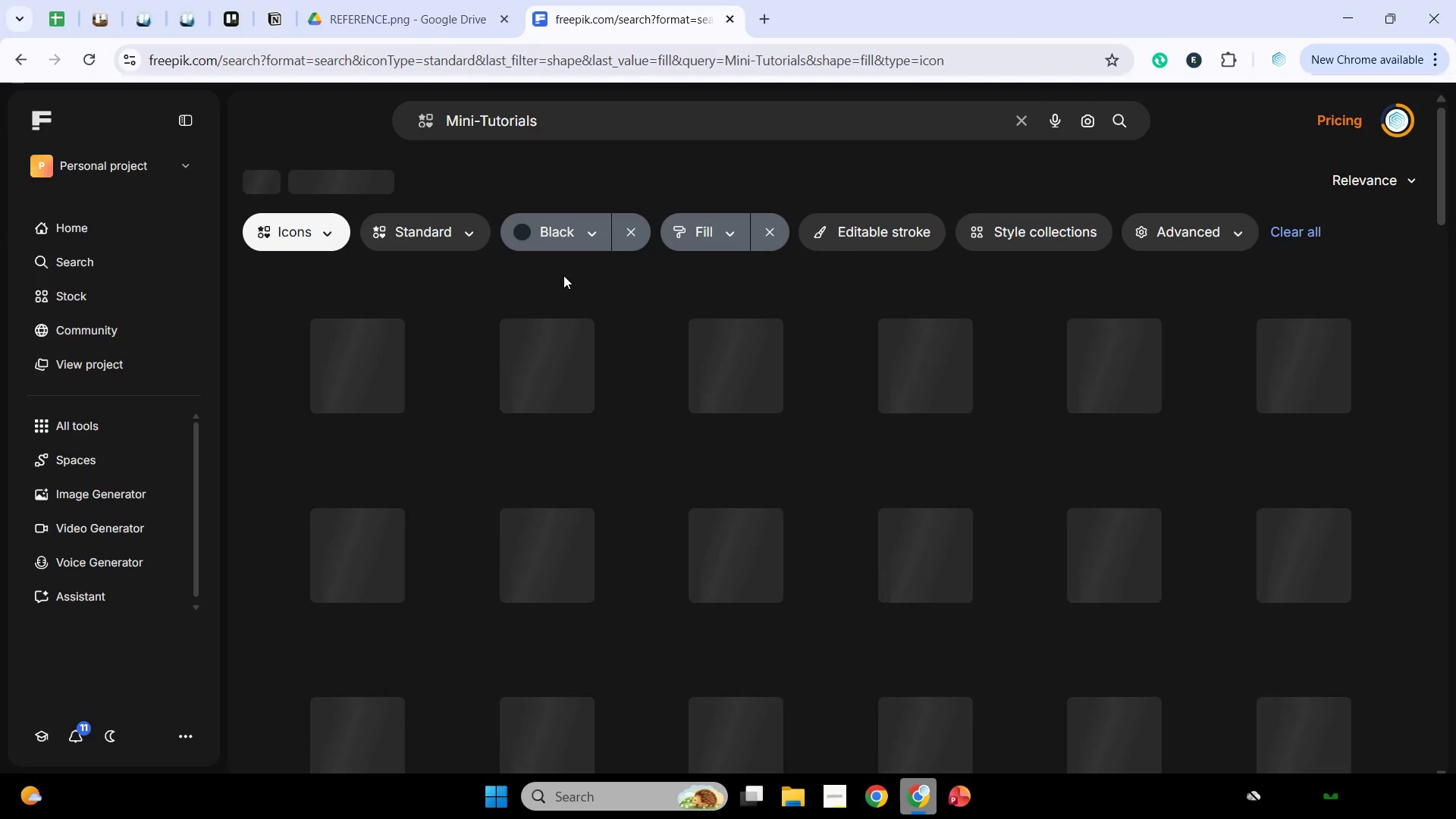 
scroll: coordinate [563, 275], scroll_direction: down, amount: 2.0
 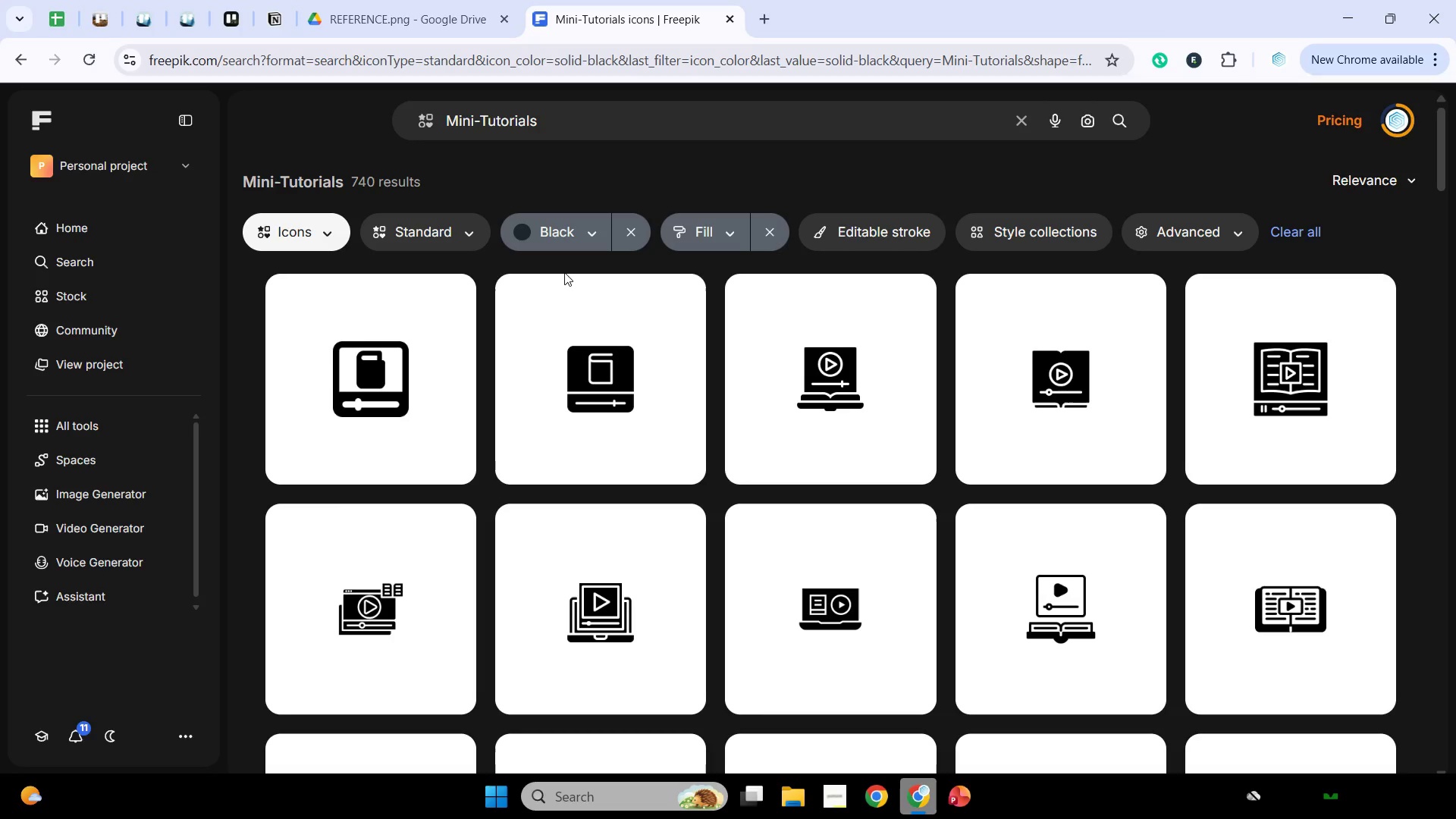 
wait(13.24)
 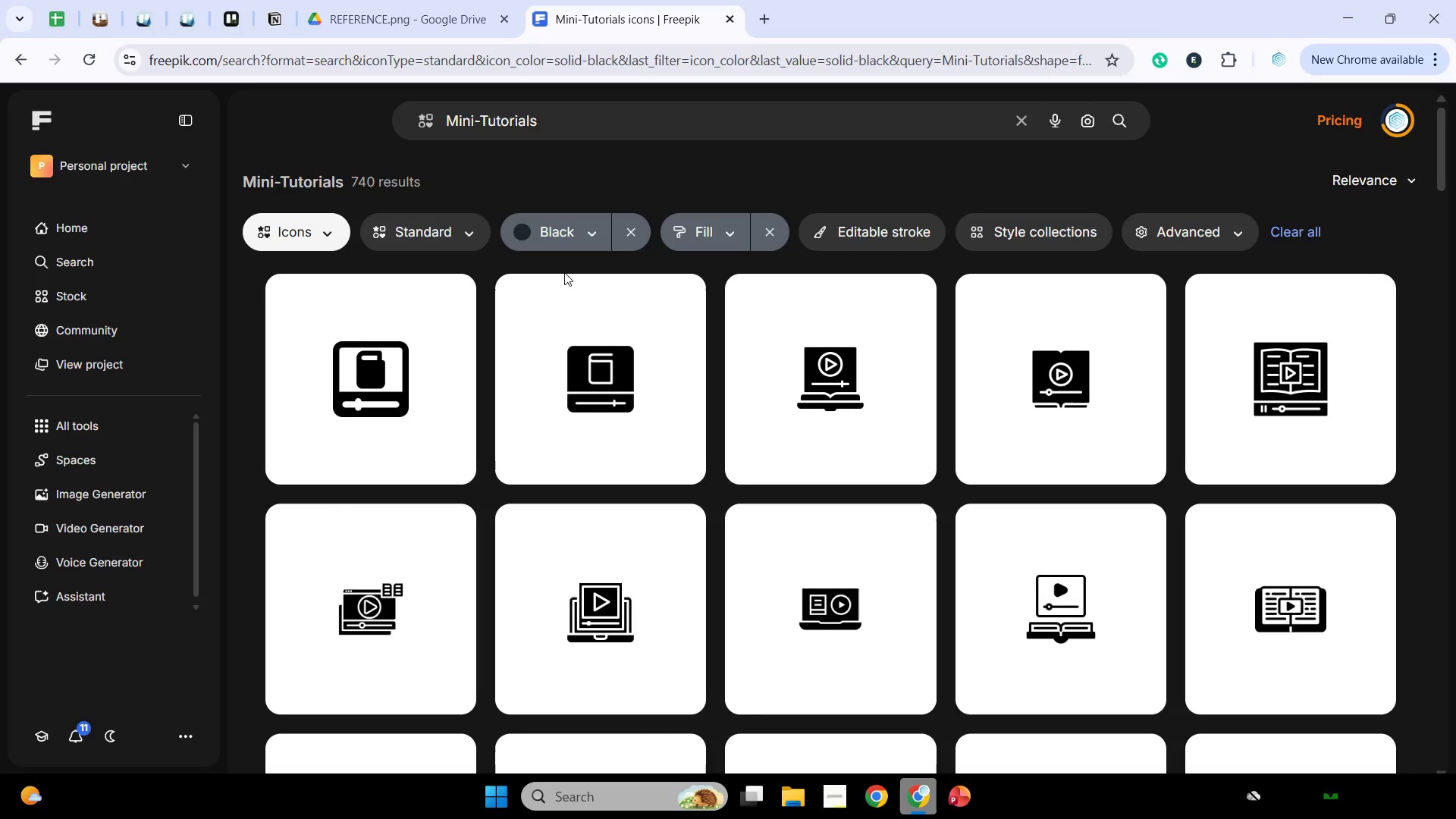 
scroll: coordinate [564, 272], scroll_direction: down, amount: 3.0
 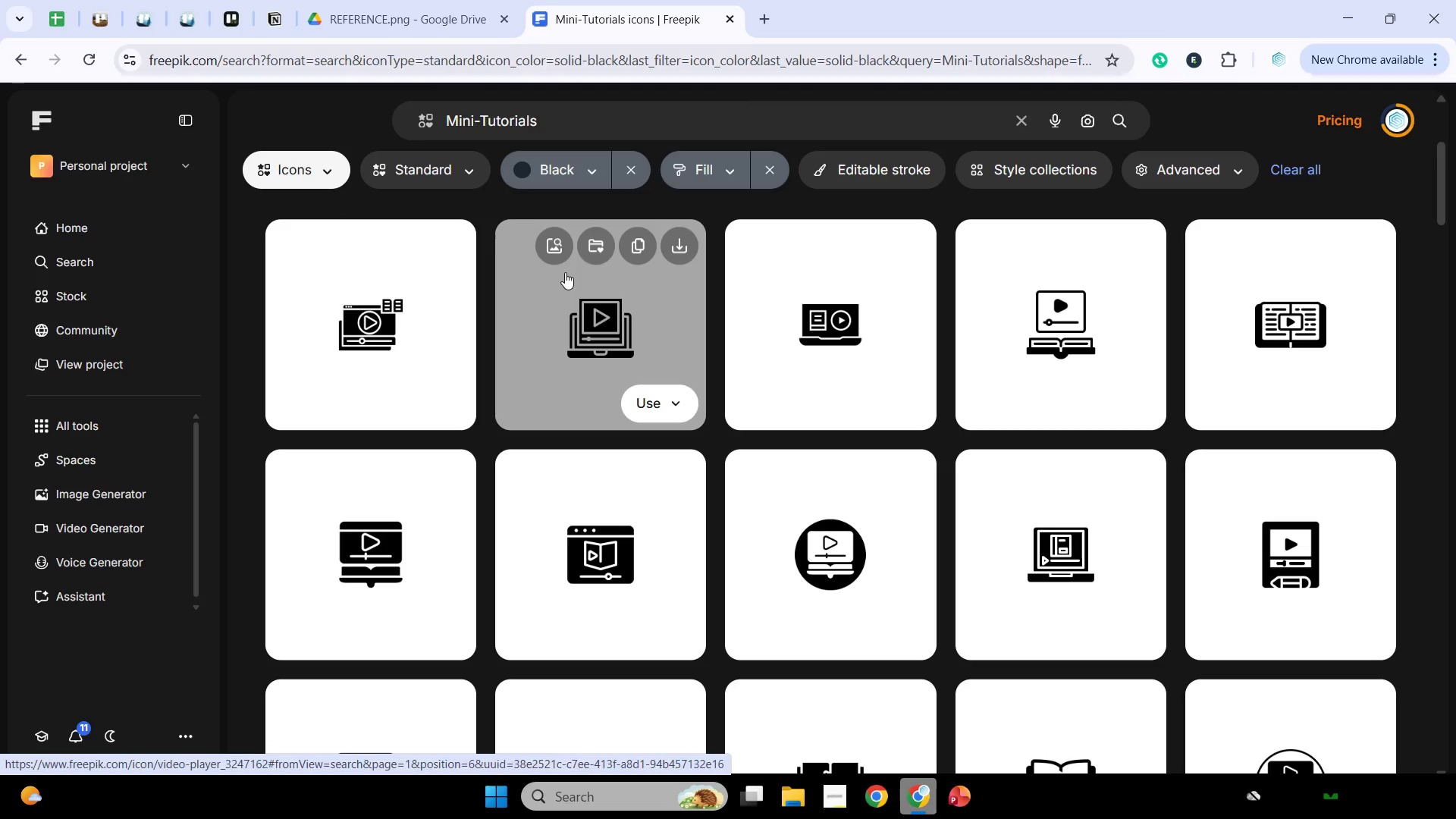 
wait(6.15)
 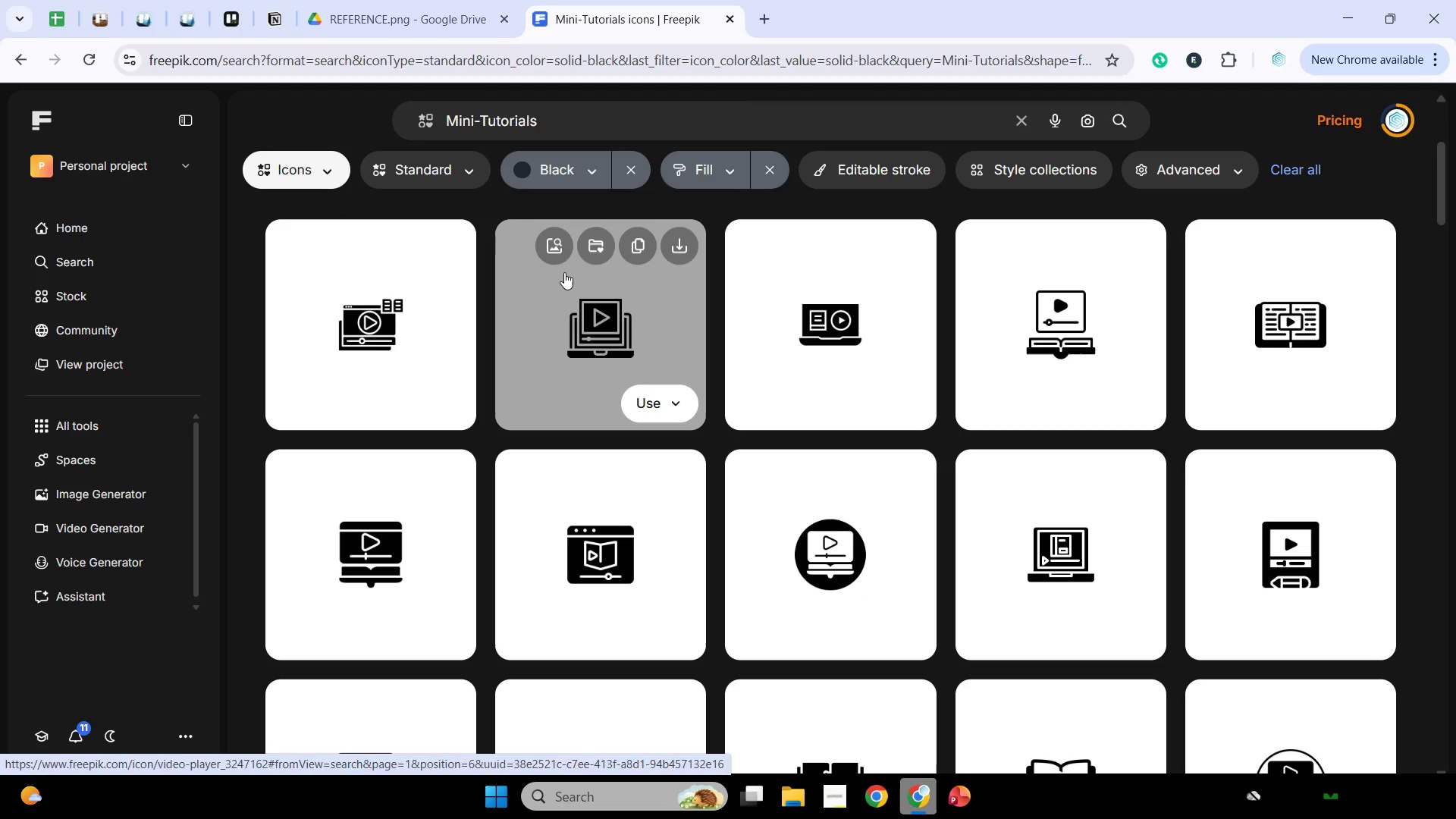 
scroll: coordinate [566, 264], scroll_direction: down, amount: 8.0
 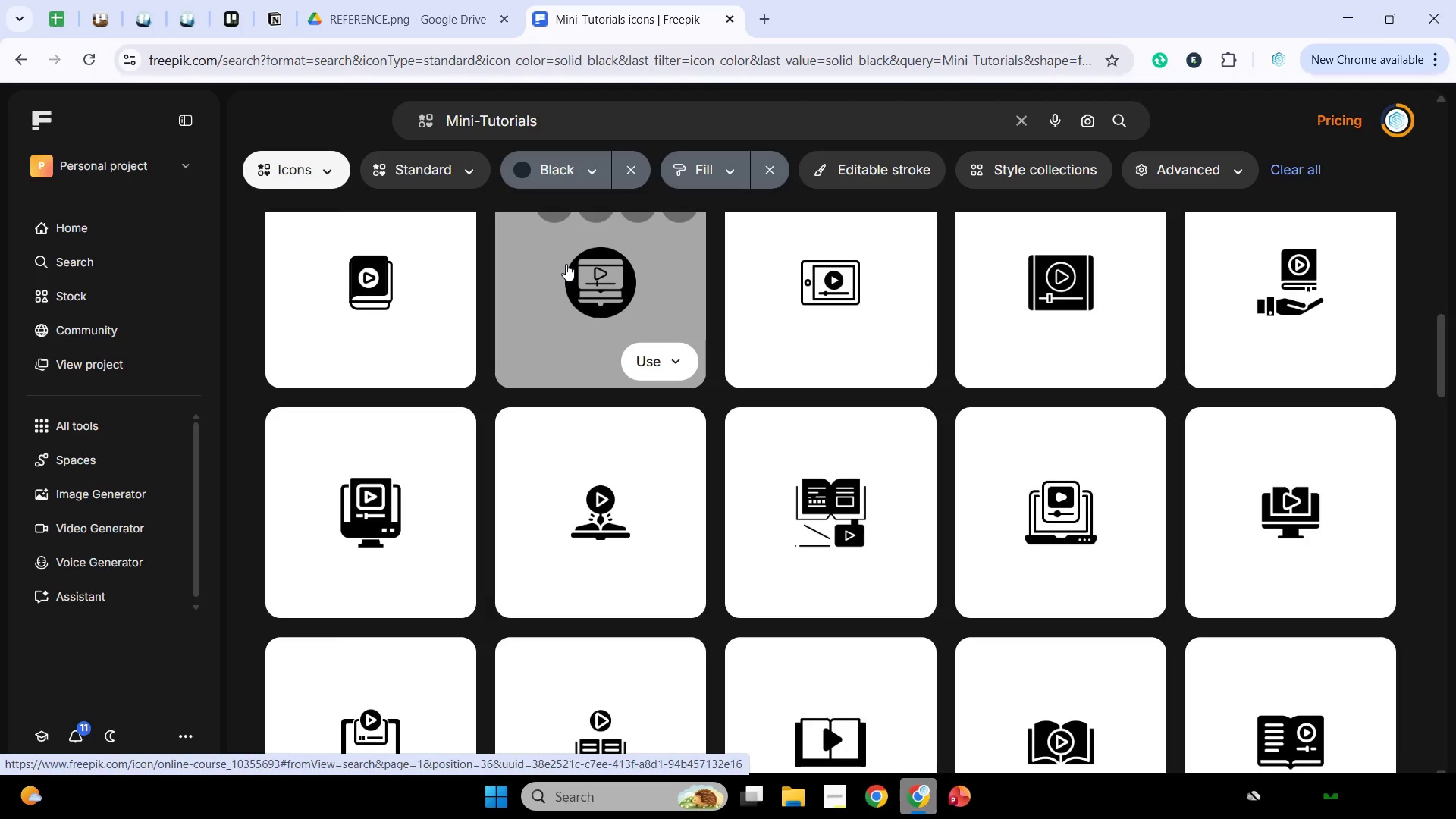 
wait(10.13)
 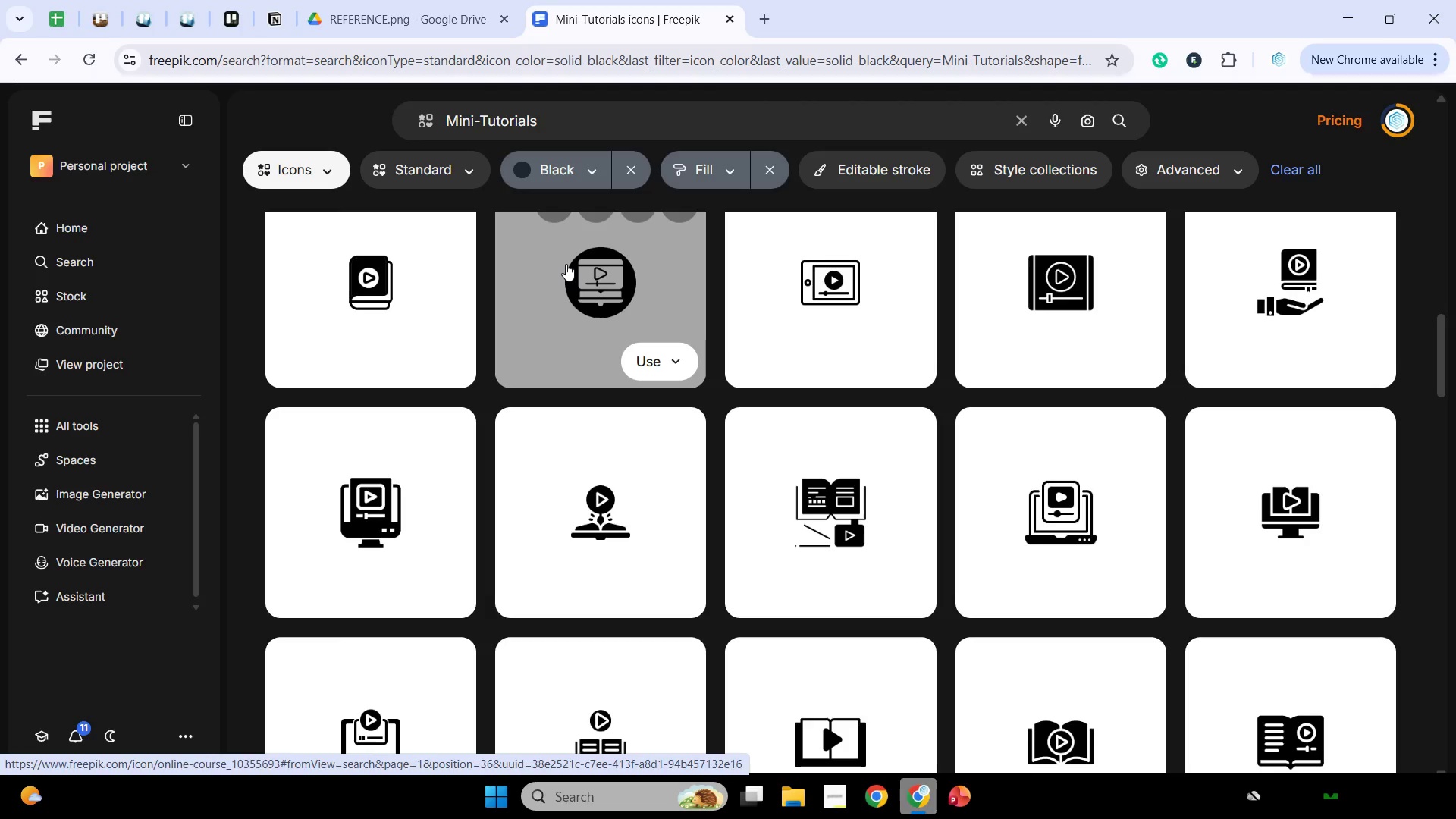 
scroll: coordinate [712, 293], scroll_direction: down, amount: 7.0
 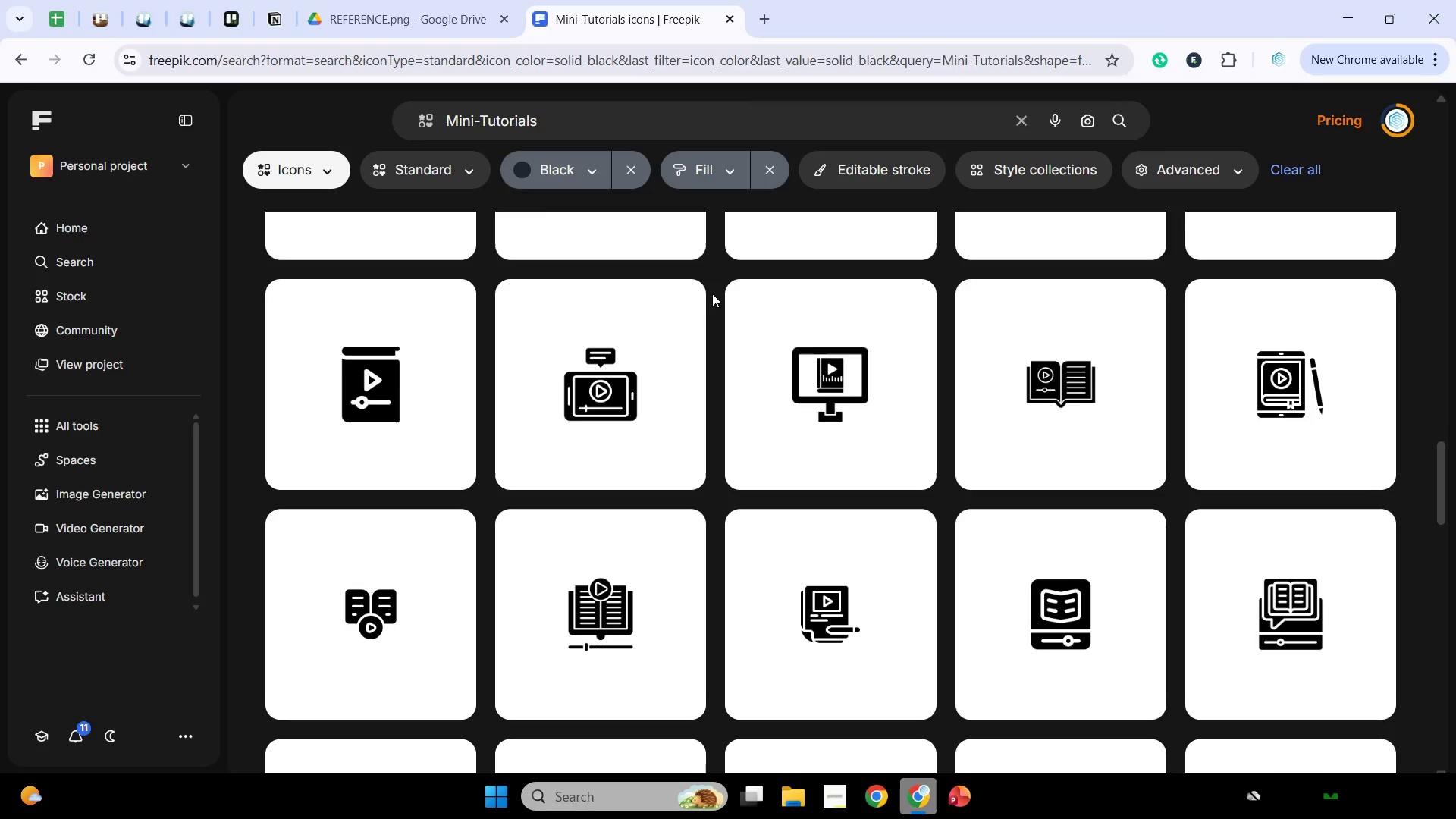 
scroll: coordinate [717, 305], scroll_direction: down, amount: 3.0
 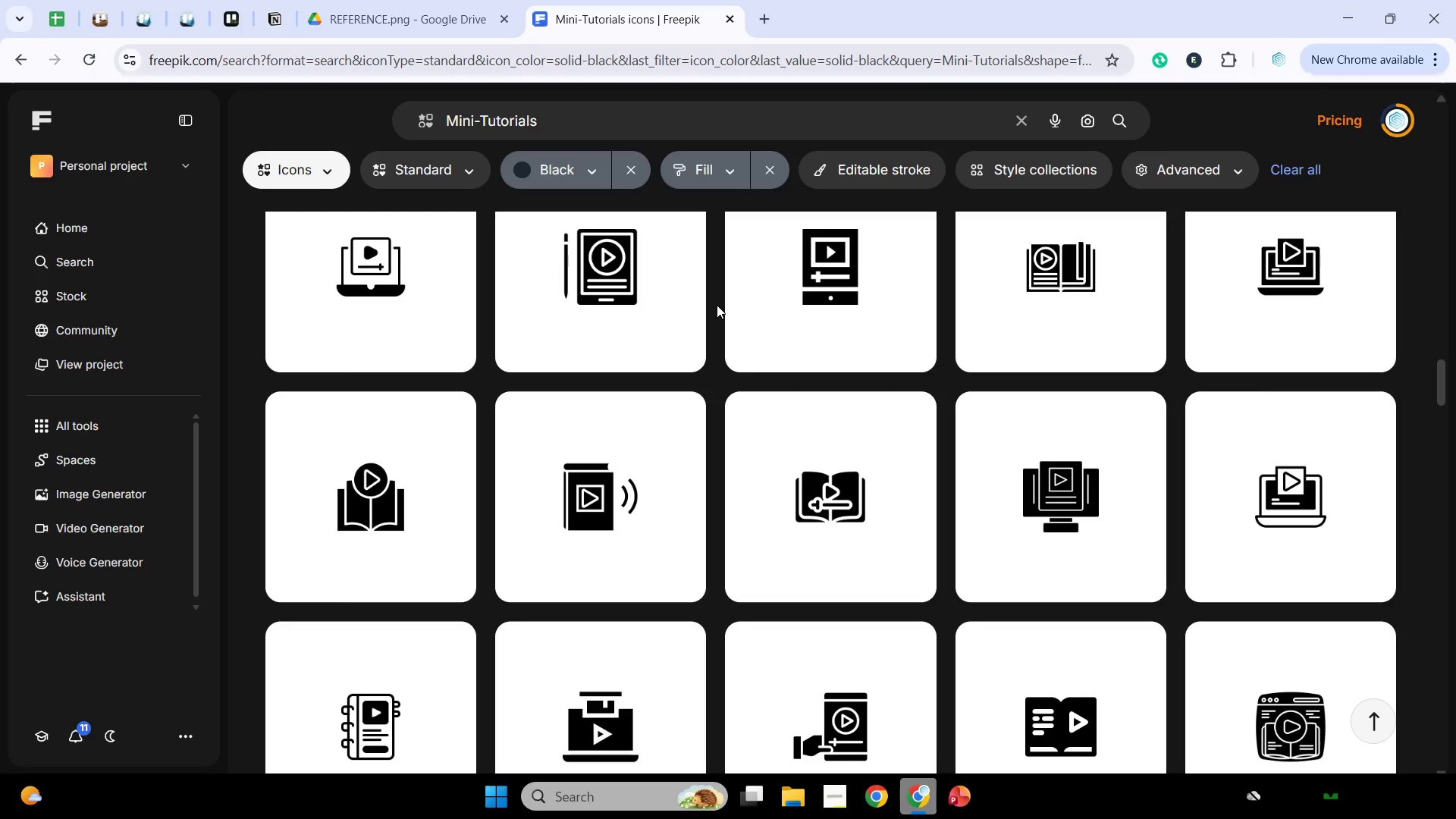 
wait(17.12)
 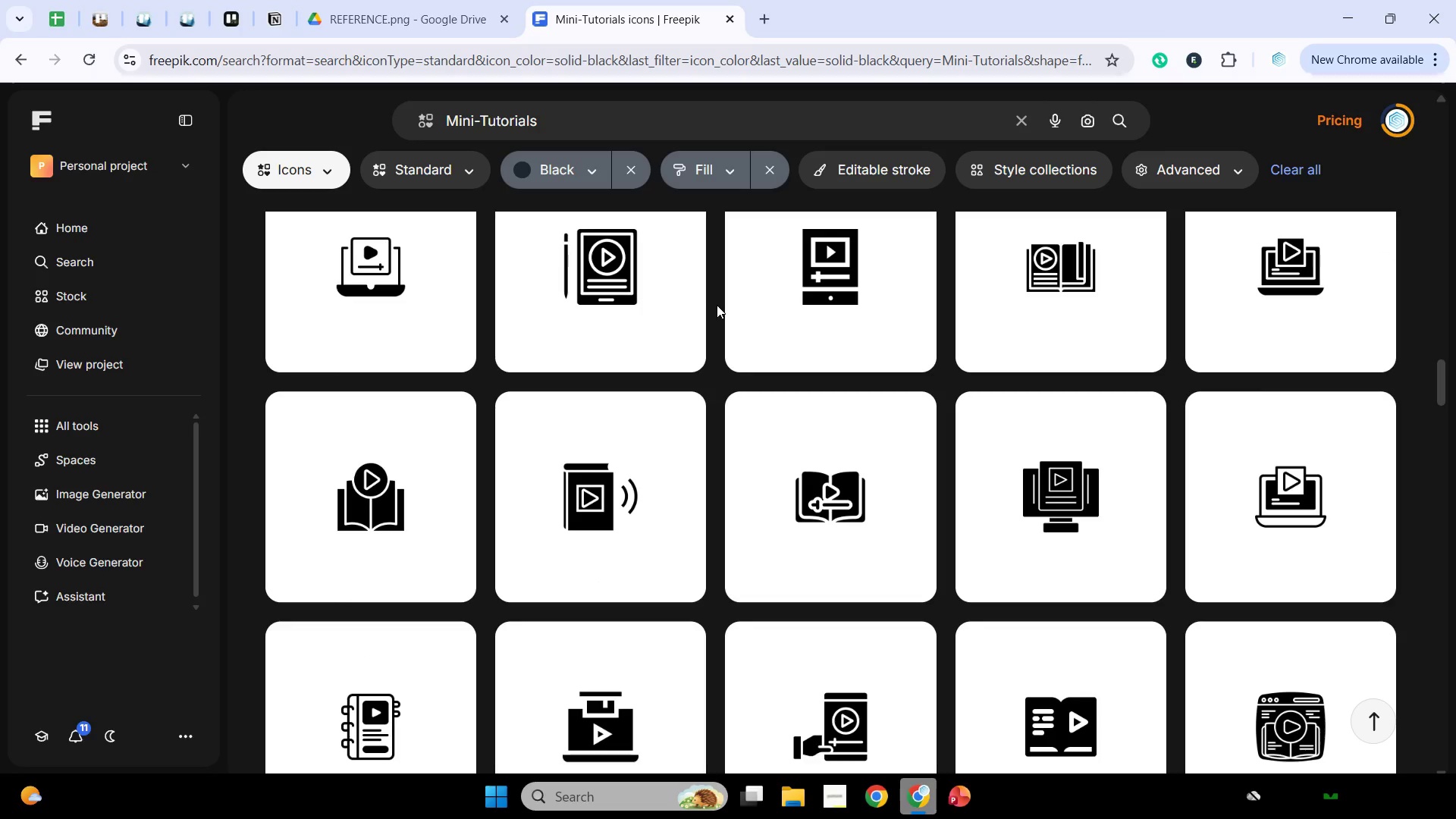 
scroll: coordinate [717, 304], scroll_direction: down, amount: 10.0
 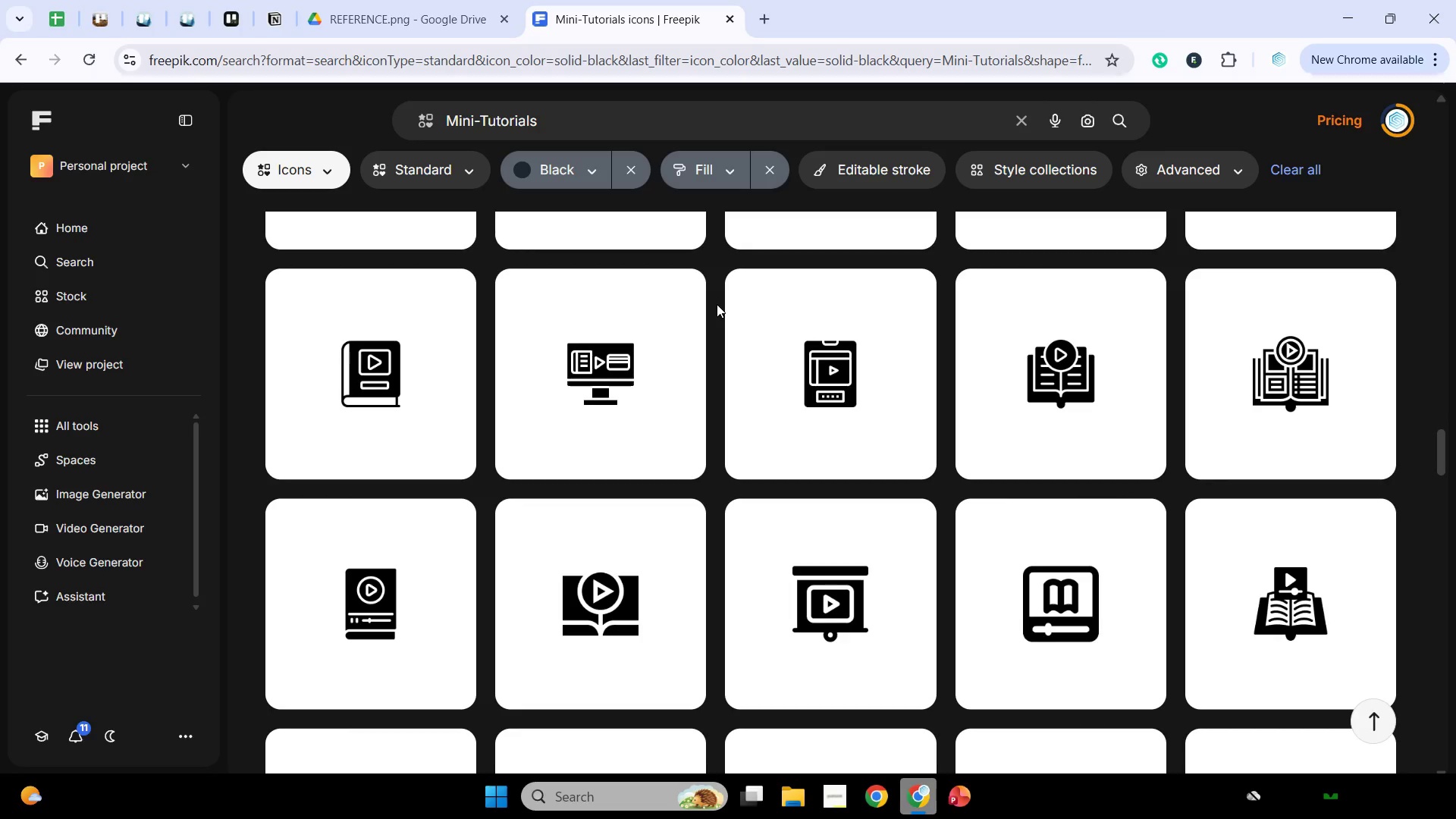 
scroll: coordinate [717, 304], scroll_direction: down, amount: 3.0
 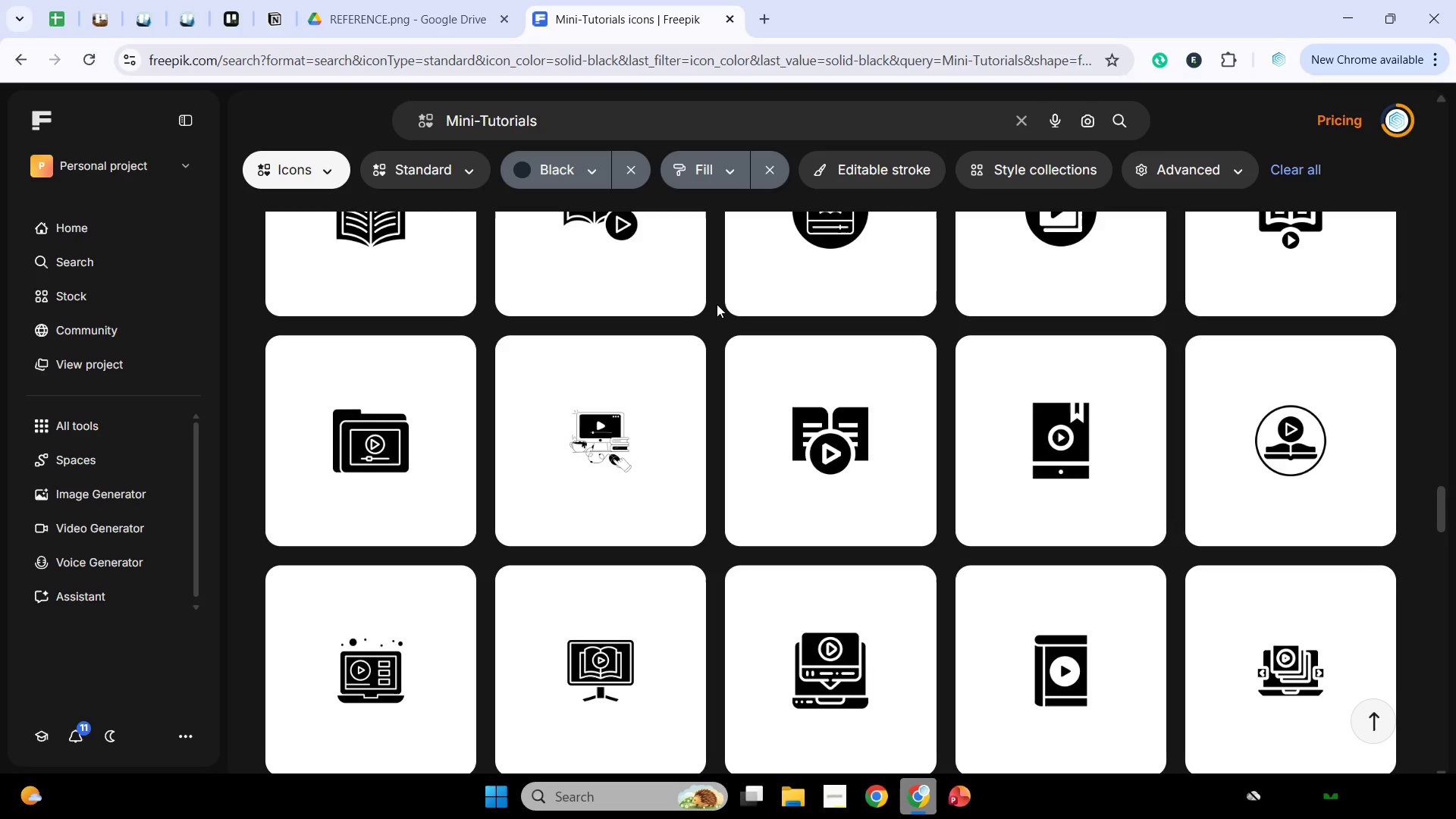 
wait(16.25)
 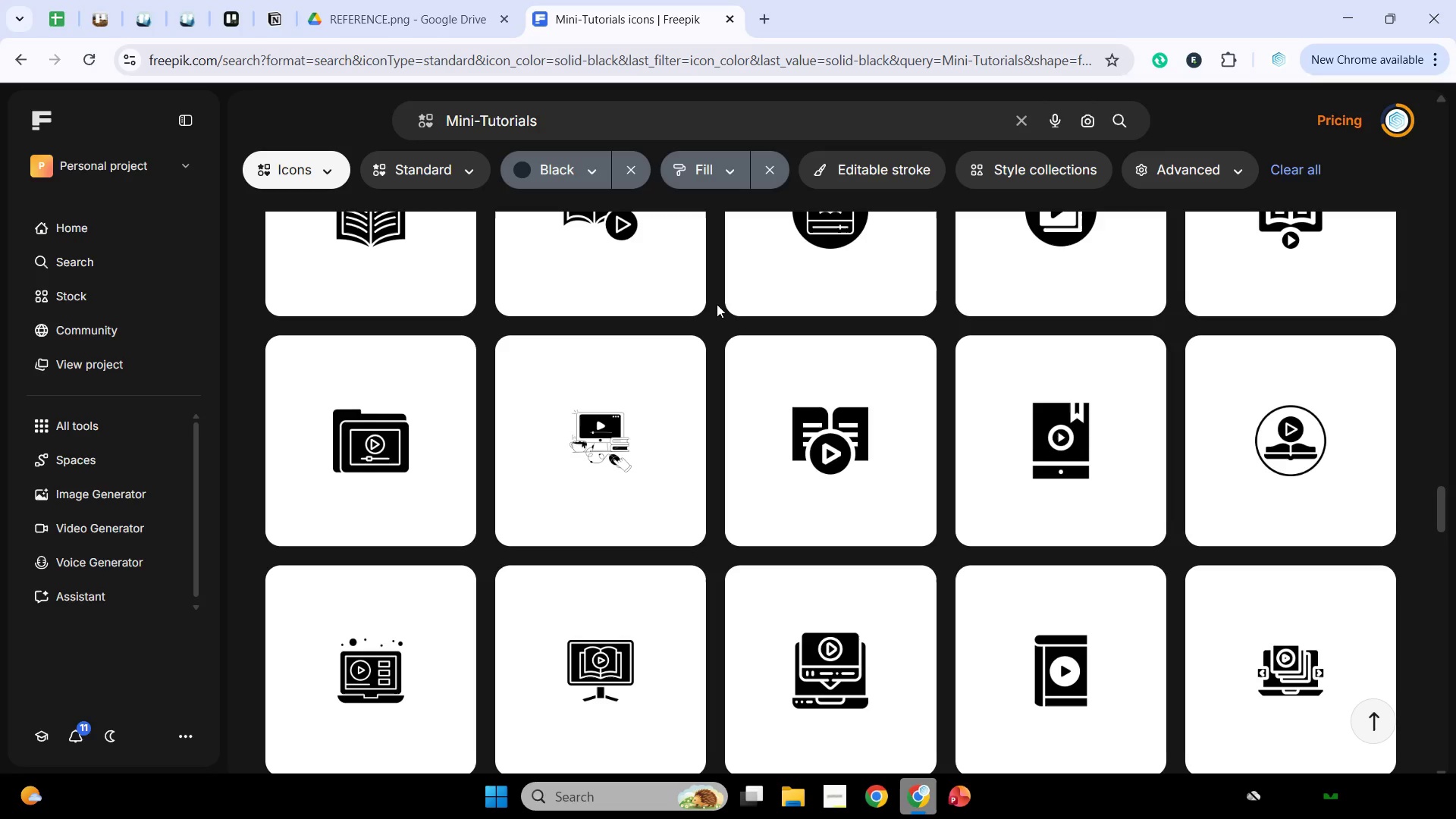 
scroll: coordinate [717, 303], scroll_direction: down, amount: 7.0
 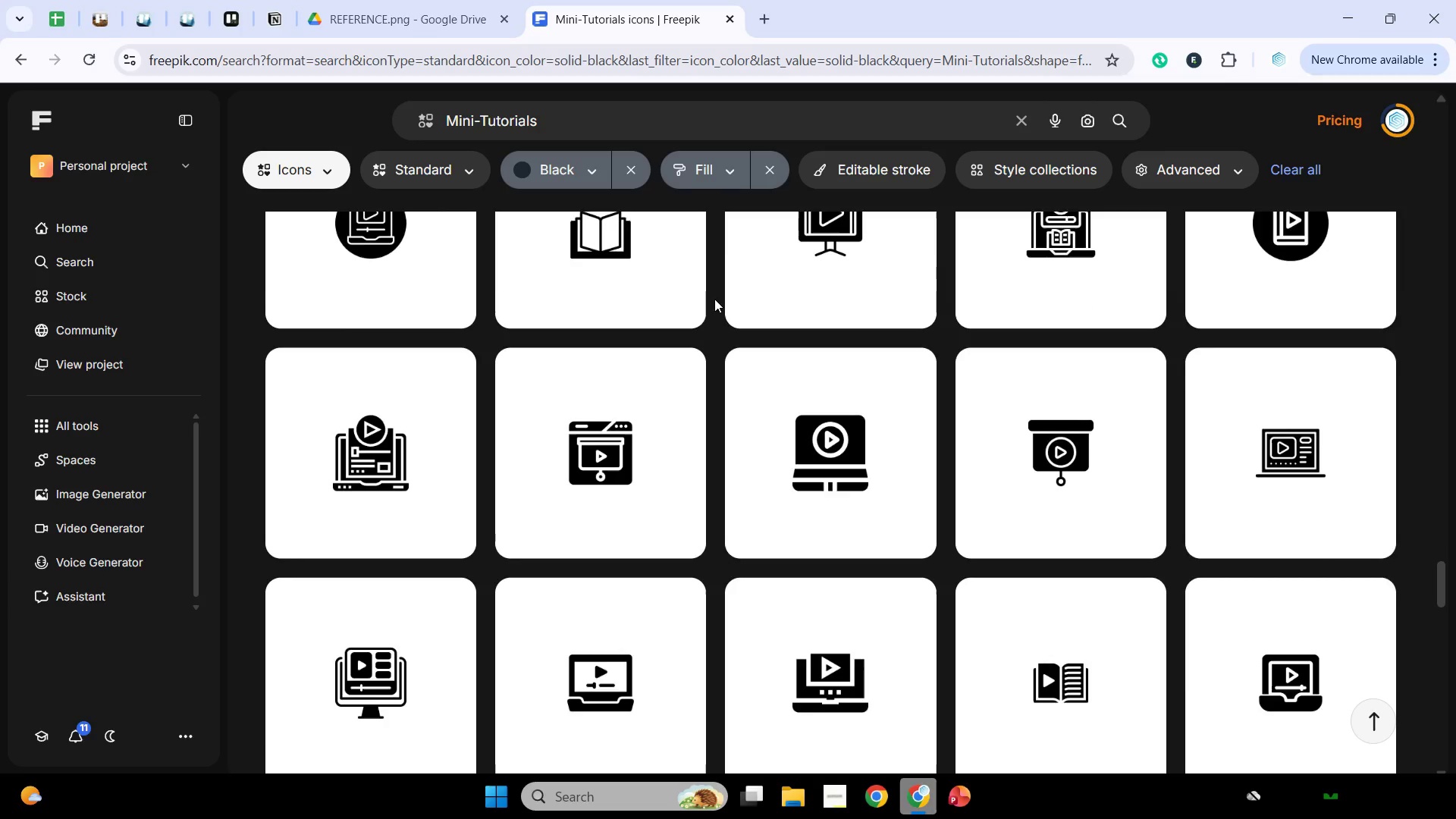 
scroll: coordinate [713, 298], scroll_direction: down, amount: 9.0
 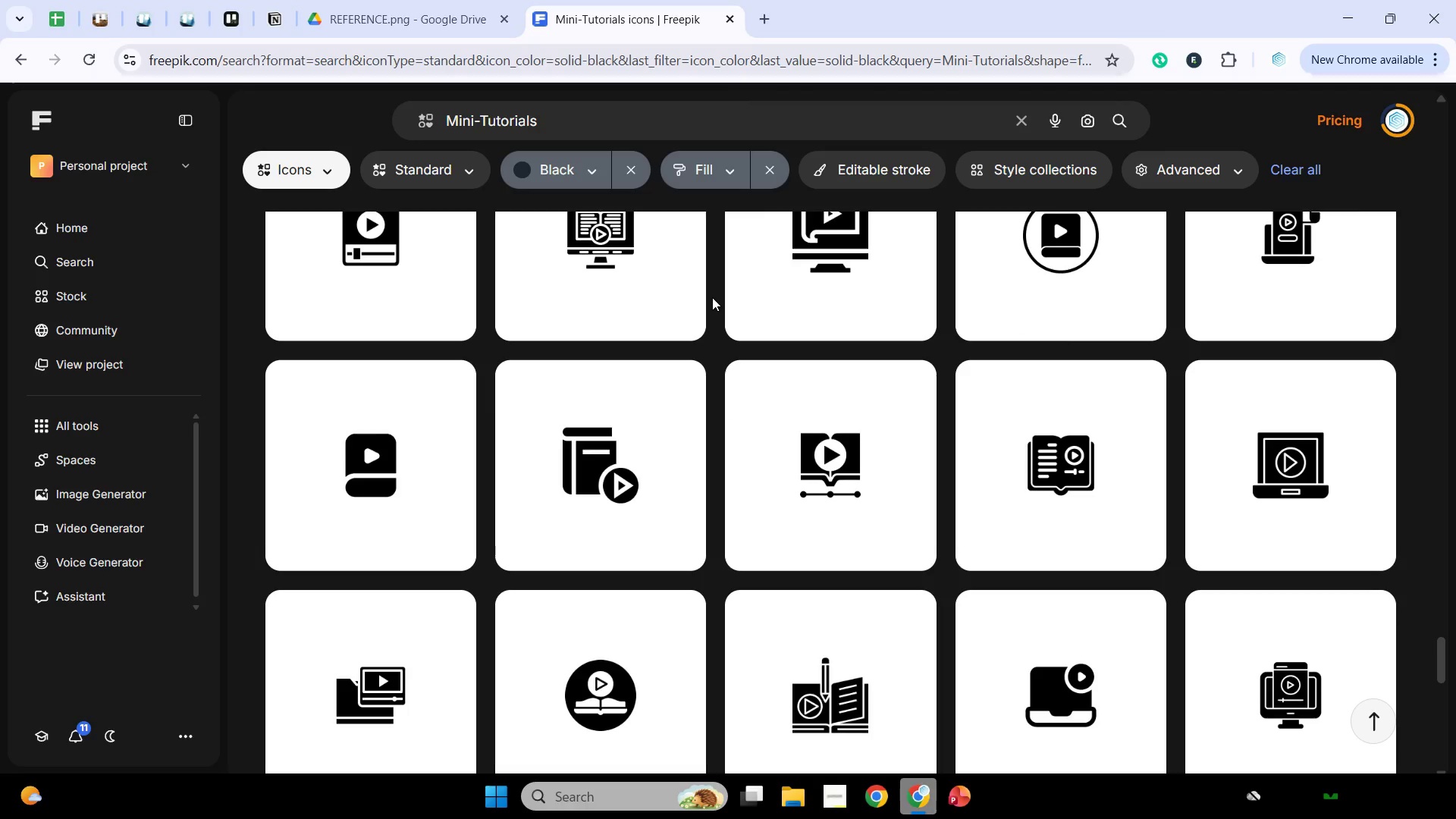 
scroll: coordinate [712, 297], scroll_direction: down, amount: 8.0
 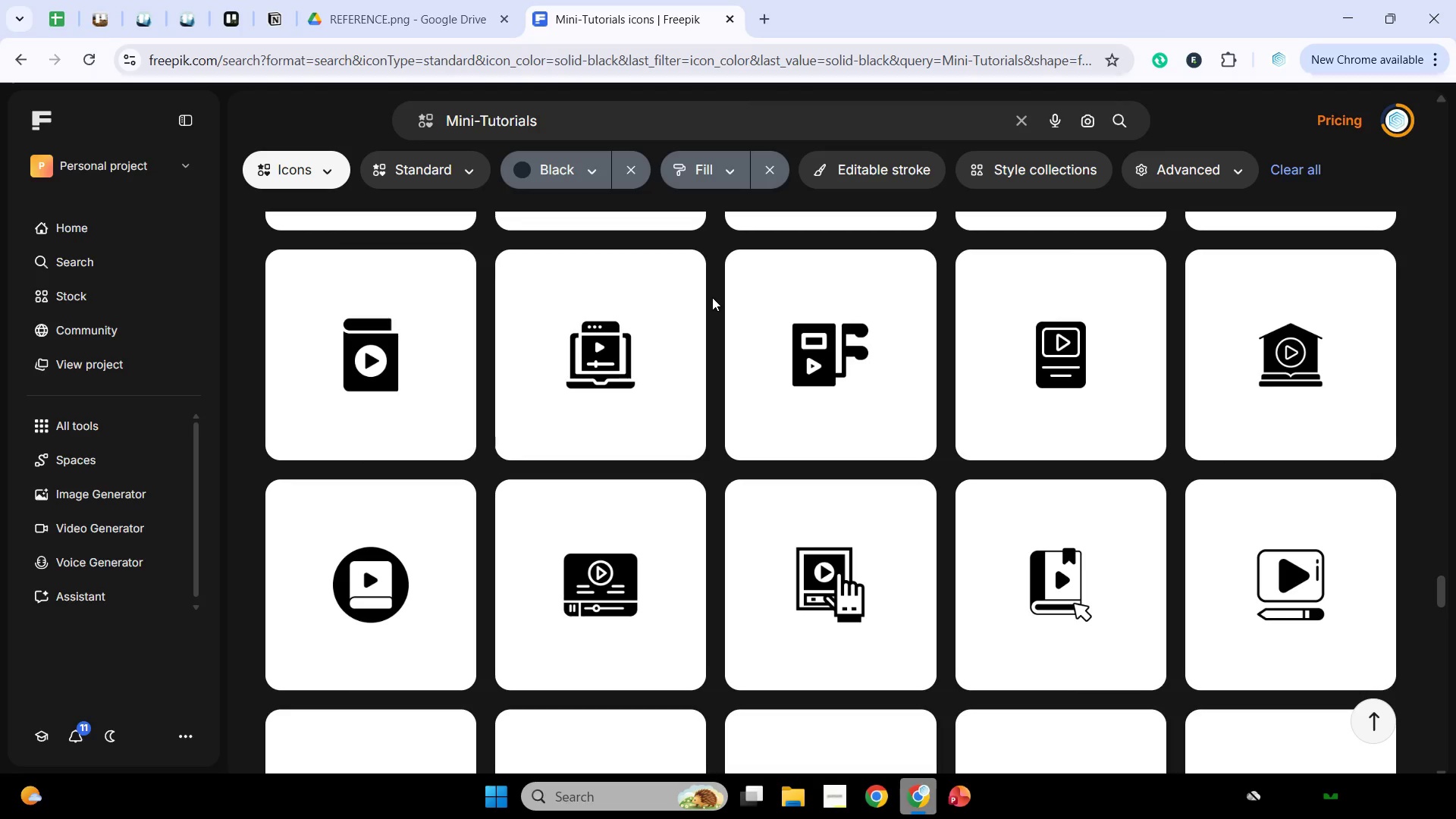 
scroll: coordinate [712, 297], scroll_direction: down, amount: 6.0
 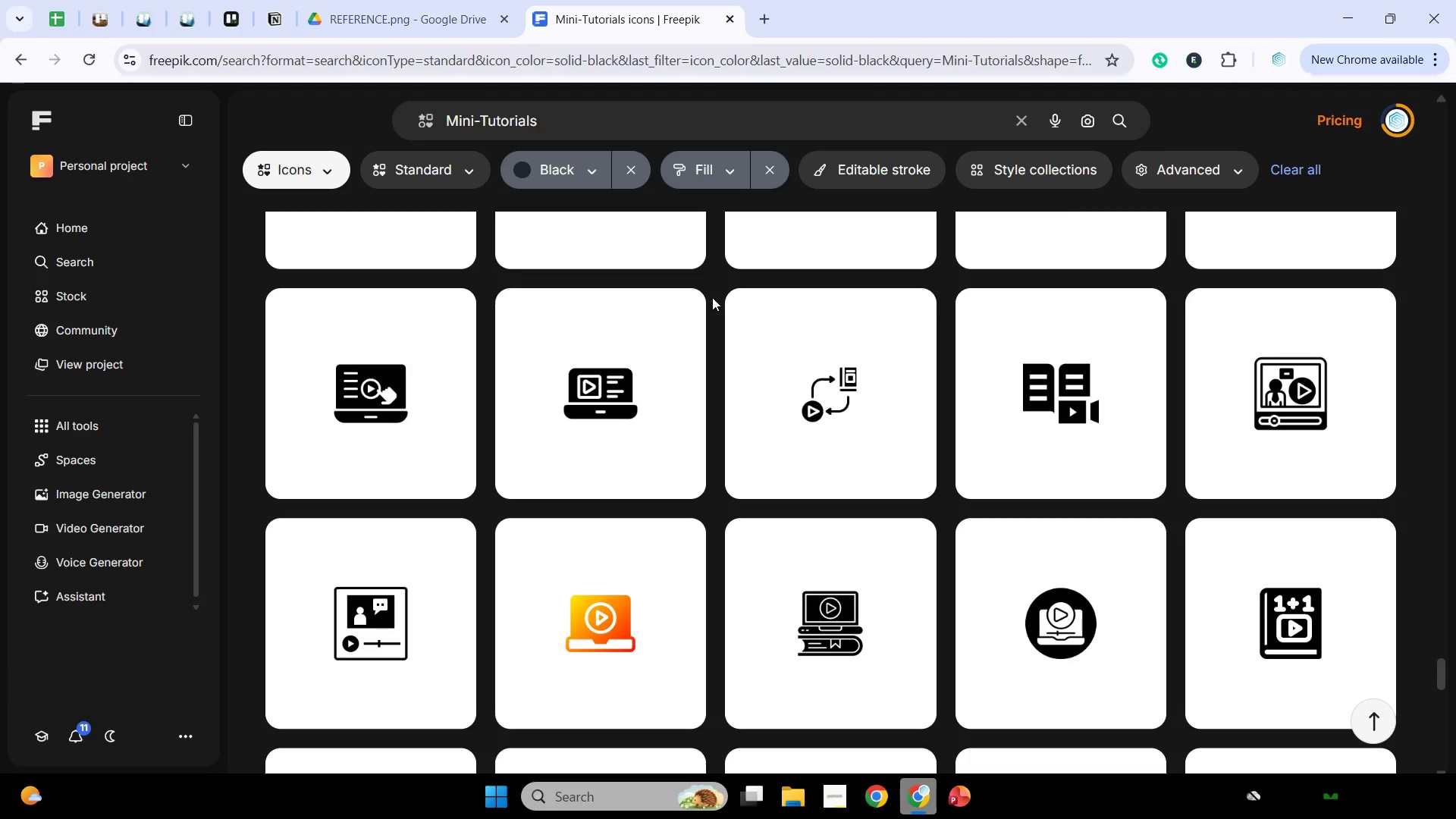 
scroll: coordinate [1230, 381], scroll_direction: down, amount: 10.0
 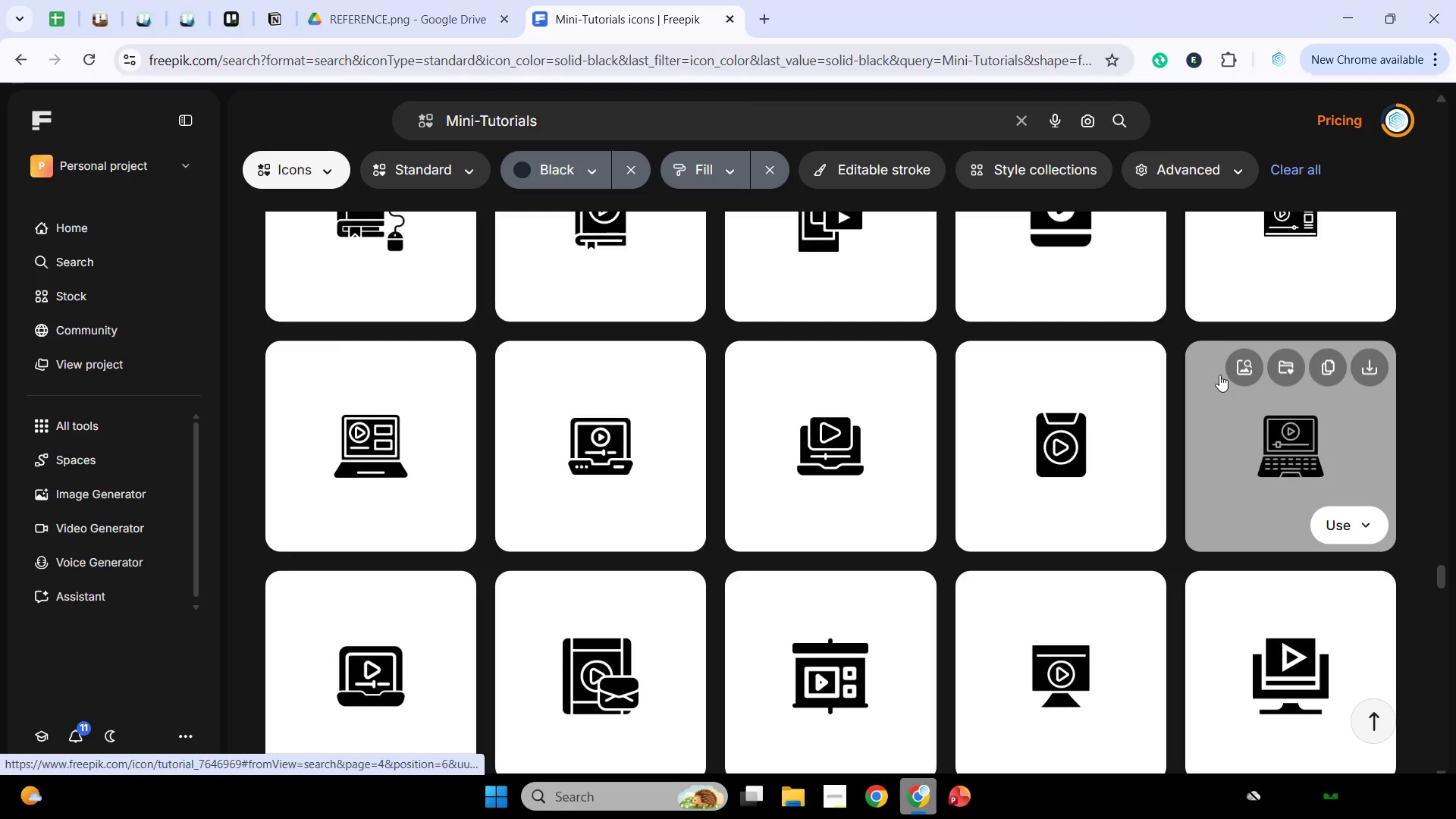 
scroll: coordinate [1135, 365], scroll_direction: down, amount: 7.0
 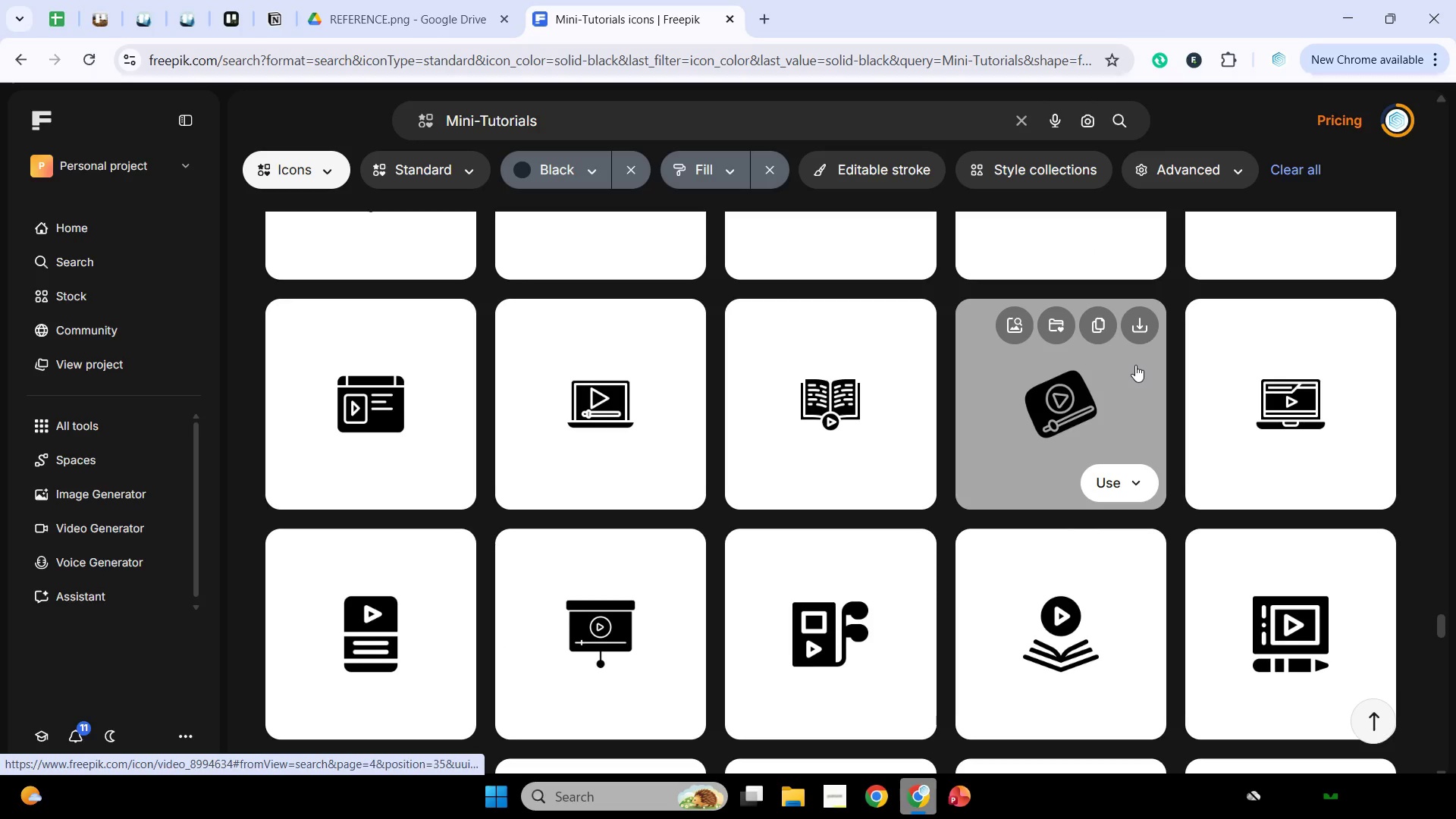 
scroll: coordinate [1135, 365], scroll_direction: down, amount: 10.0
 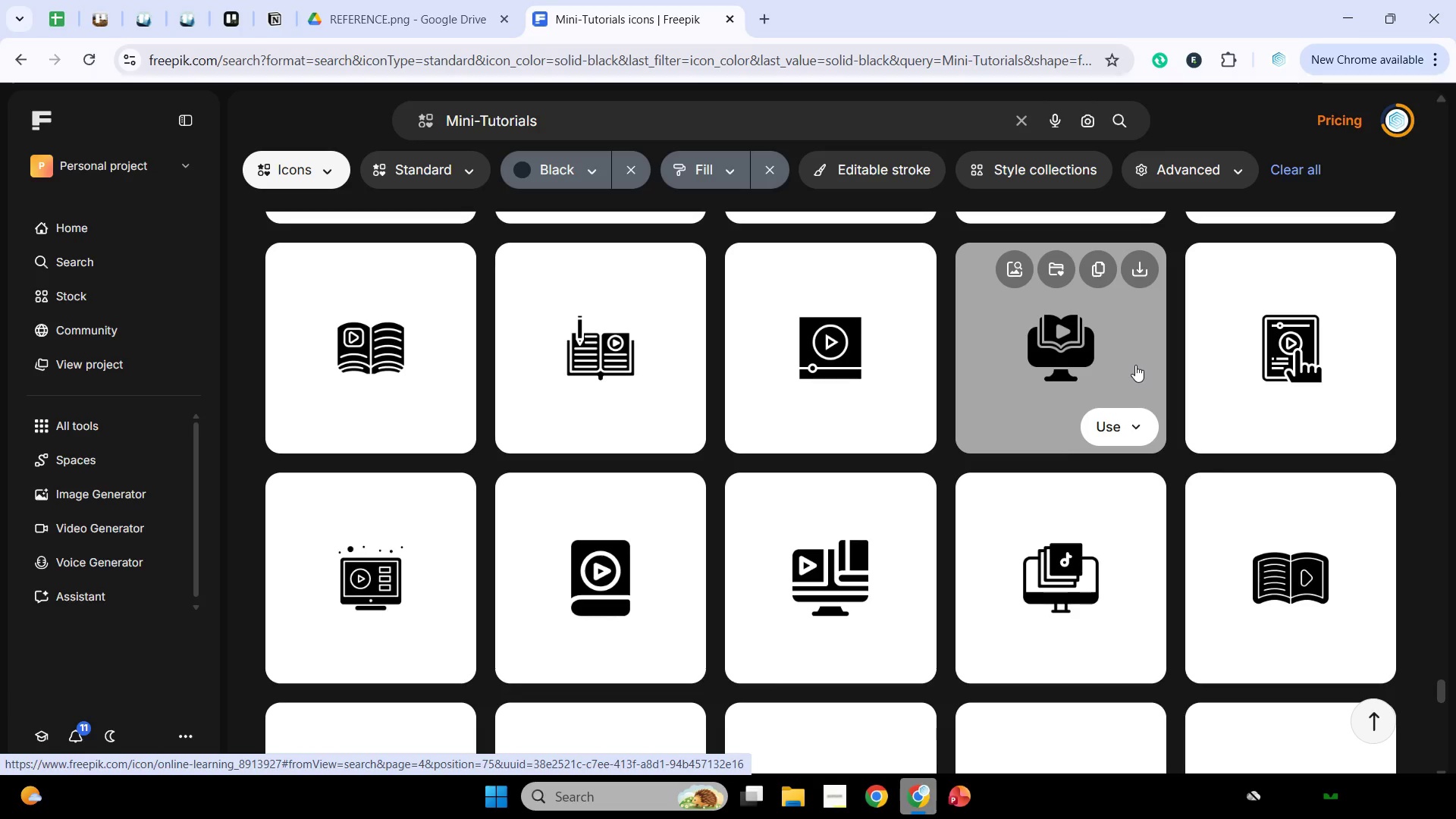 
scroll: coordinate [1172, 319], scroll_direction: down, amount: 6.0
 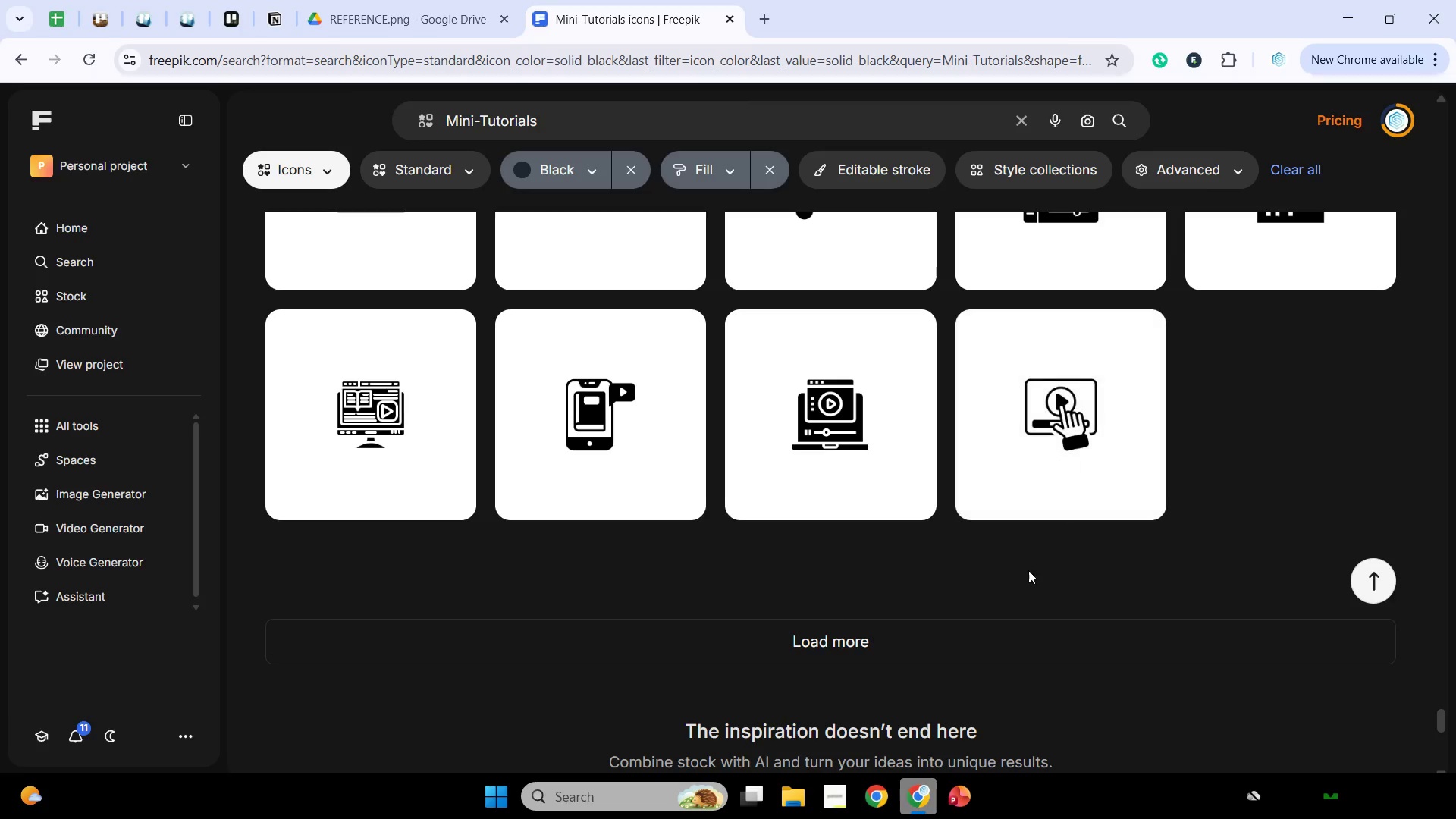 
left_click([1013, 627])
 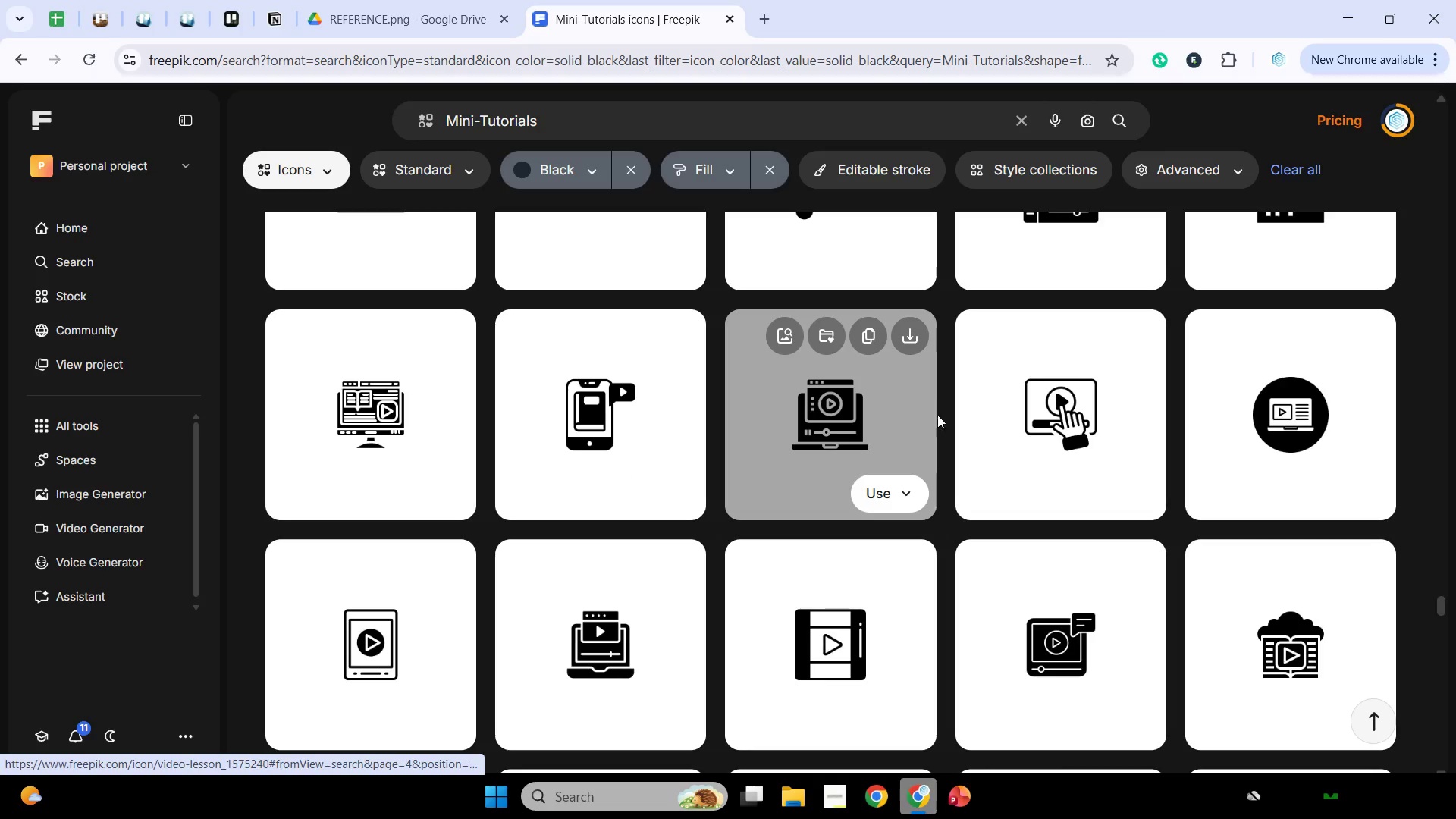 
wait(5.44)
 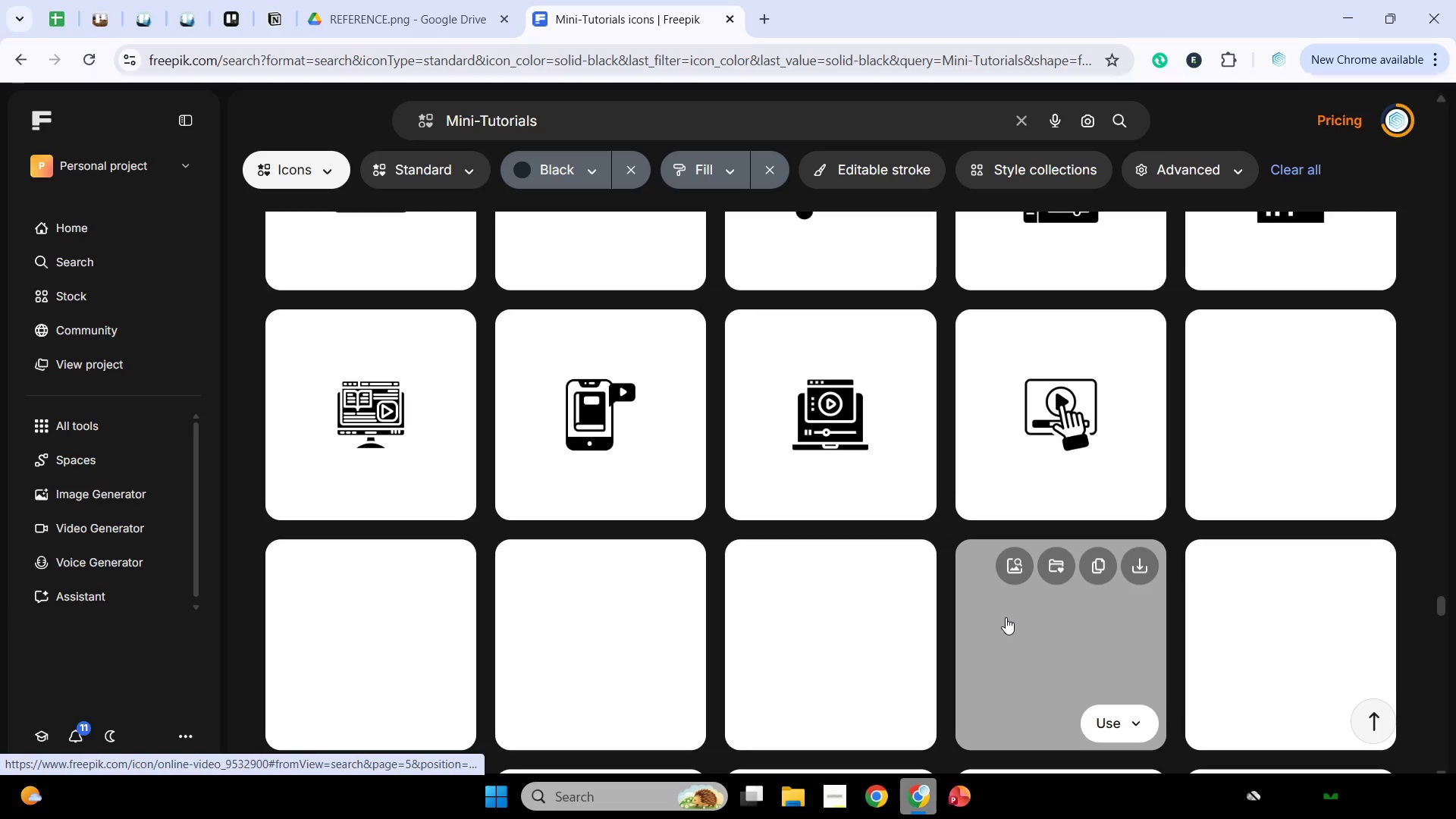 
scroll: coordinate [942, 410], scroll_direction: down, amount: 11.0
 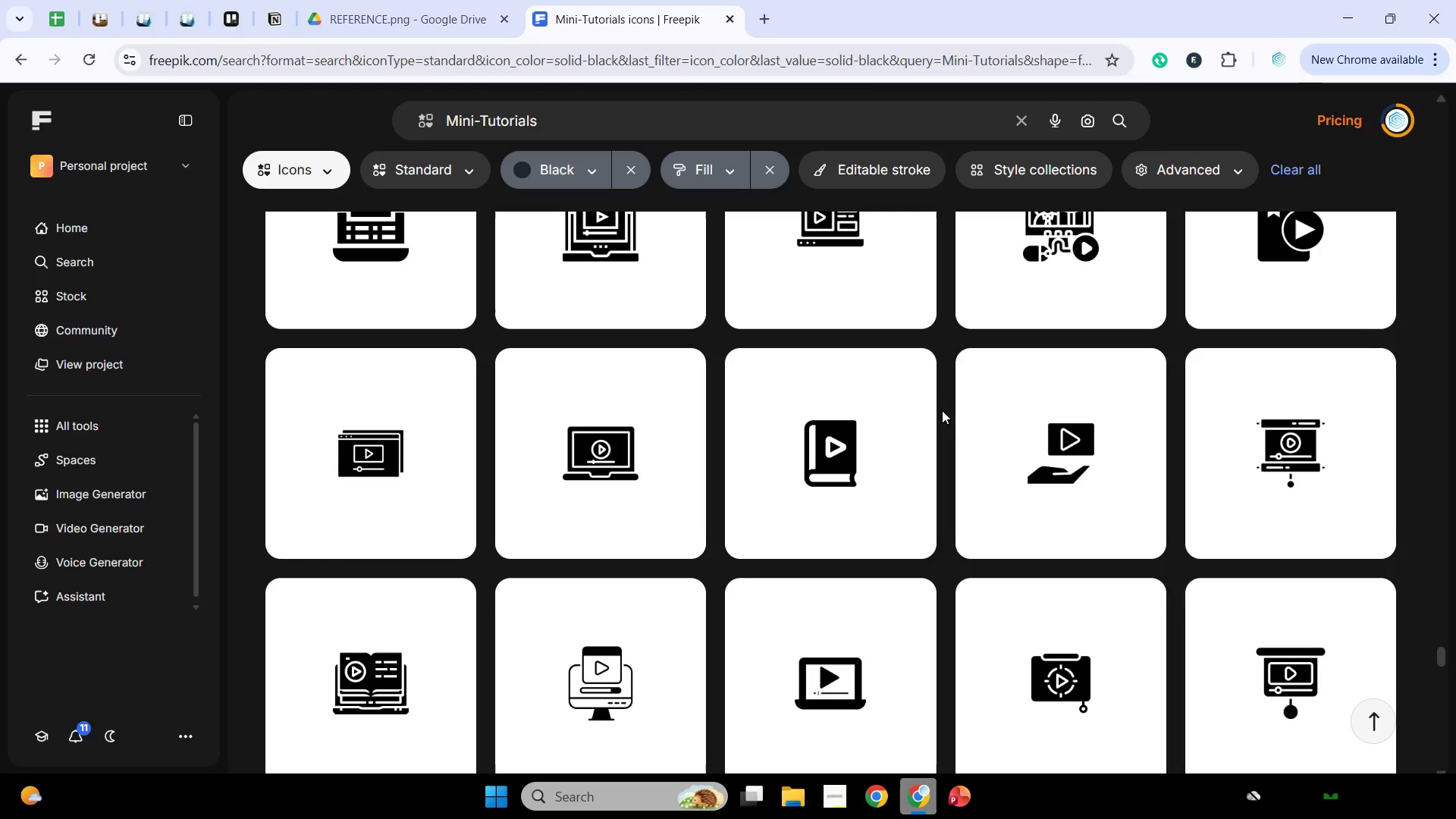 
scroll: coordinate [942, 410], scroll_direction: none, amount: 0.0
 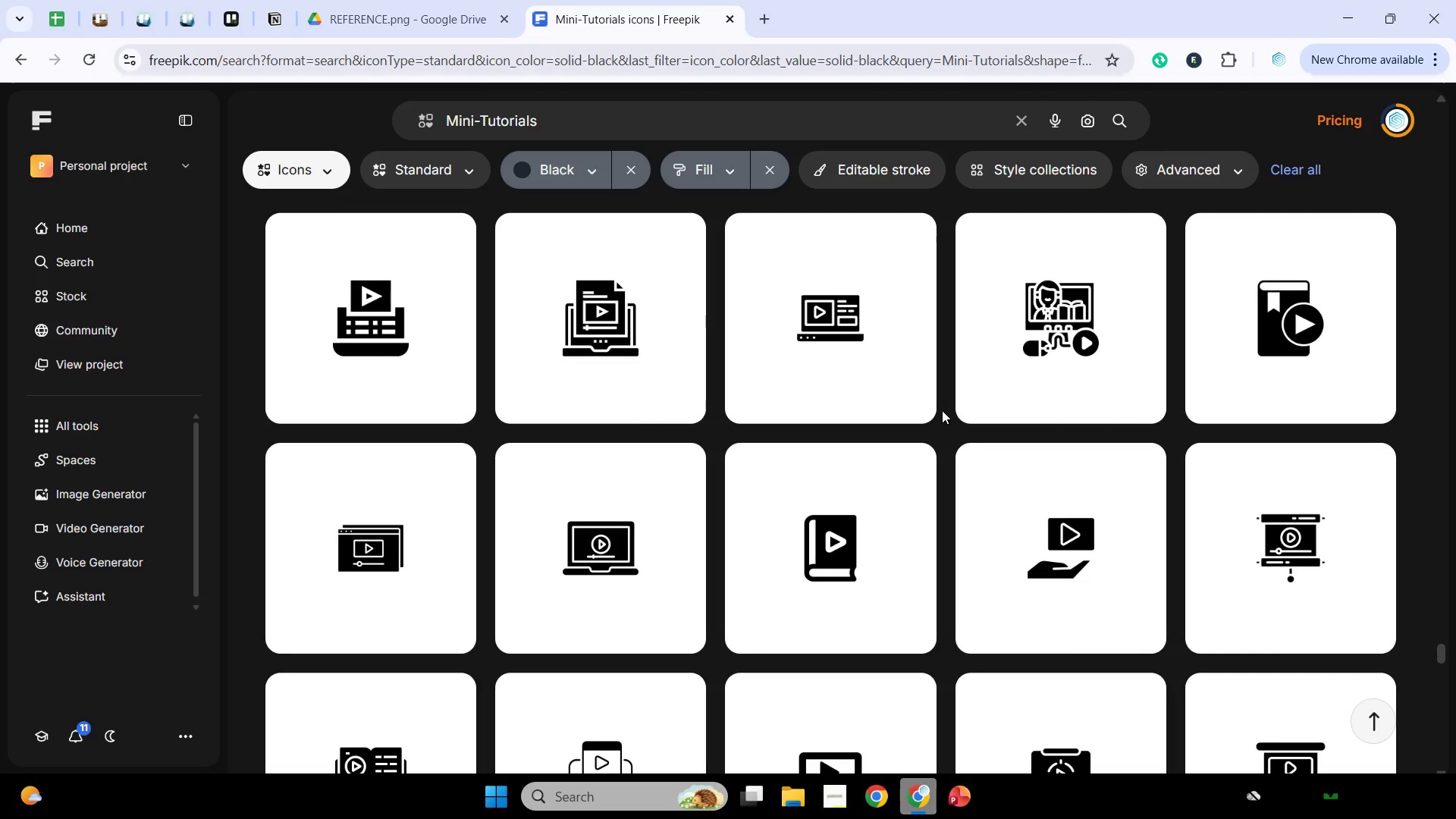 
scroll: coordinate [942, 410], scroll_direction: down, amount: 7.0
 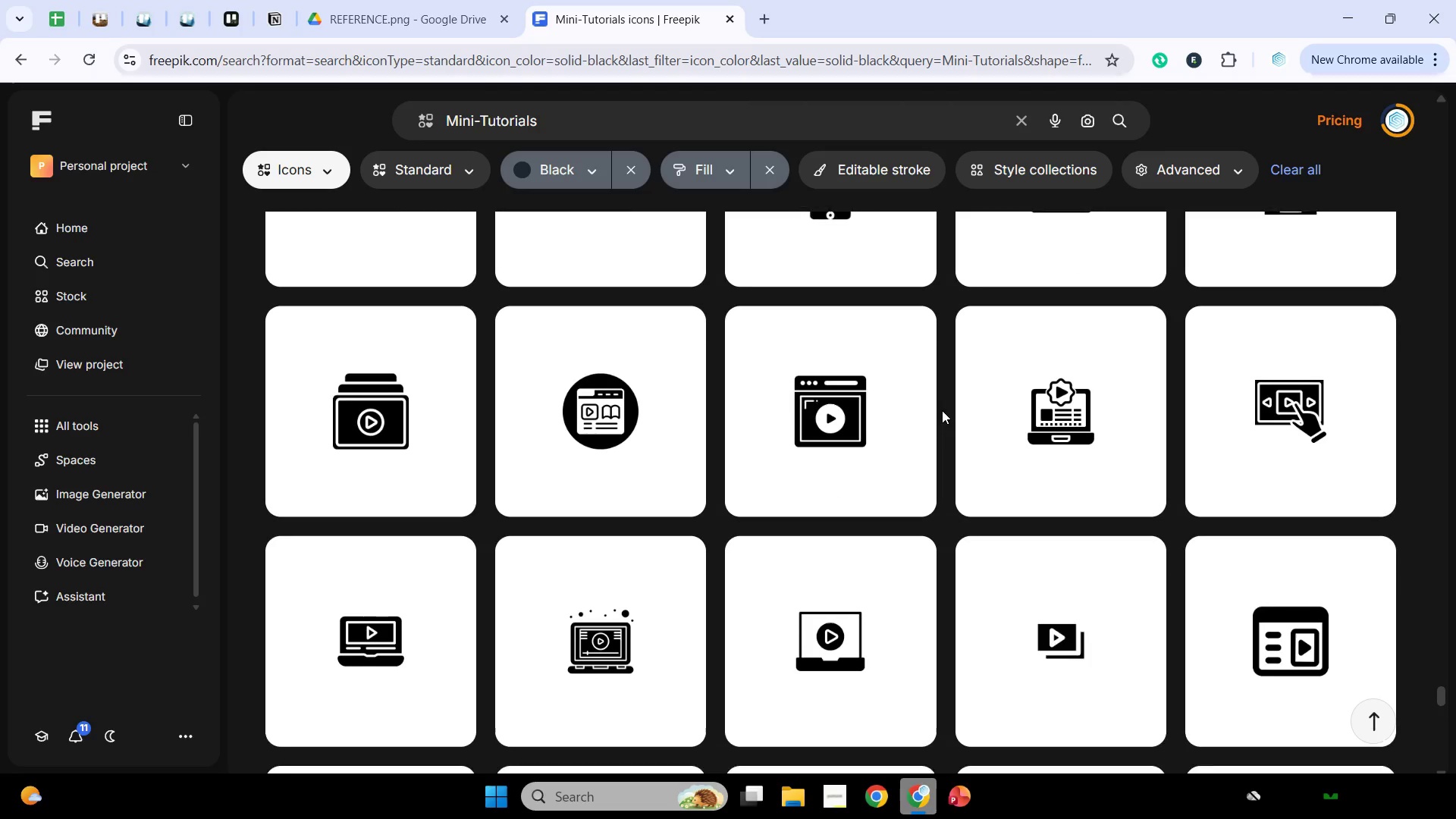 
left_click([869, 650])
 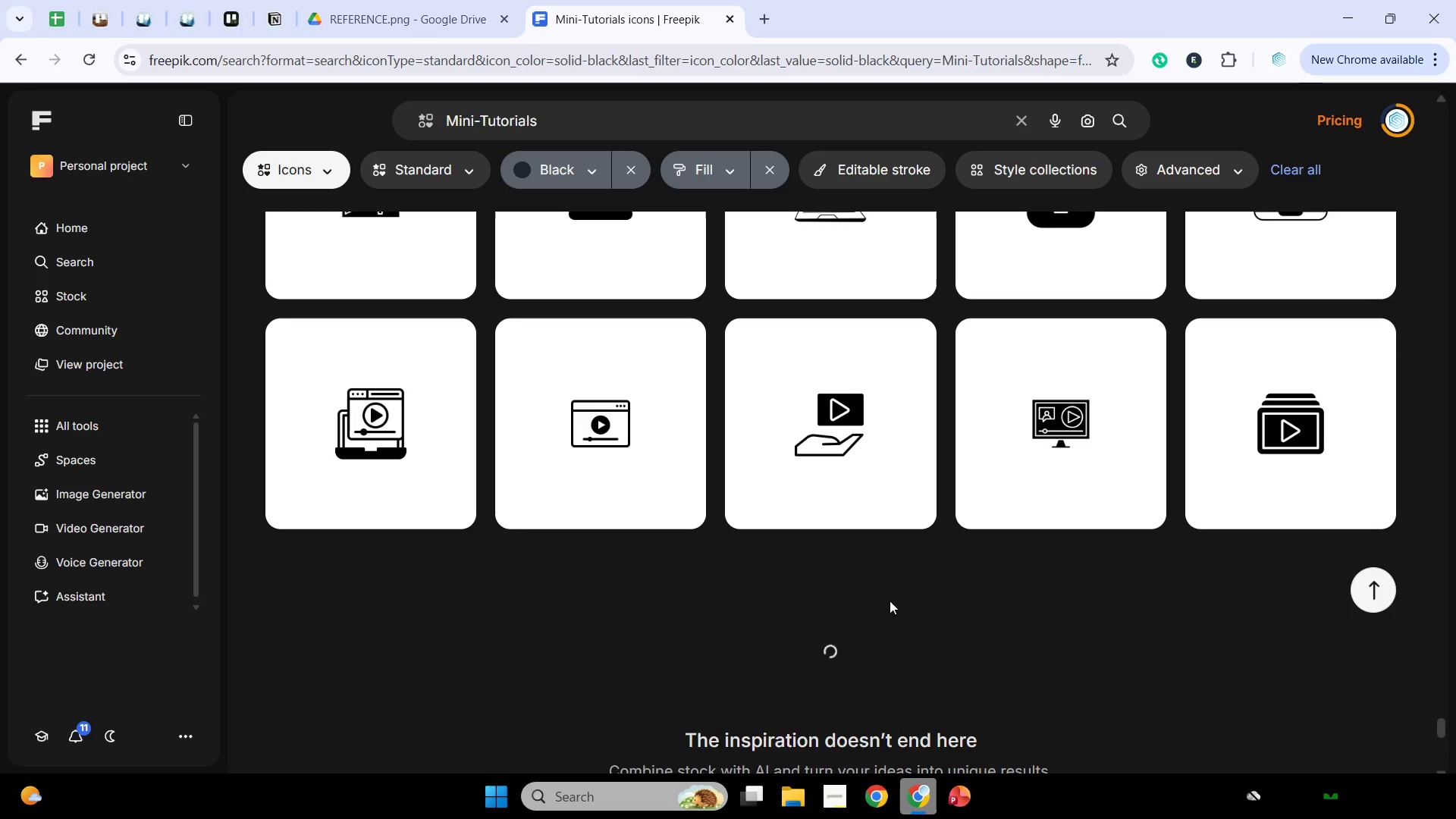 
scroll: coordinate [943, 491], scroll_direction: down, amount: 9.0
 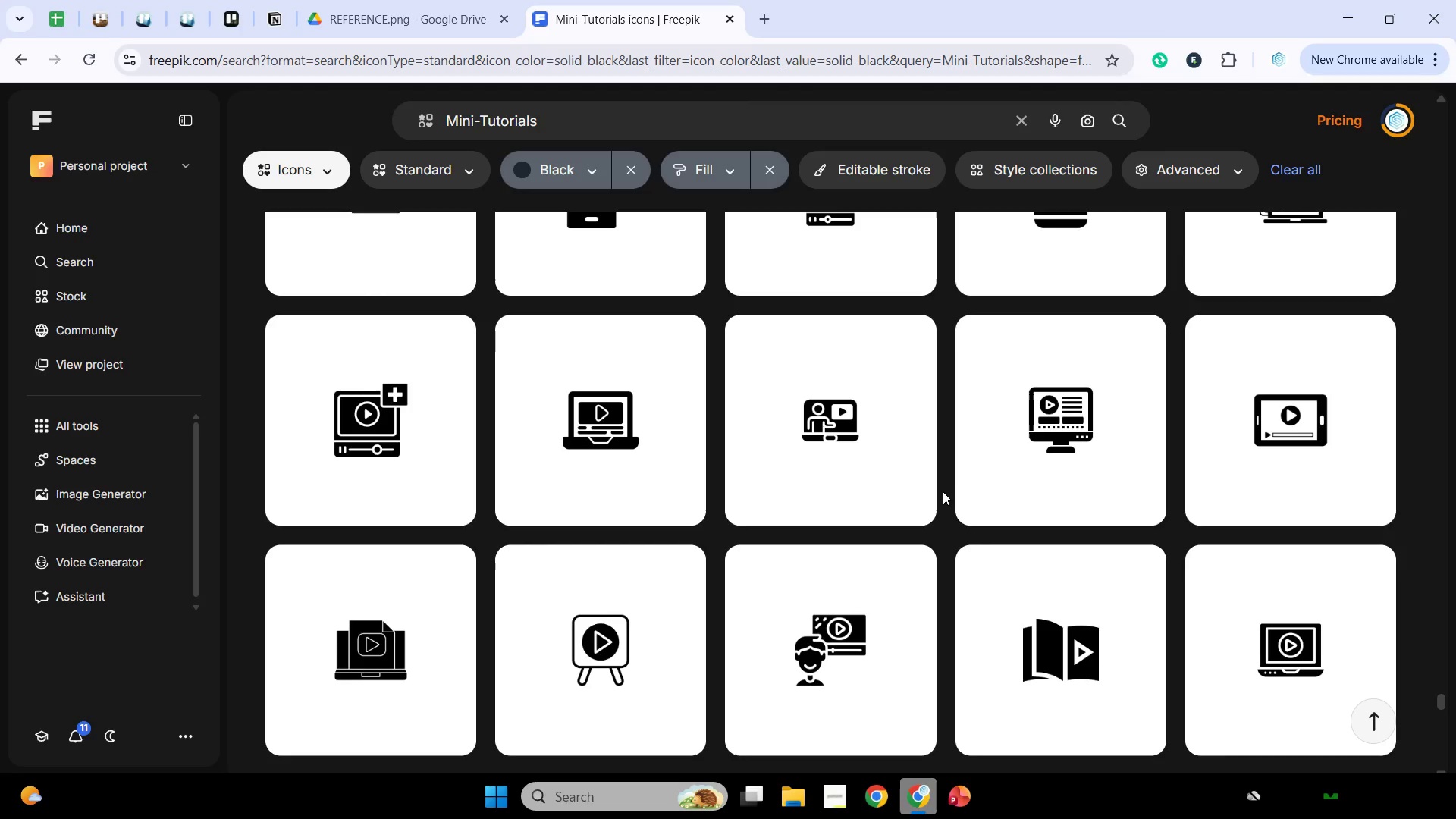 
scroll: coordinate [943, 491], scroll_direction: down, amount: 4.0
 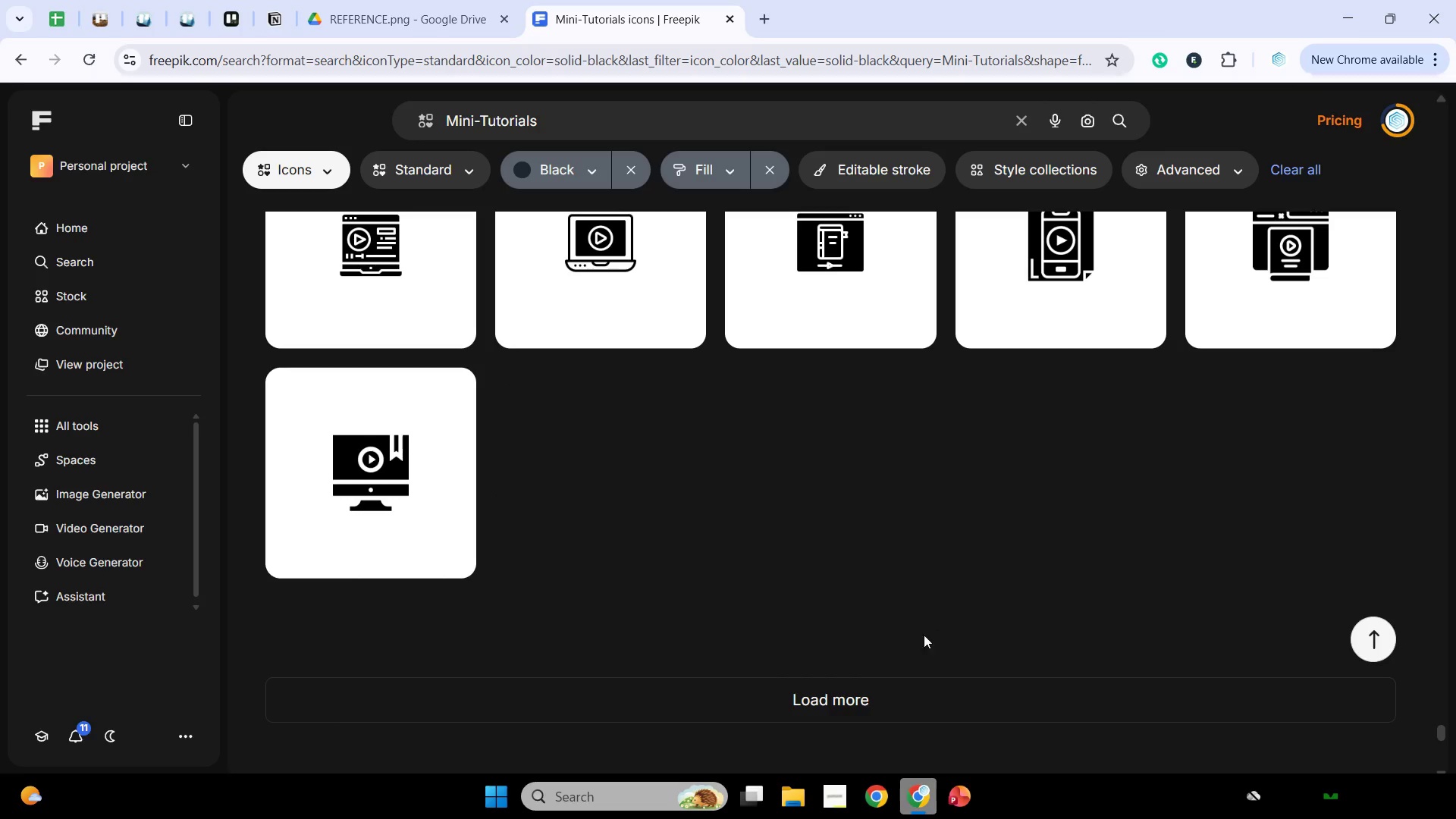 
left_click([915, 684])
 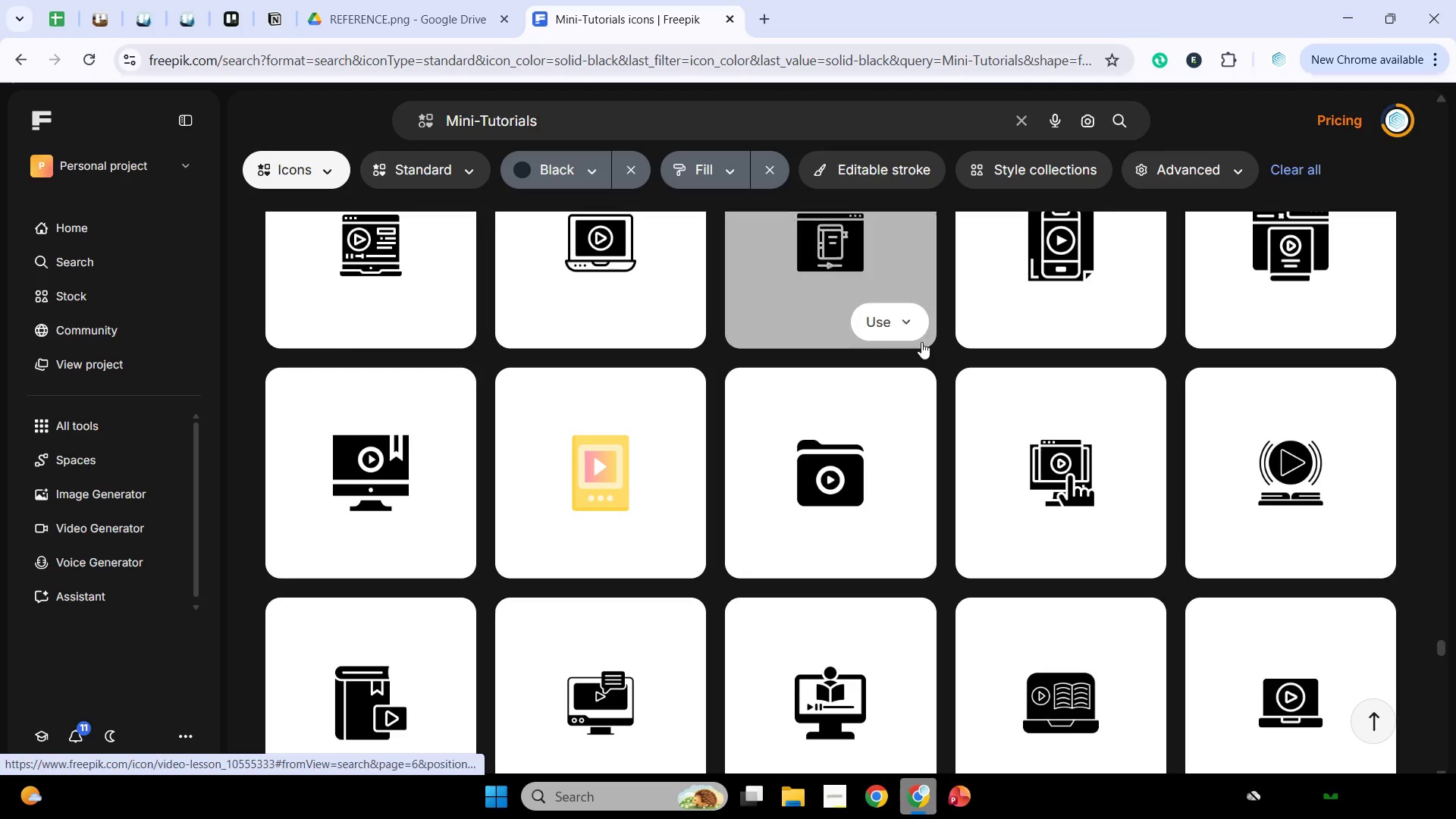 
scroll: coordinate [928, 433], scroll_direction: down, amount: 8.0
 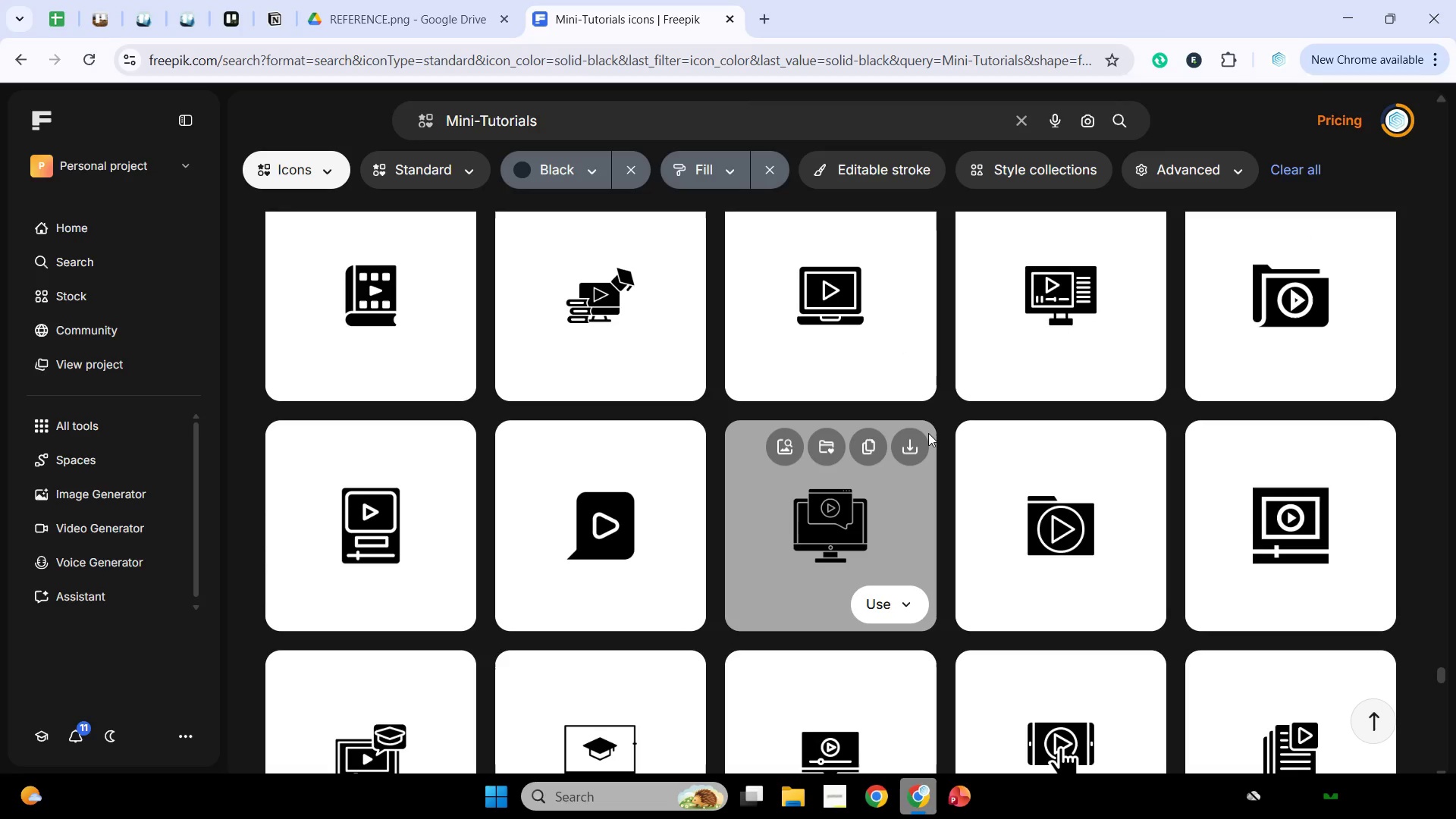 
scroll: coordinate [928, 433], scroll_direction: none, amount: 0.0
 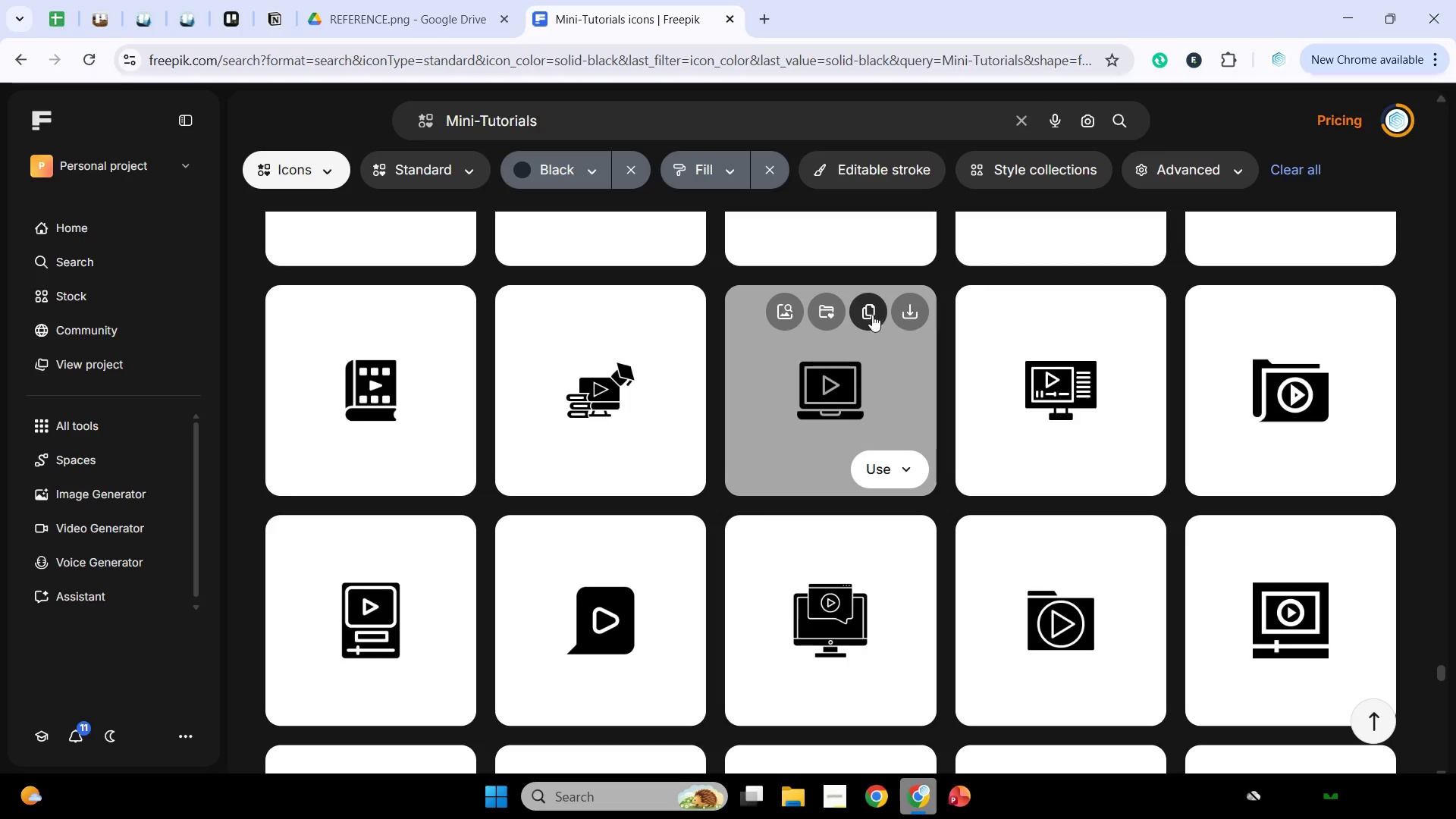 
left_click([872, 314])
 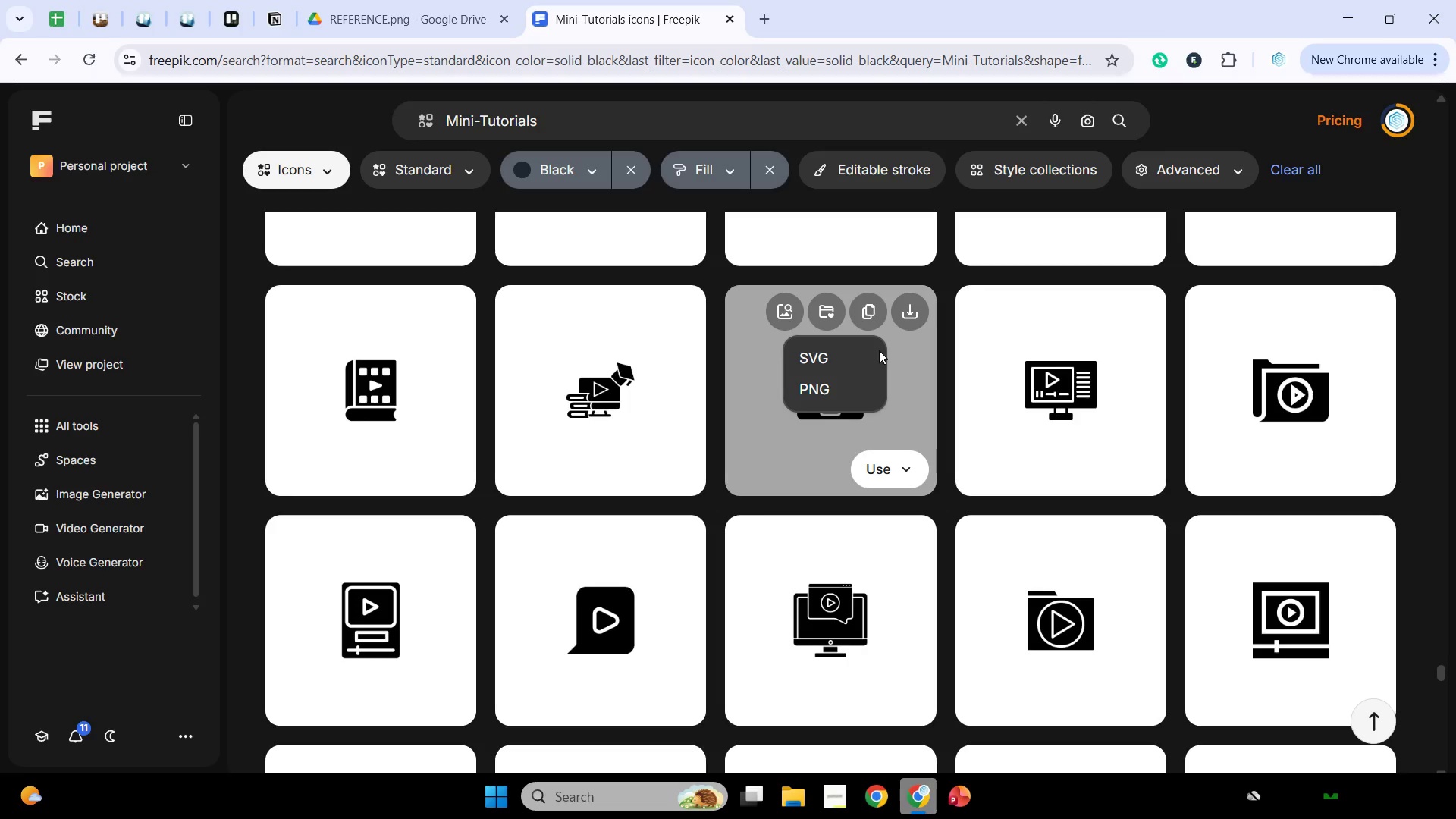 
wait(43.91)
 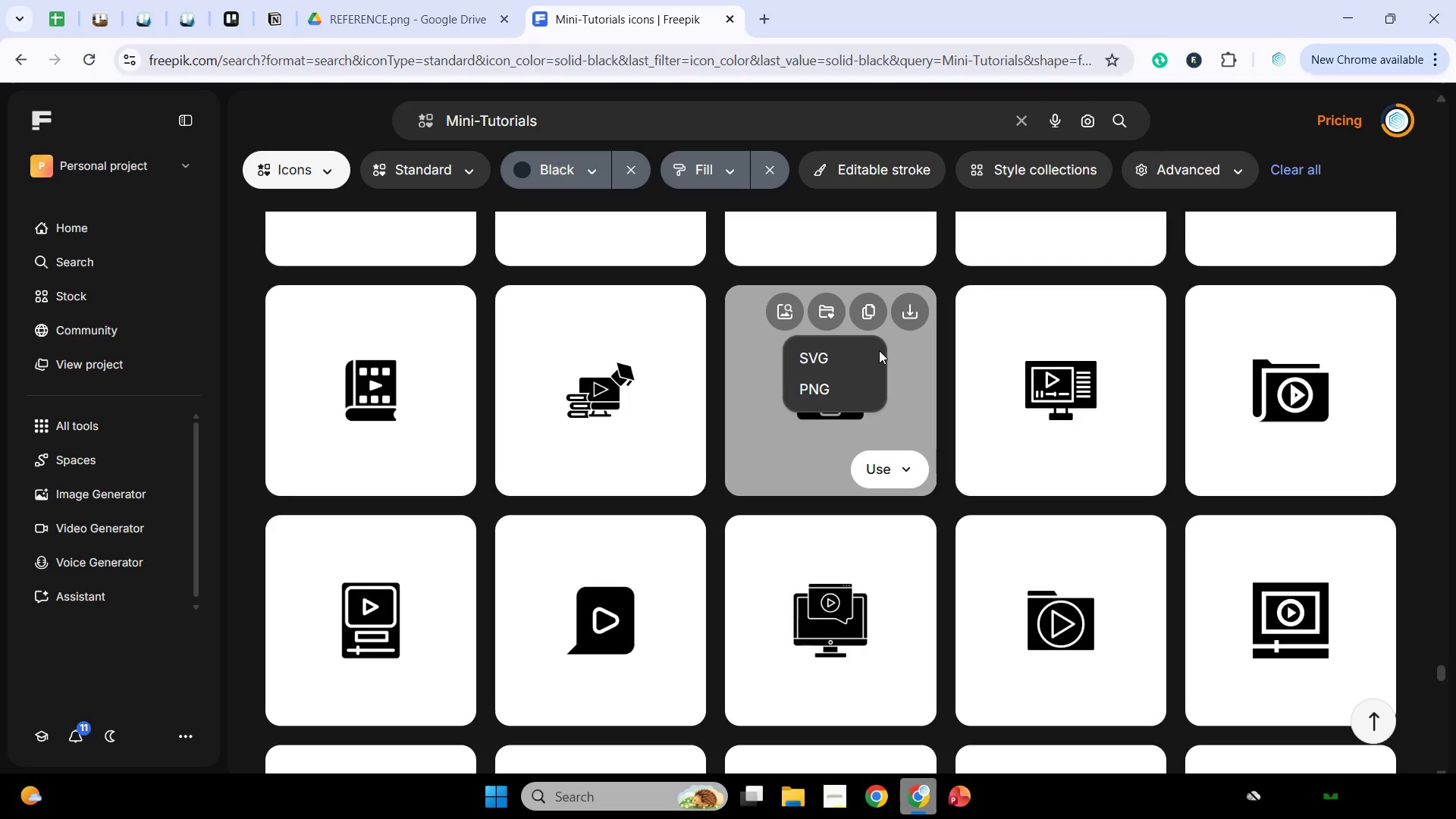 
left_click([862, 392])
 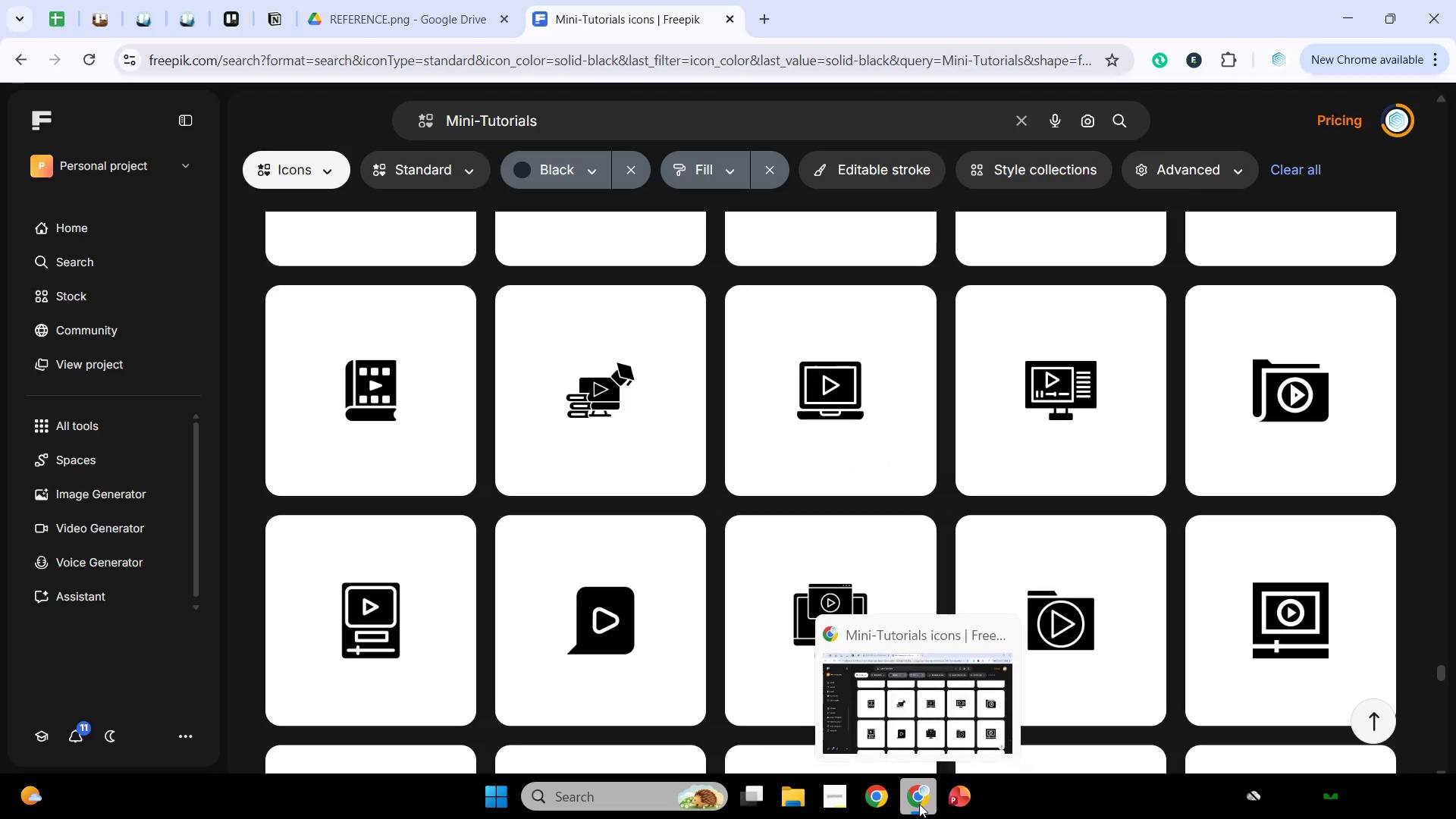 
left_click([919, 804])
 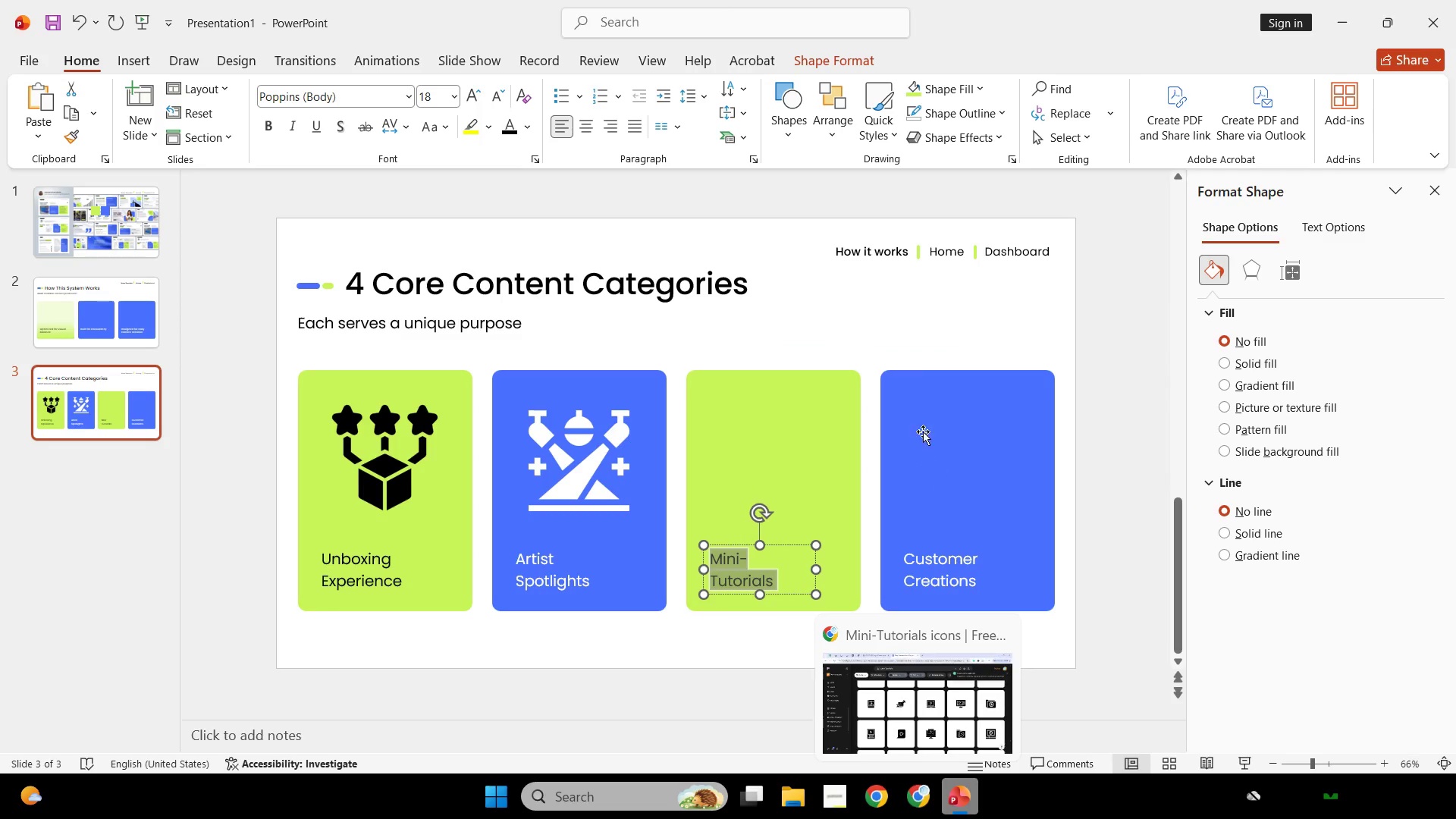 
left_click([925, 350])
 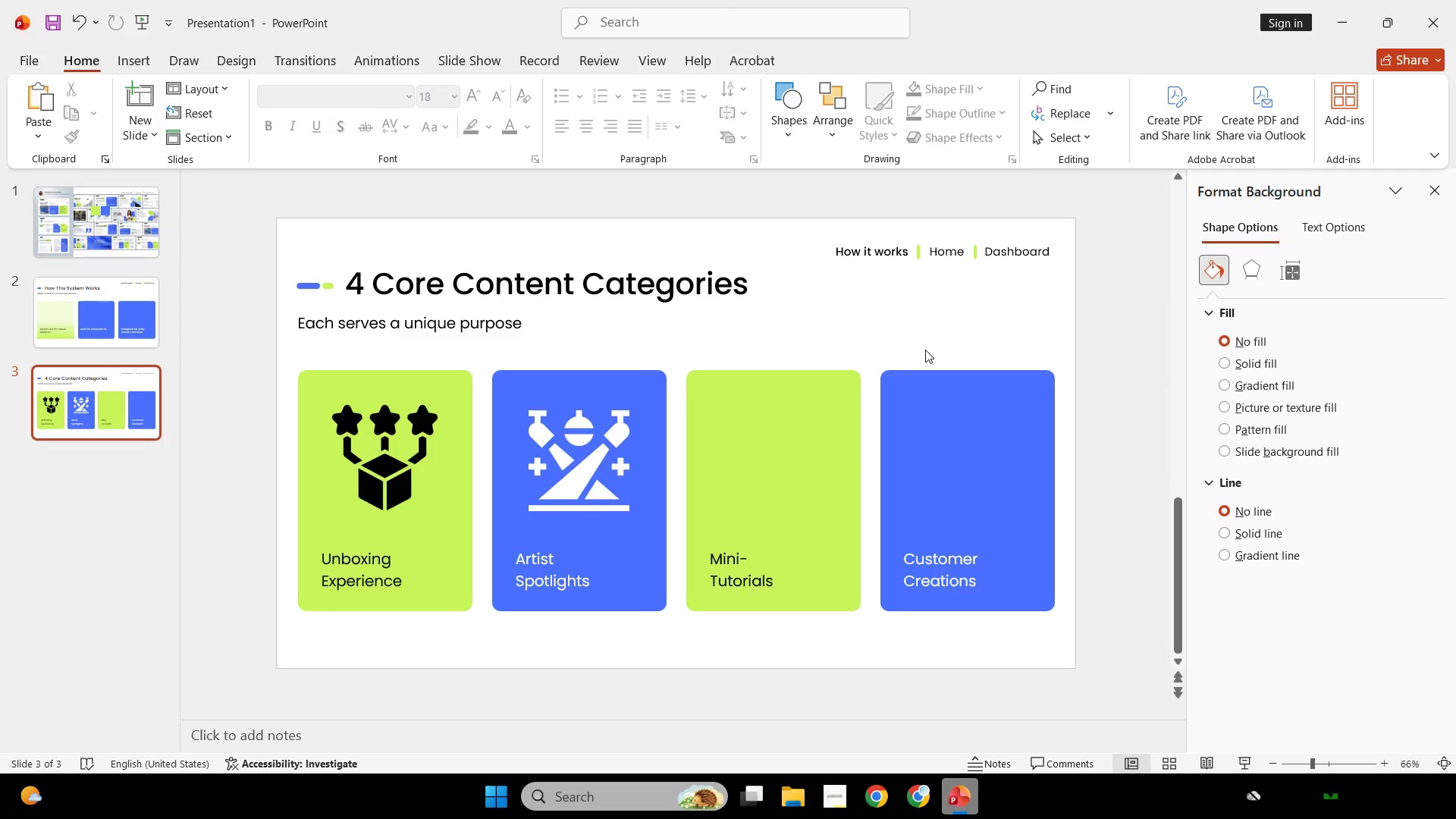 
key(Control+V)
 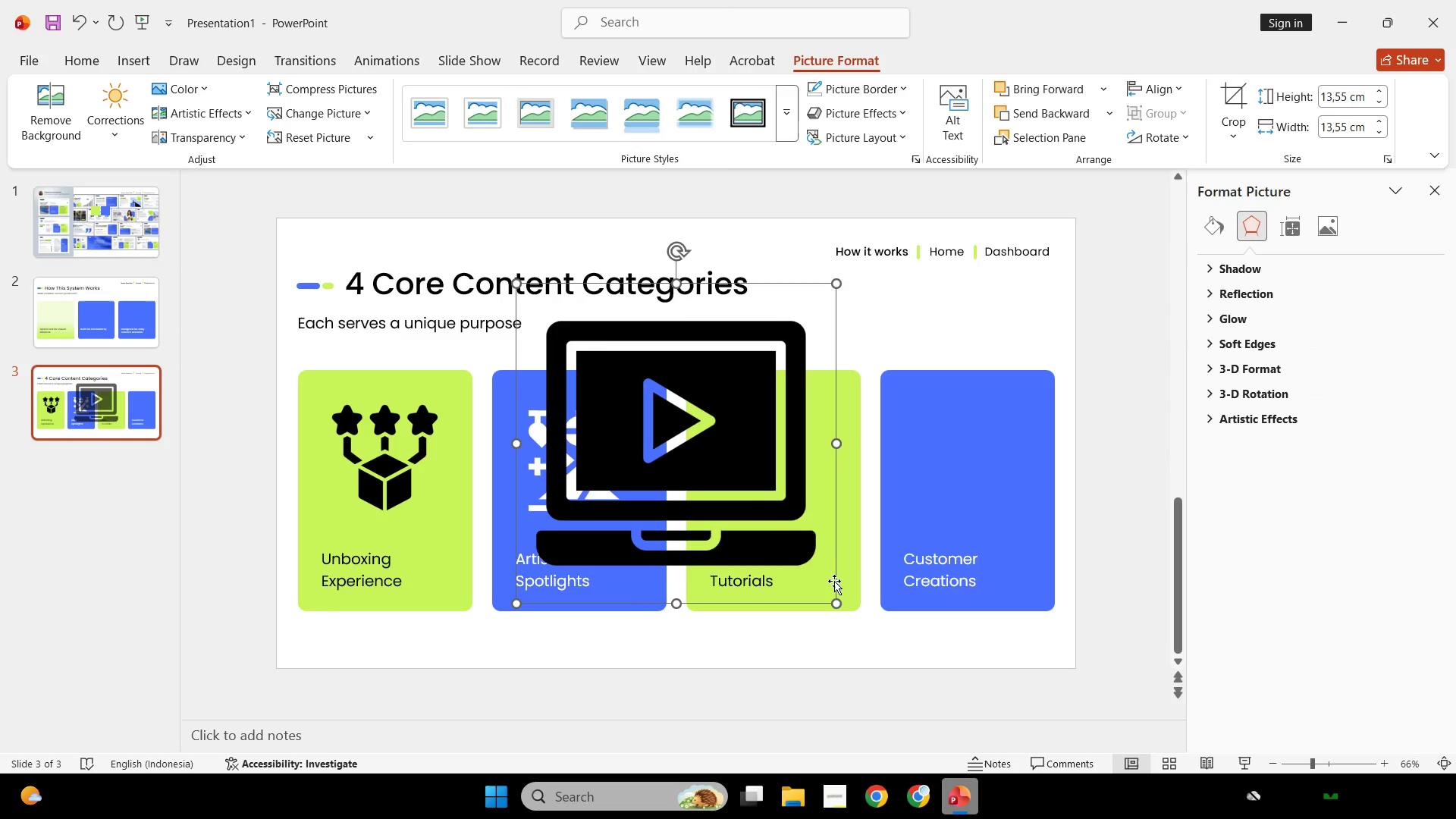 
hold_key(key=ShiftLeft, duration=0.33)
 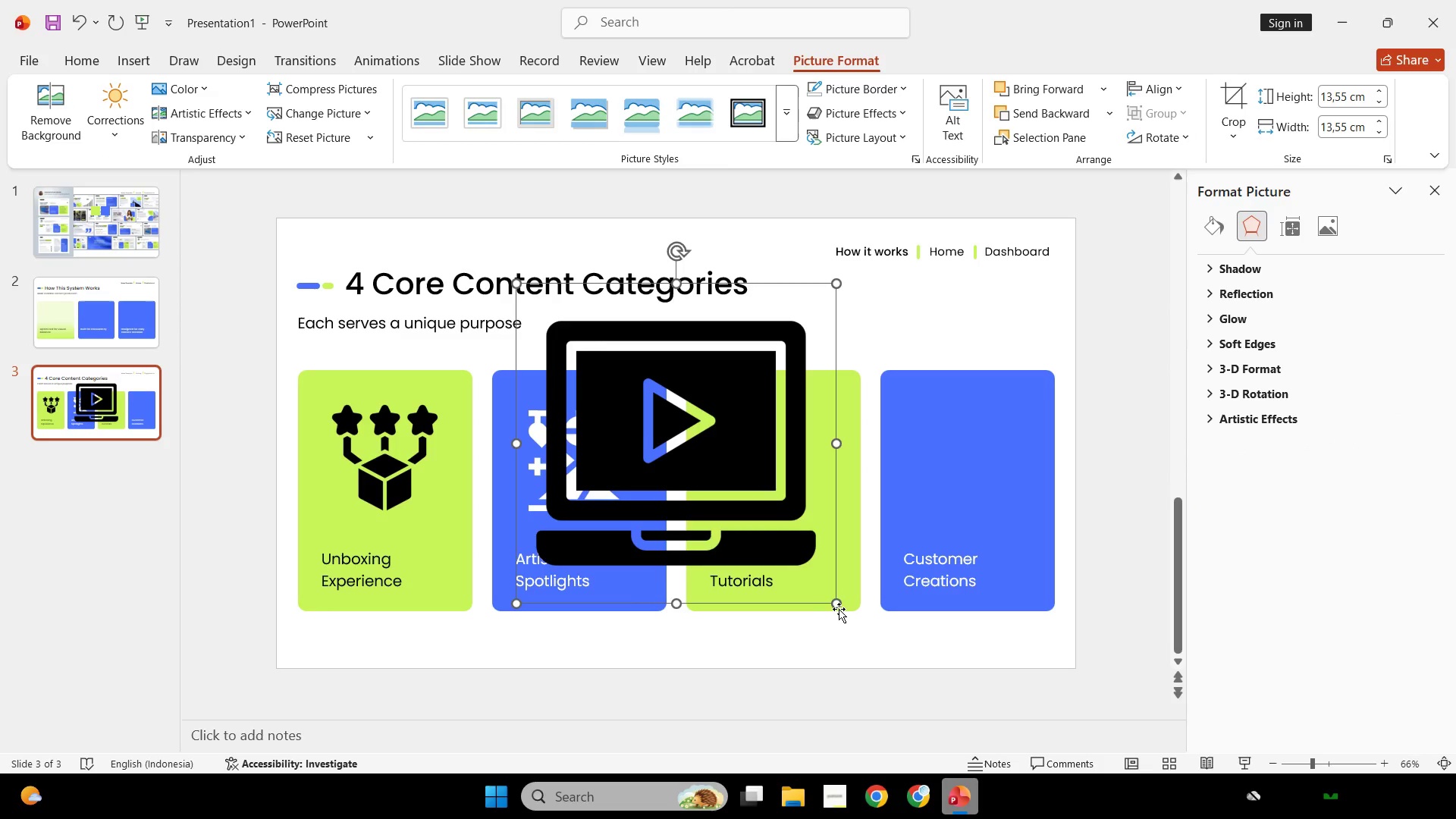 
hold_key(key=ShiftLeft, duration=0.48)
left_click_drag(start_coordinate=[836, 604], to_coordinate=[609, 403])
 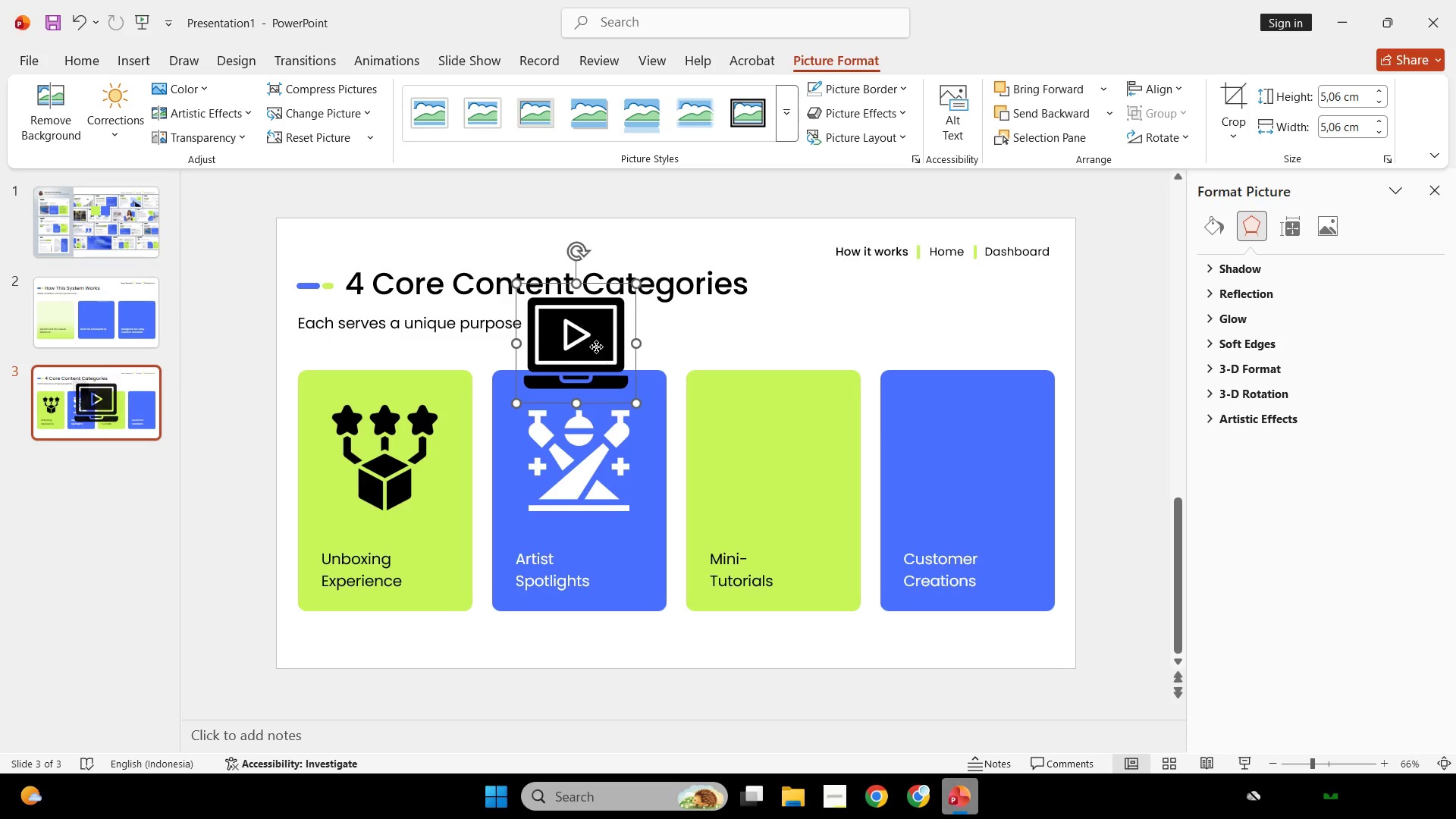 
left_click_drag(start_coordinate=[596, 347], to_coordinate=[596, 459])
 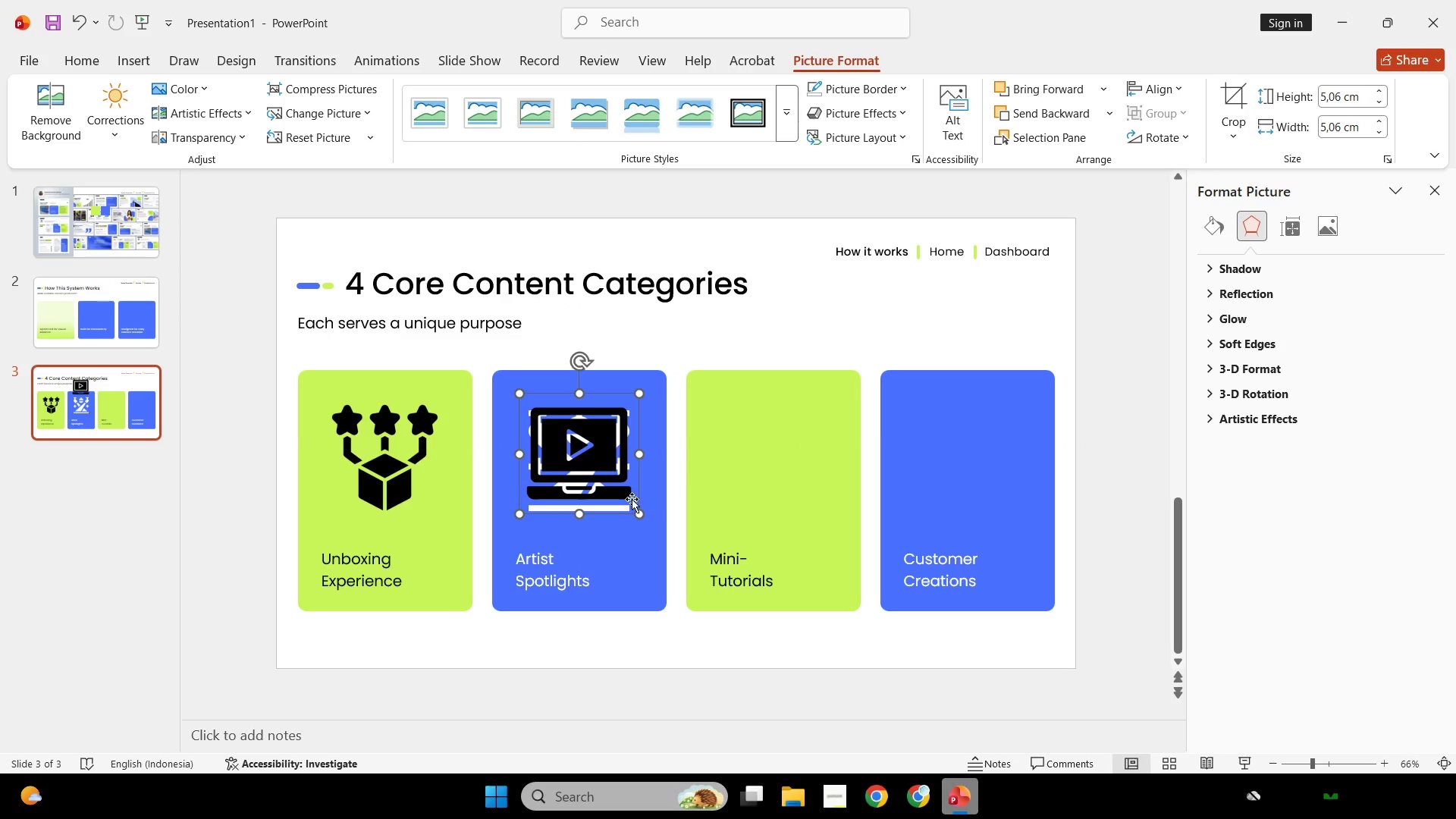 
hold_key(key=ShiftLeft, duration=1.86)
left_click_drag(start_coordinate=[638, 508], to_coordinate=[650, 525])
 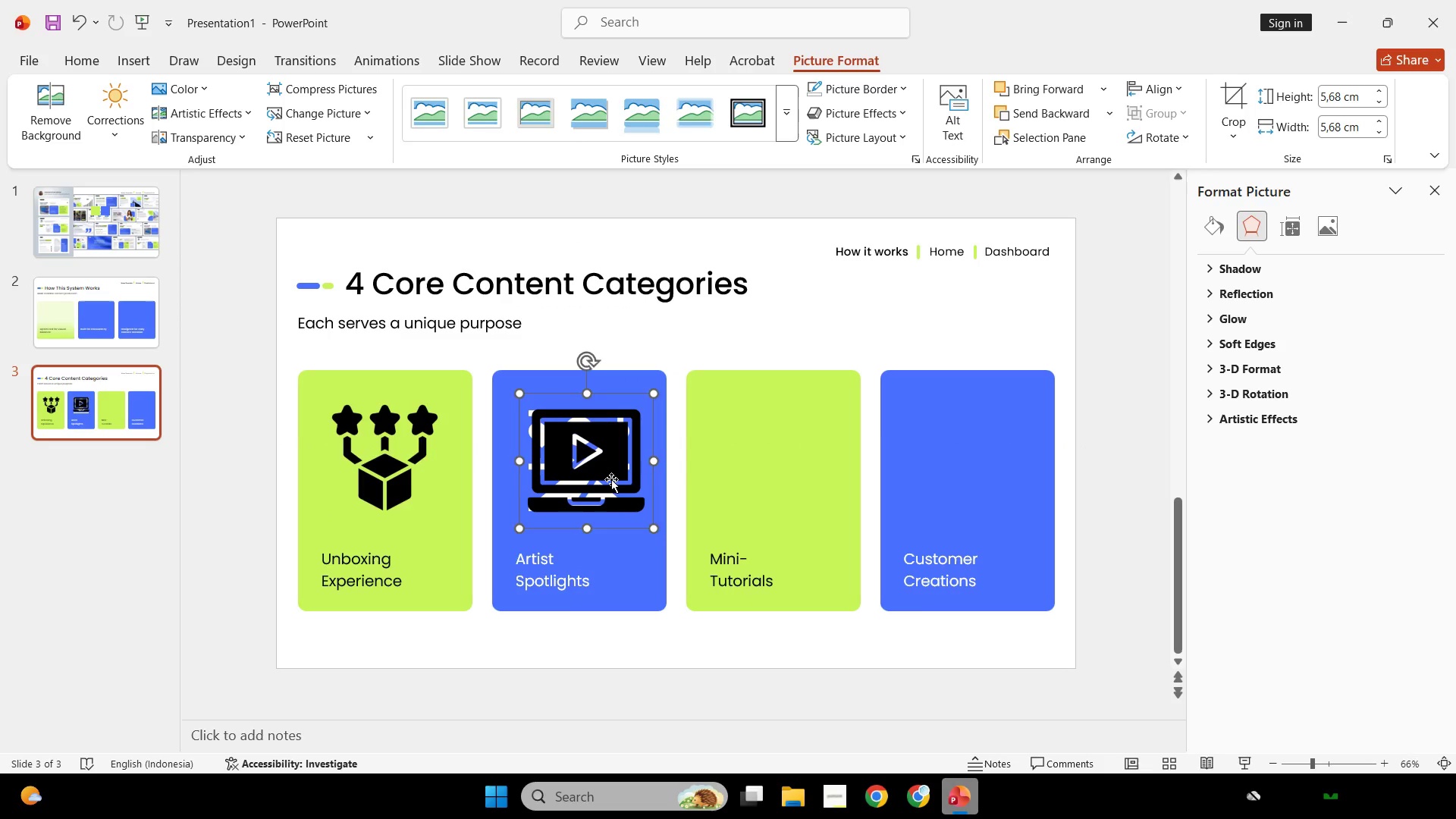 
hold_key(key=ShiftLeft, duration=2.11)
left_click_drag(start_coordinate=[609, 477], to_coordinate=[793, 472])
 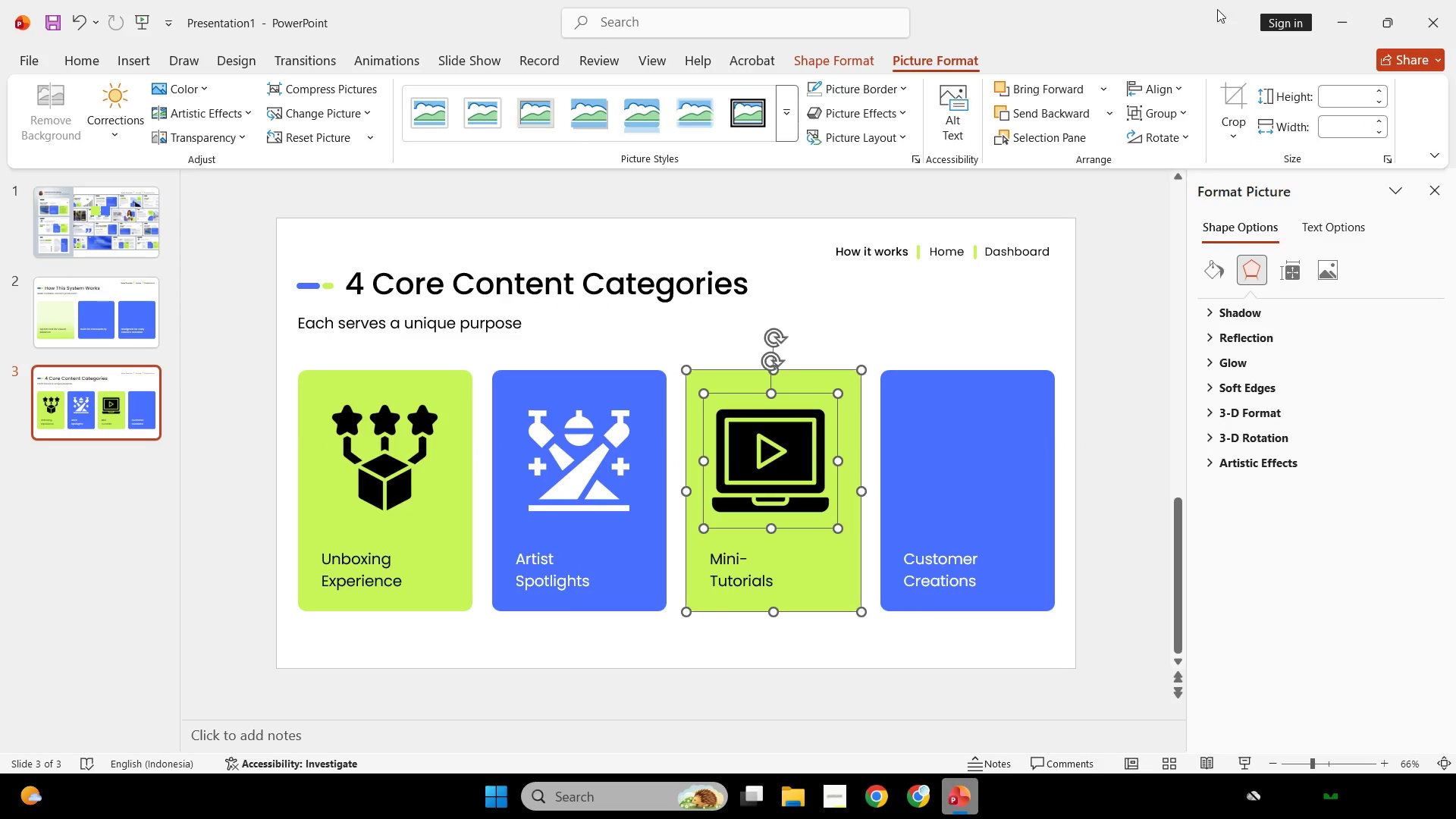 
left_click([1171, 89])
 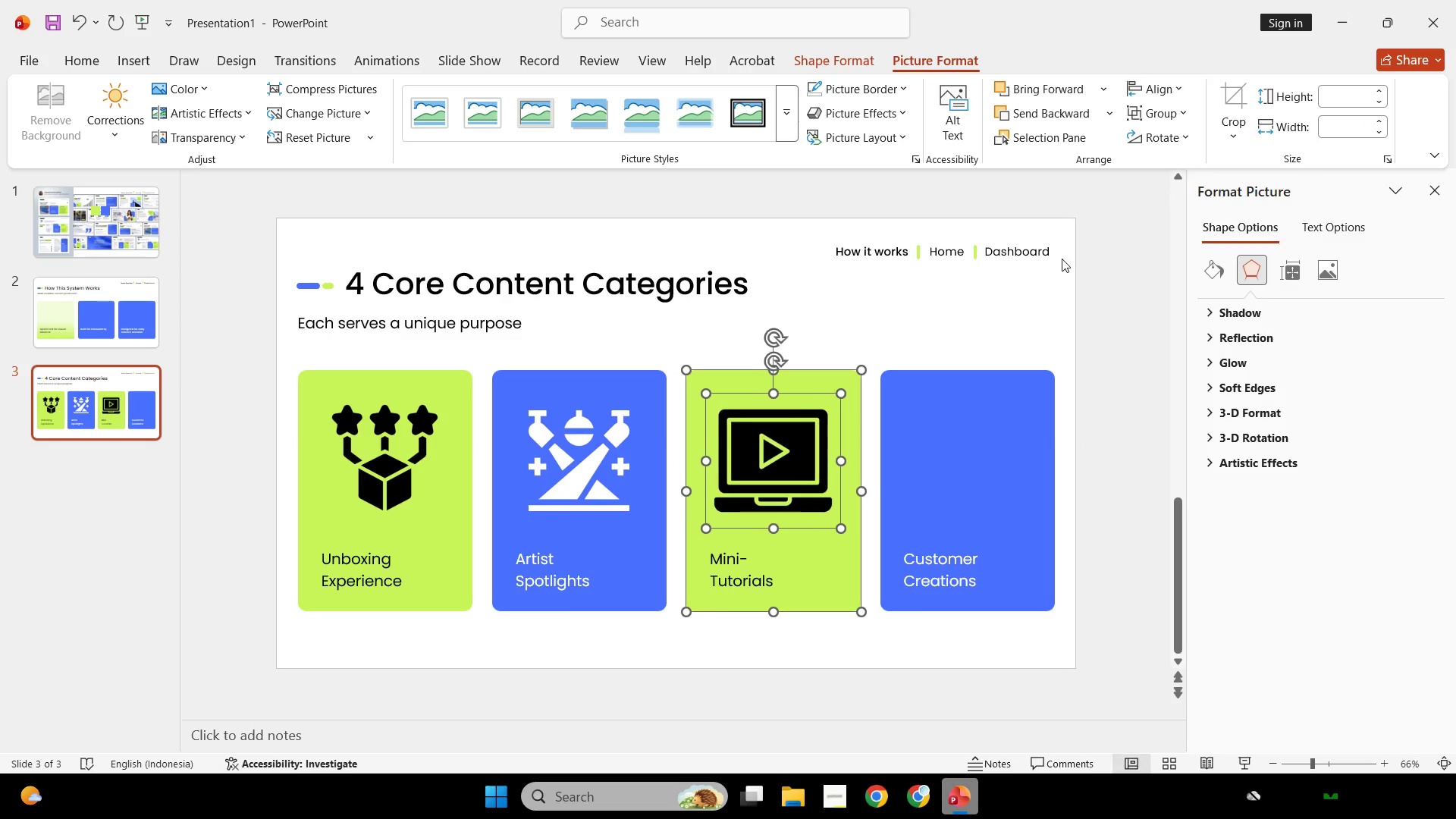 
double_click([1022, 263])
 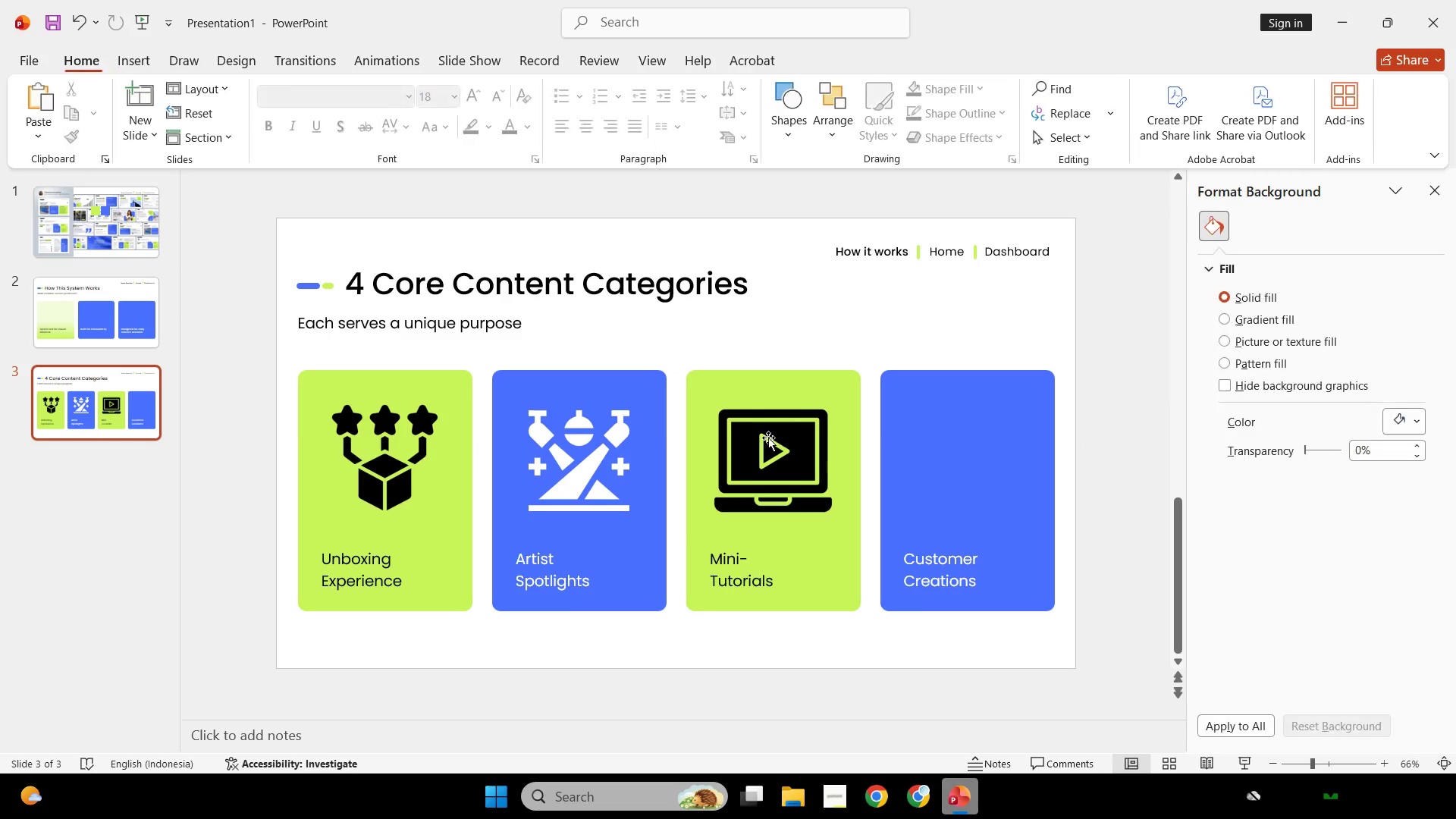 
triple_click([768, 438])
 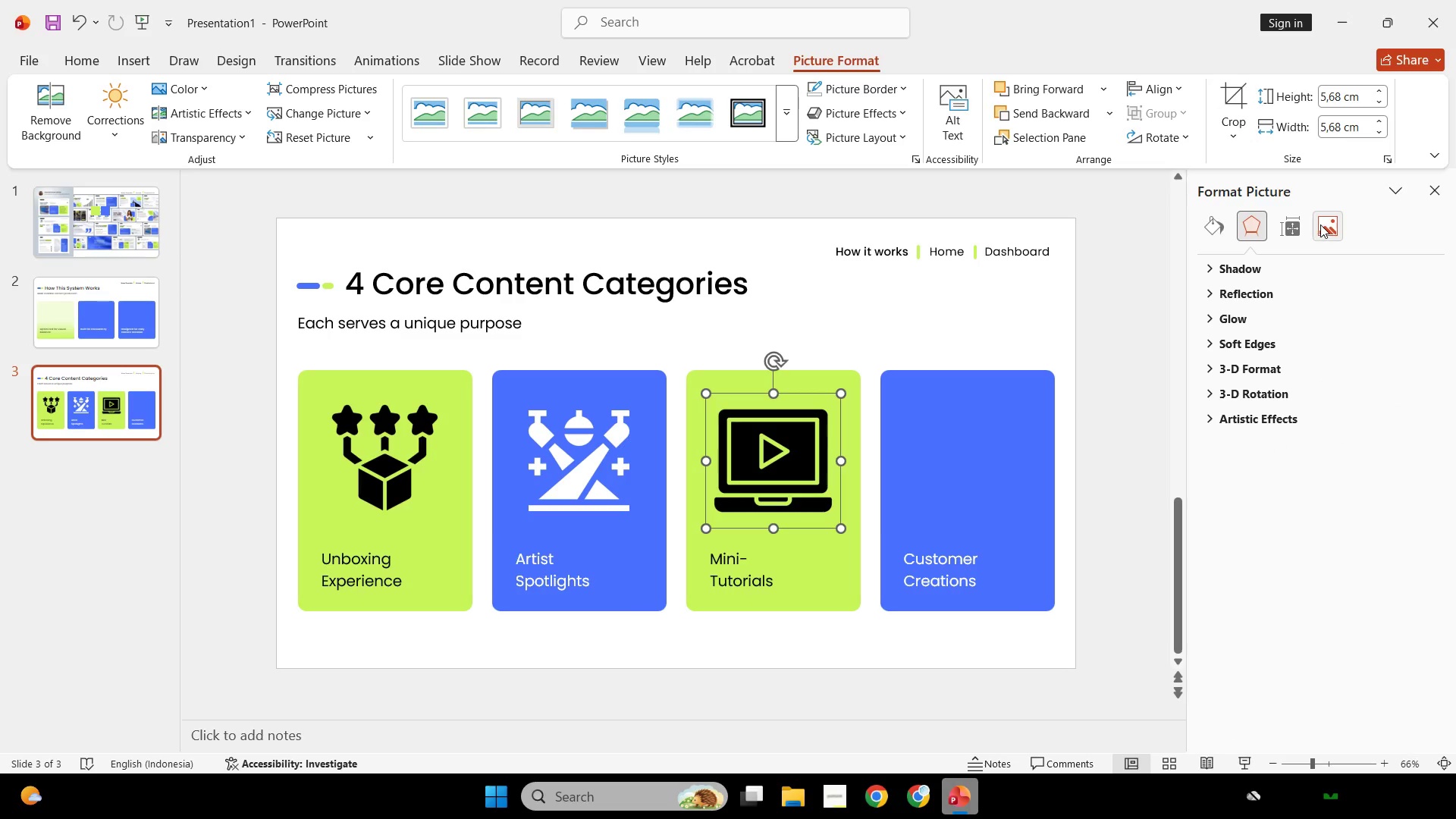 
left_click([1326, 232])
 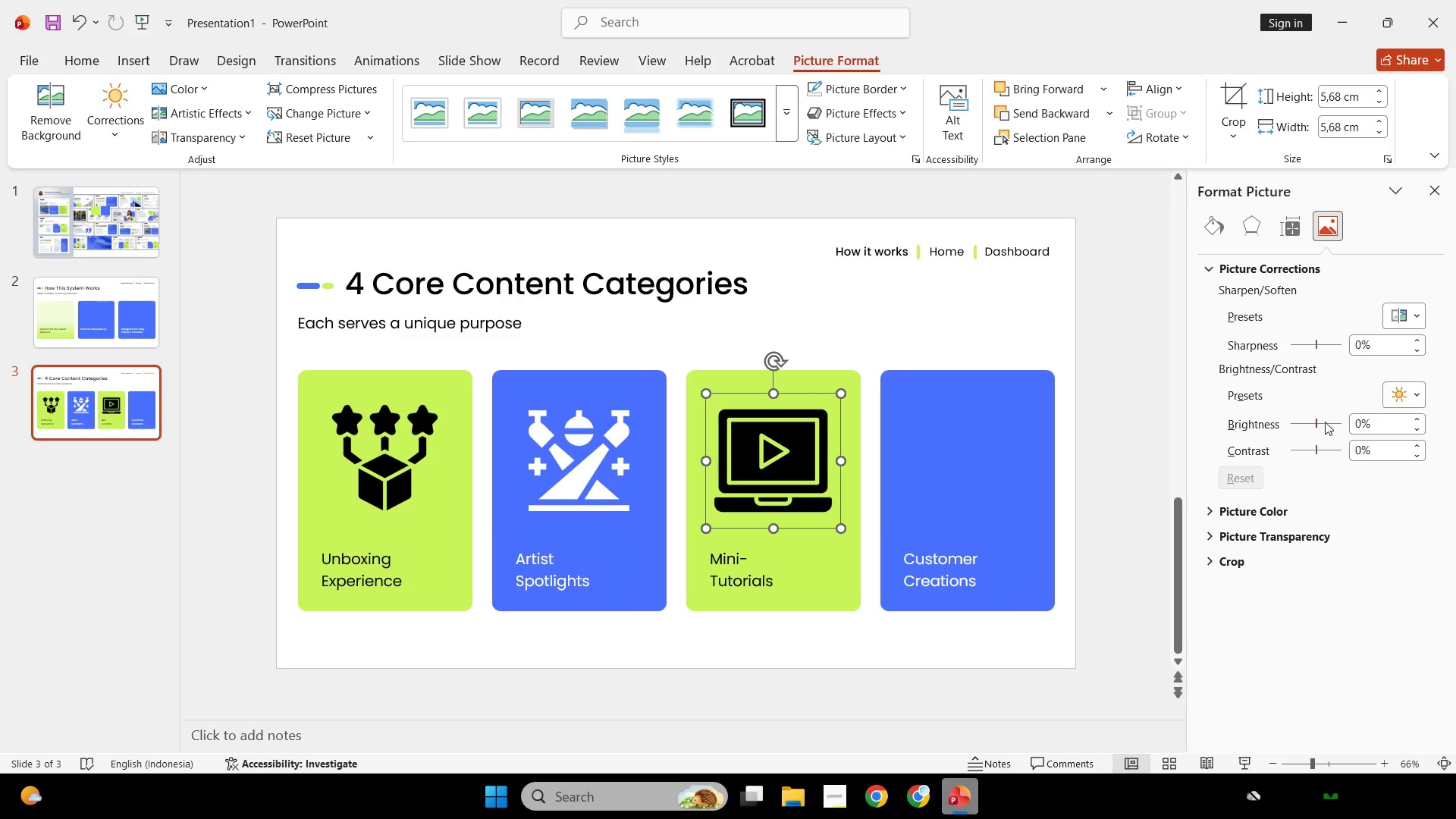 
left_click_drag(start_coordinate=[1314, 421], to_coordinate=[1449, 411])
 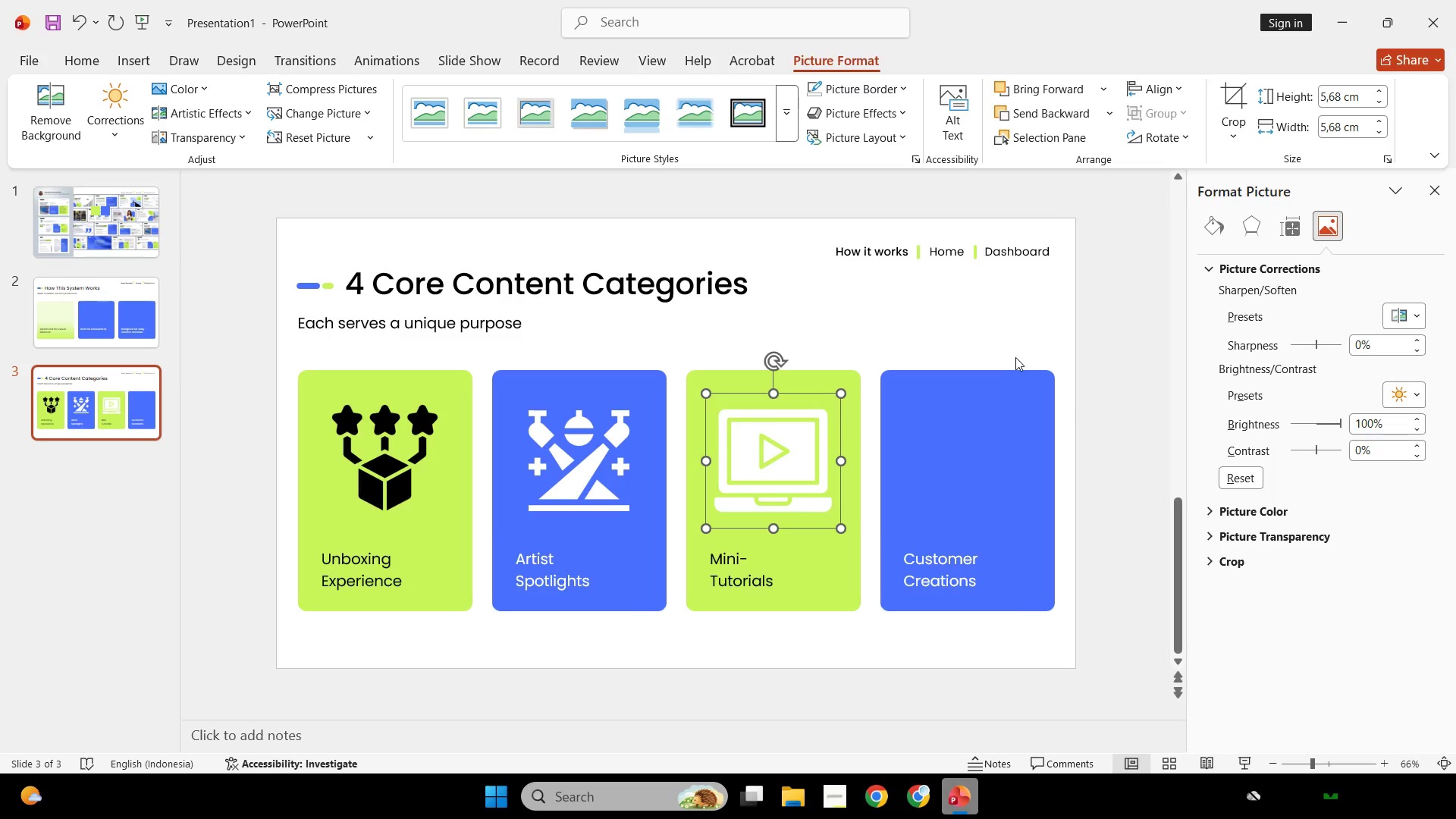 
key(Control+Z)
 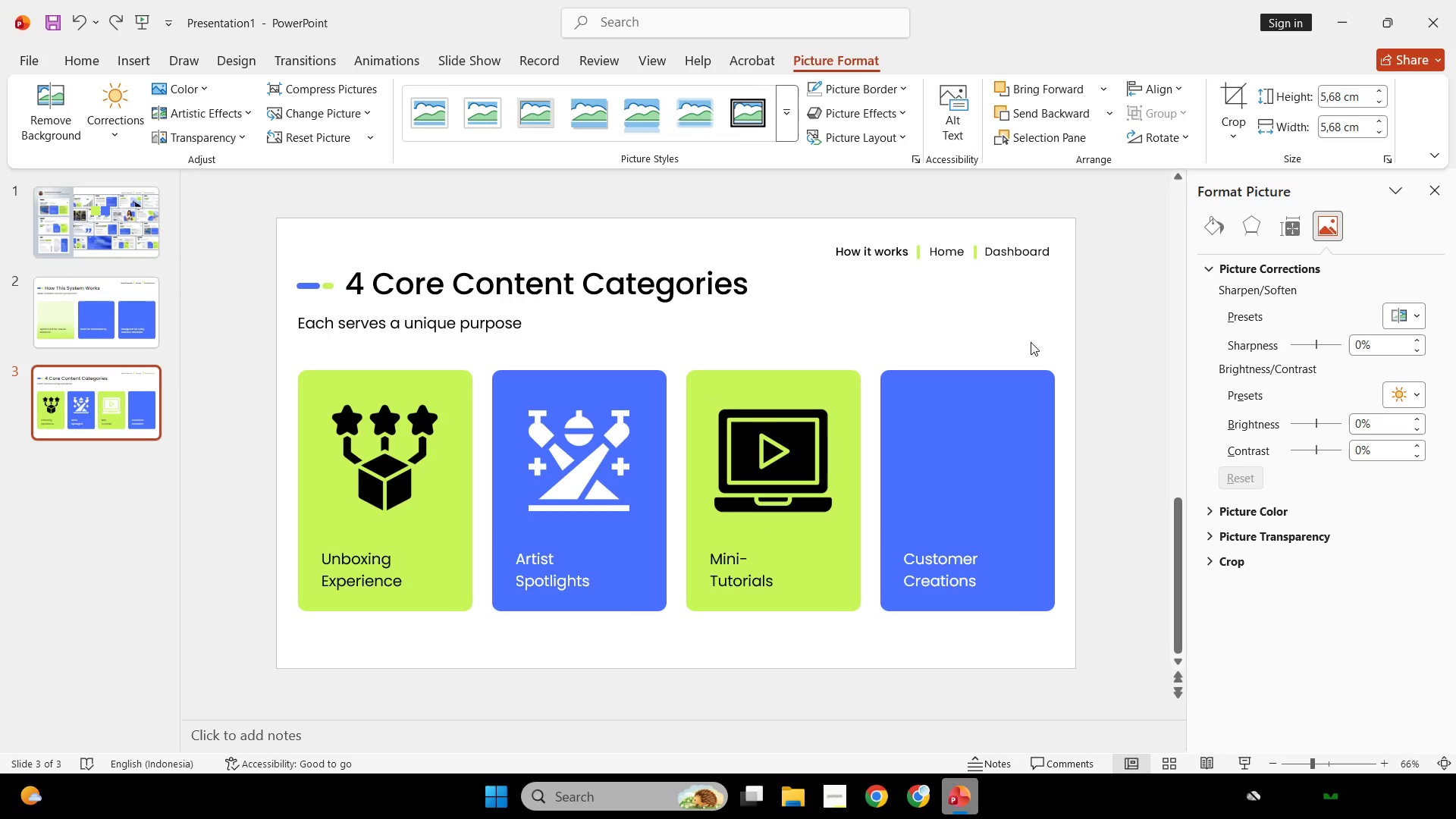 
left_click([1031, 342])
 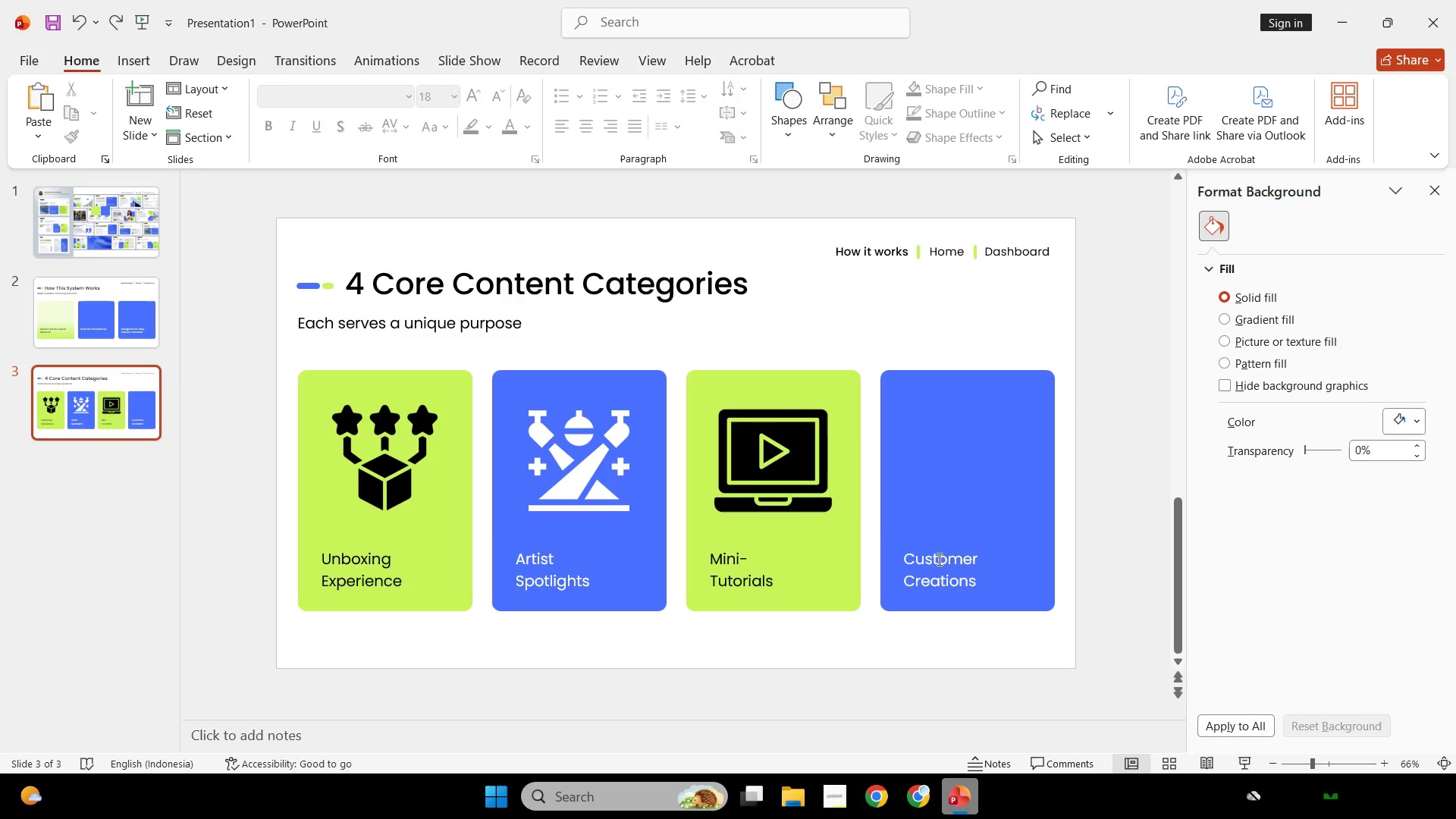 
left_click([939, 559])
 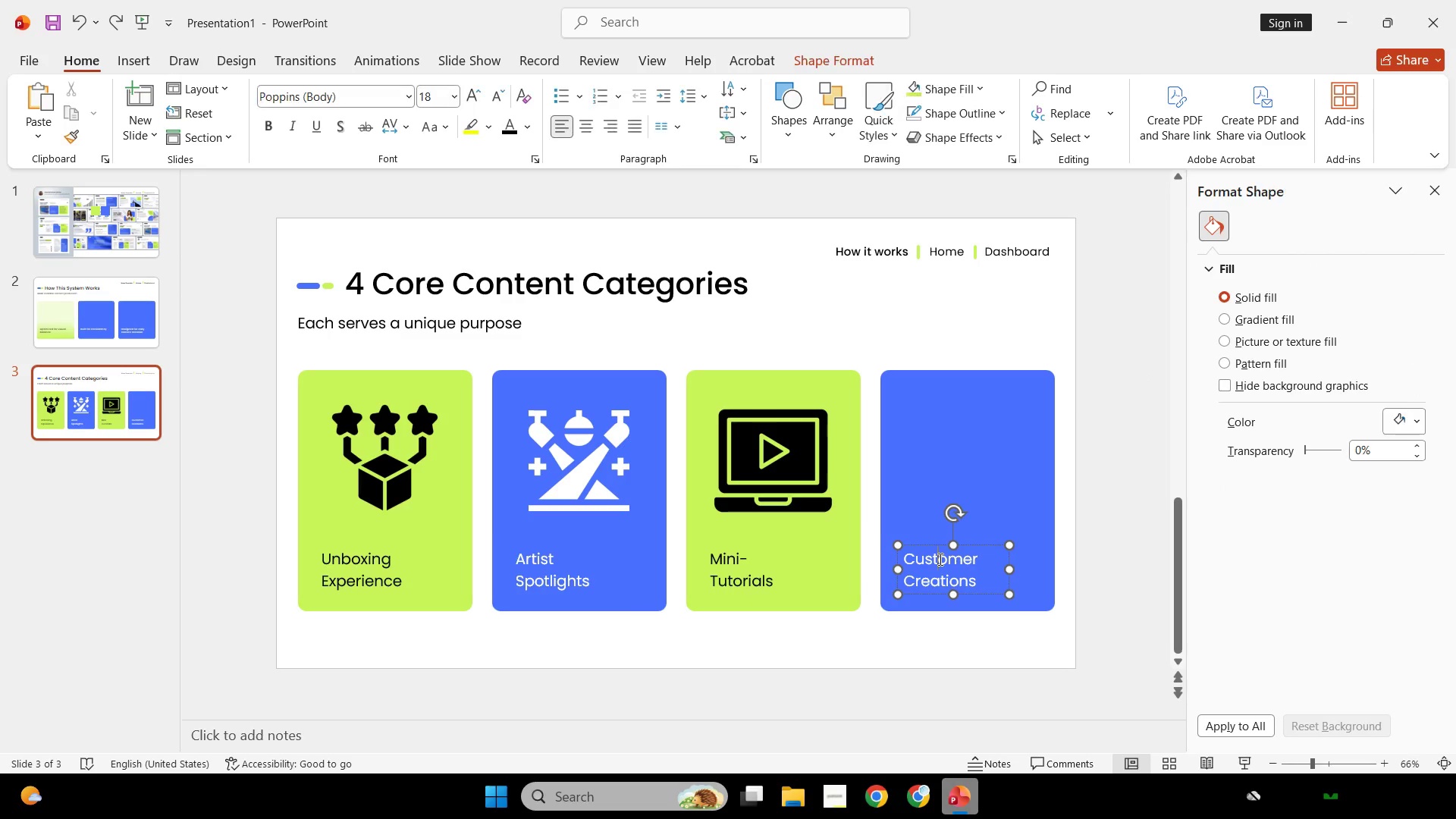 
key(Control+A)
 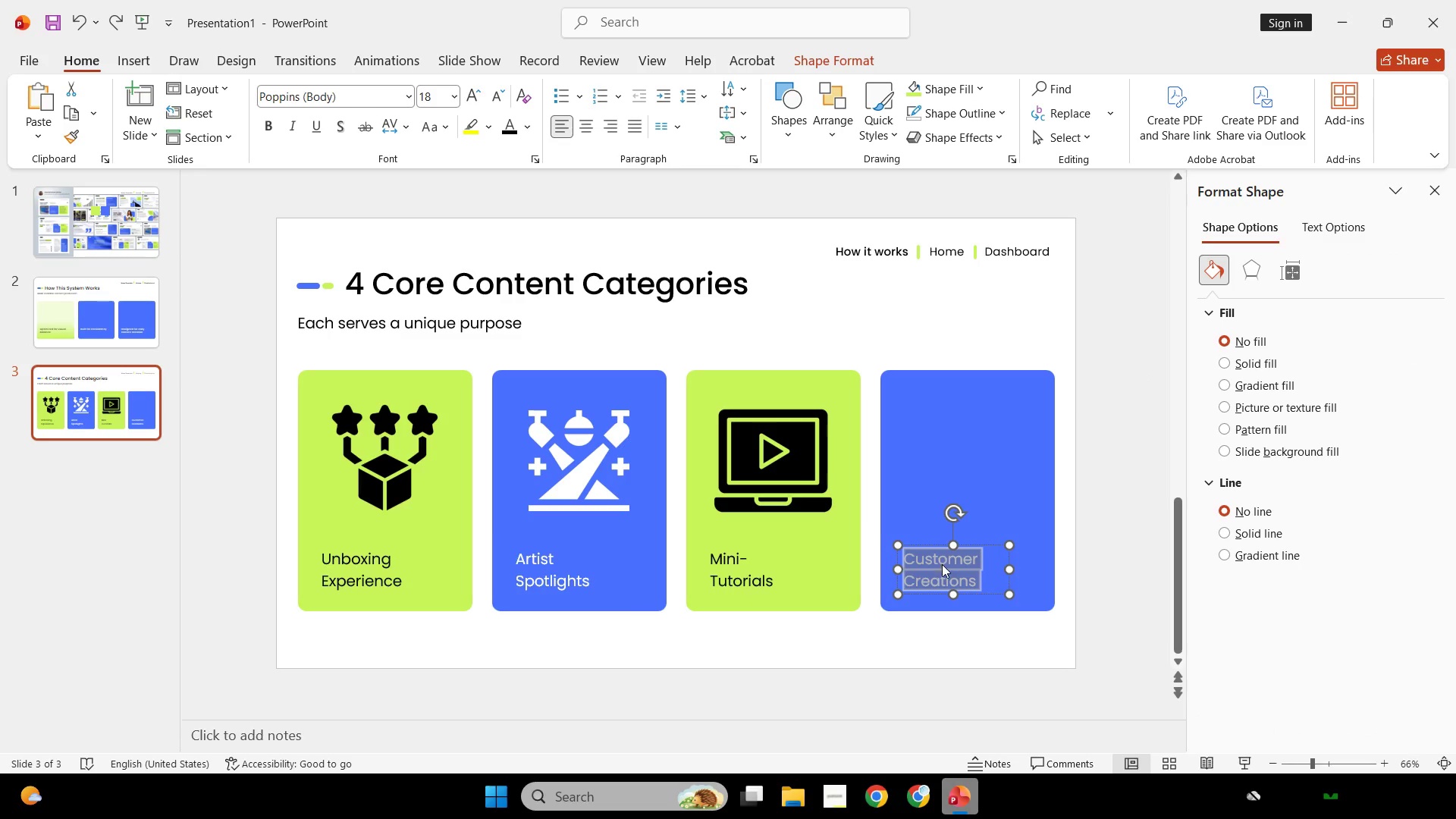 
key(Control+C)
 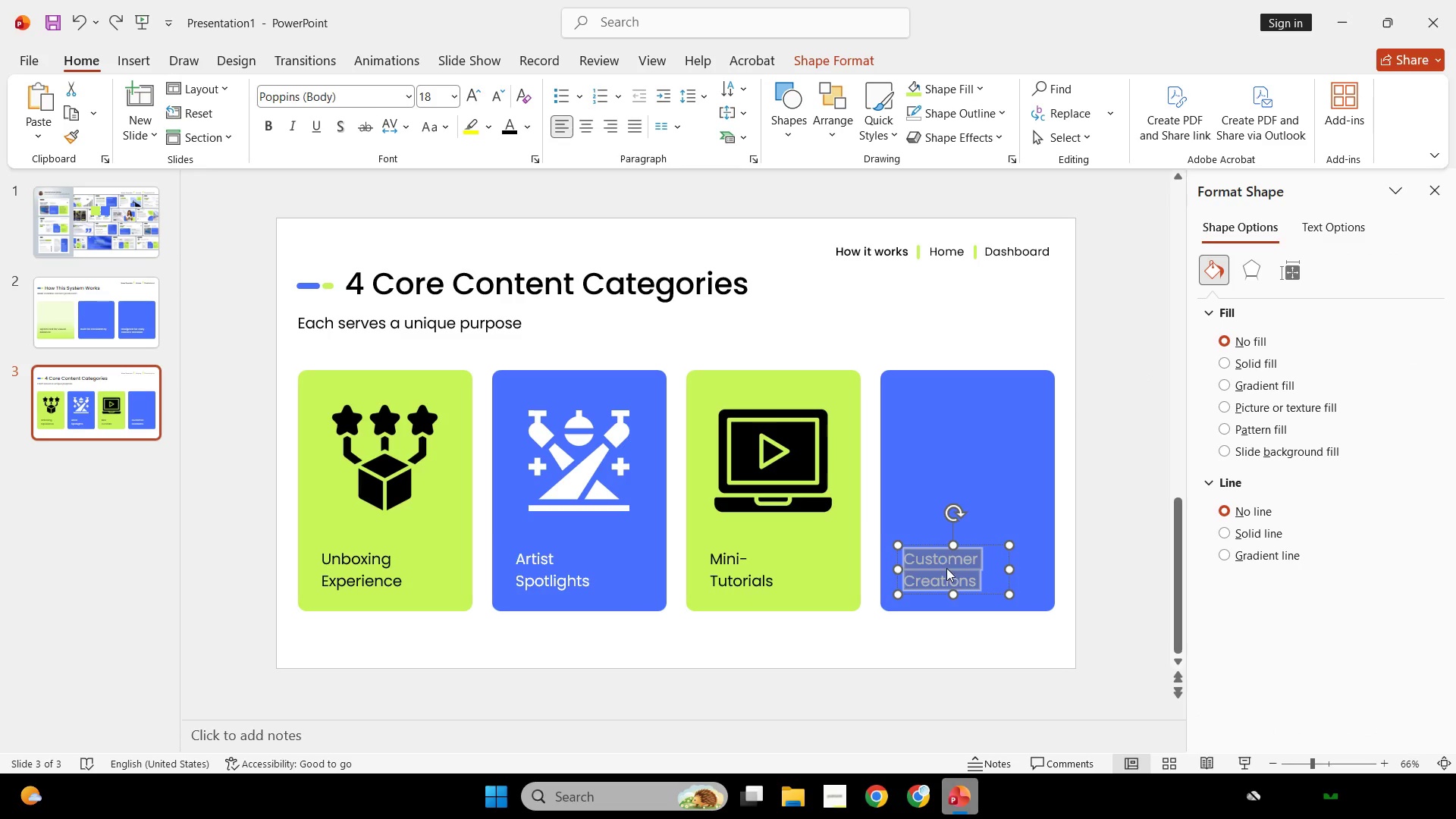 
key(Control+C)
 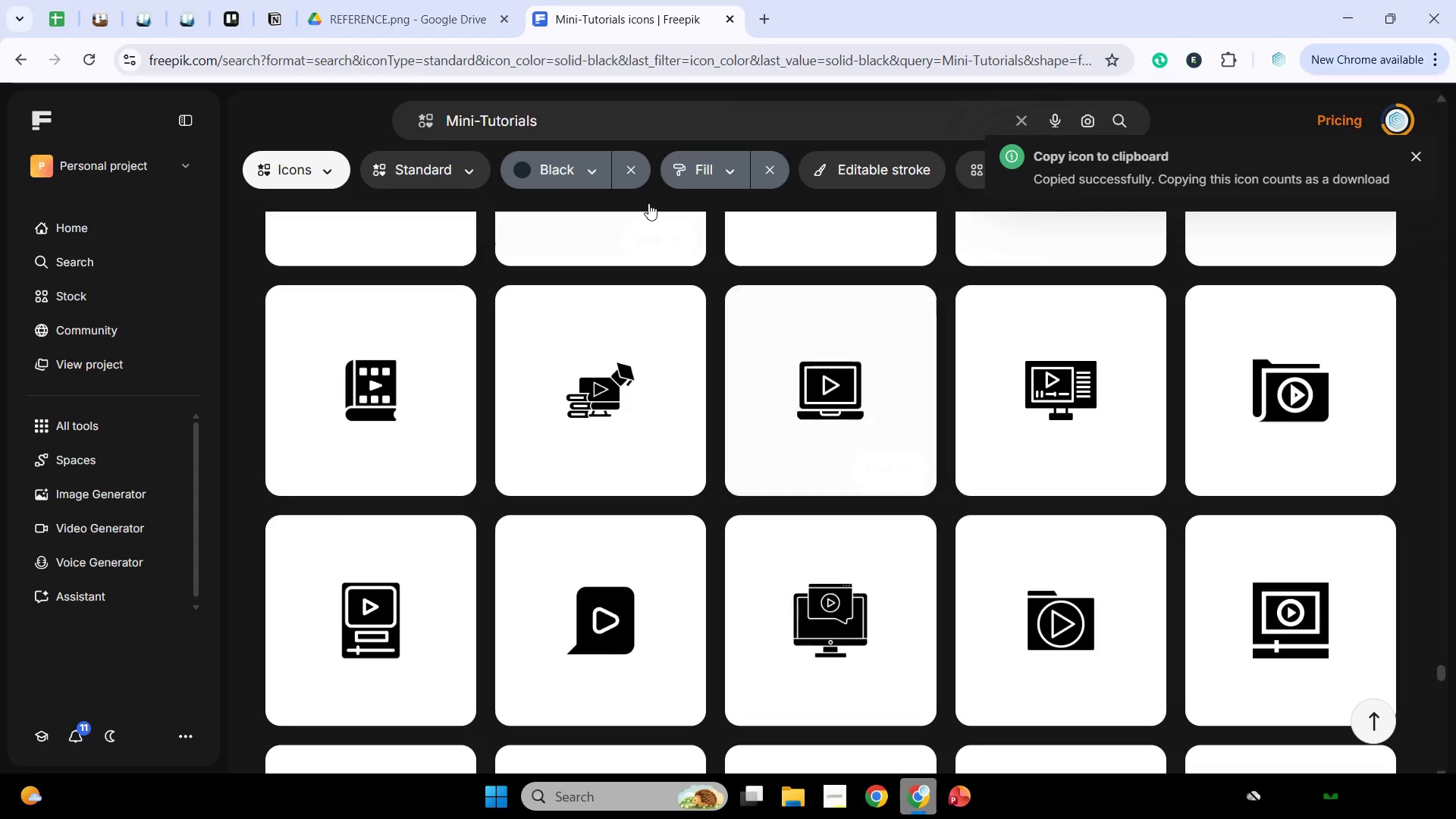 
left_click_drag(start_coordinate=[642, 106], to_coordinate=[190, 179])
 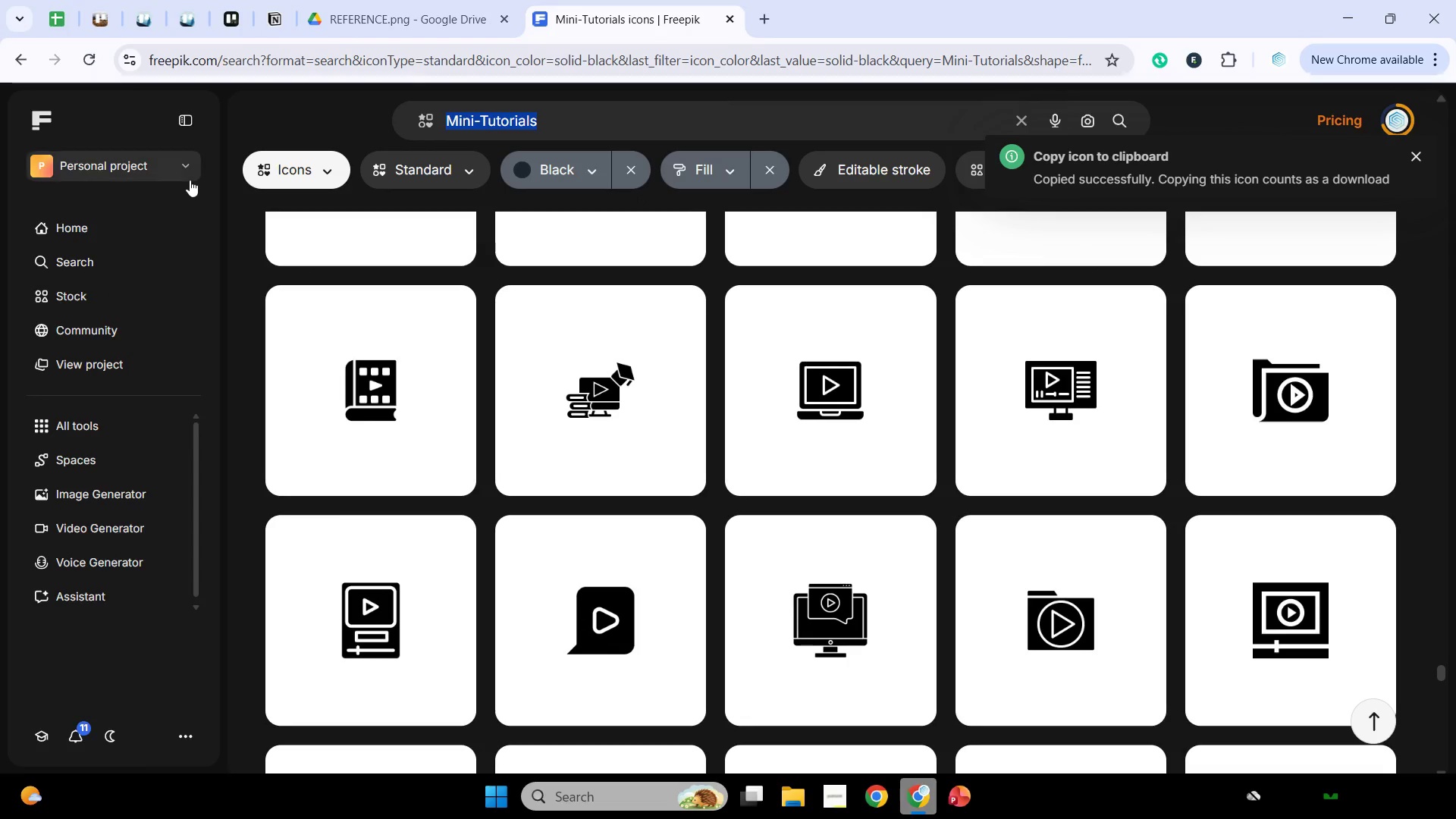 
key(Control+V)
 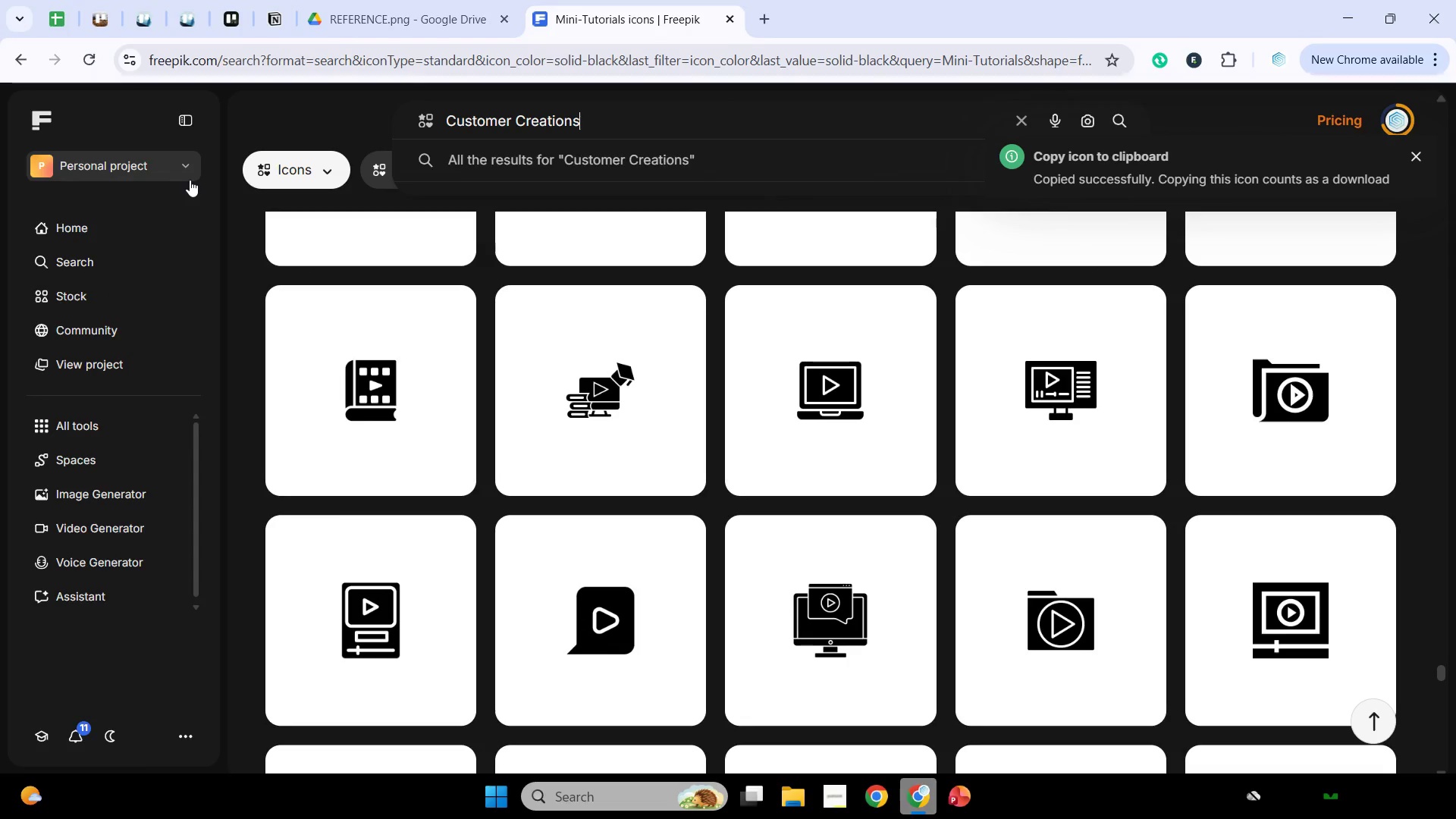 
key(Enter)
 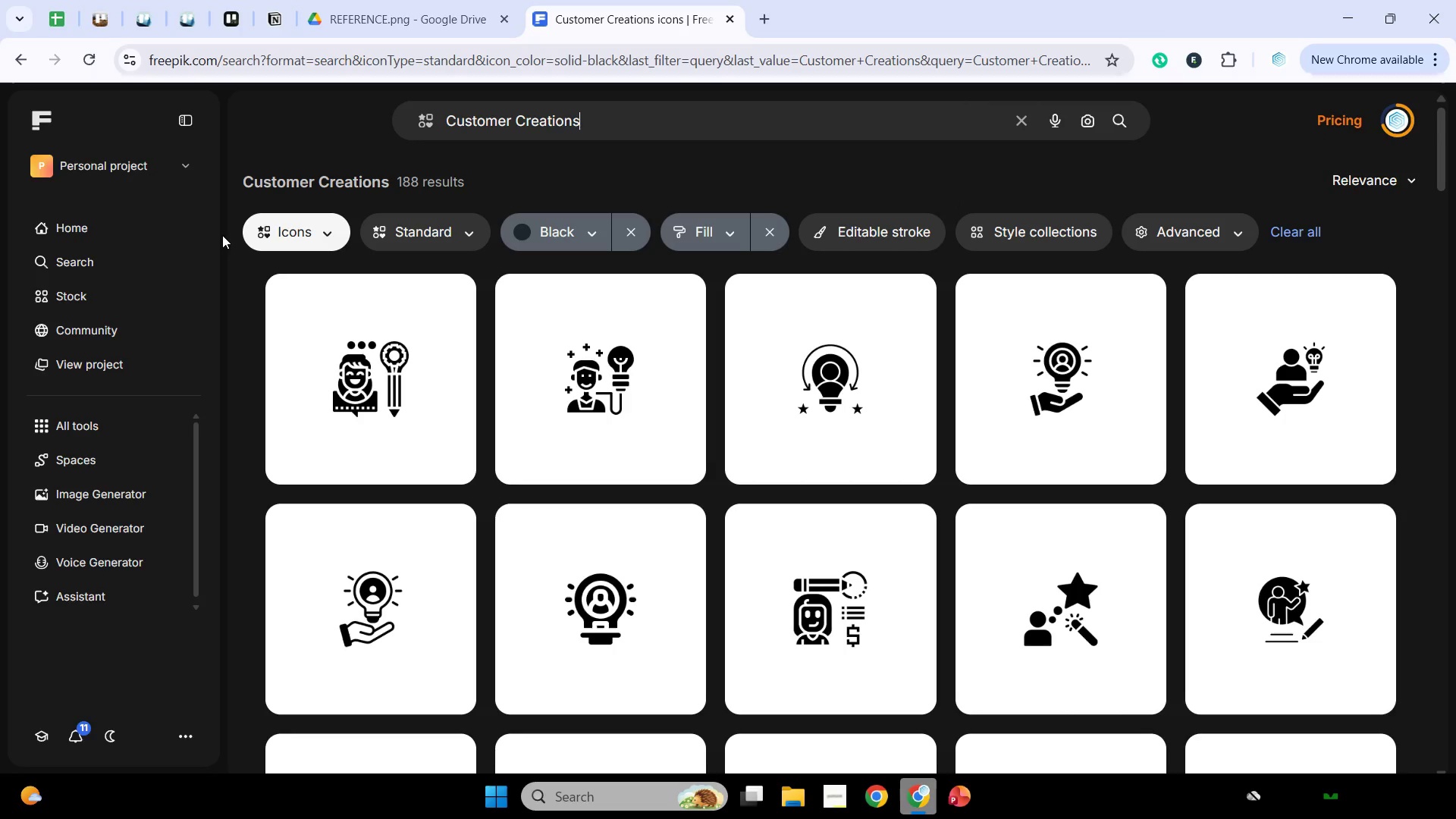 
wait(5.76)
 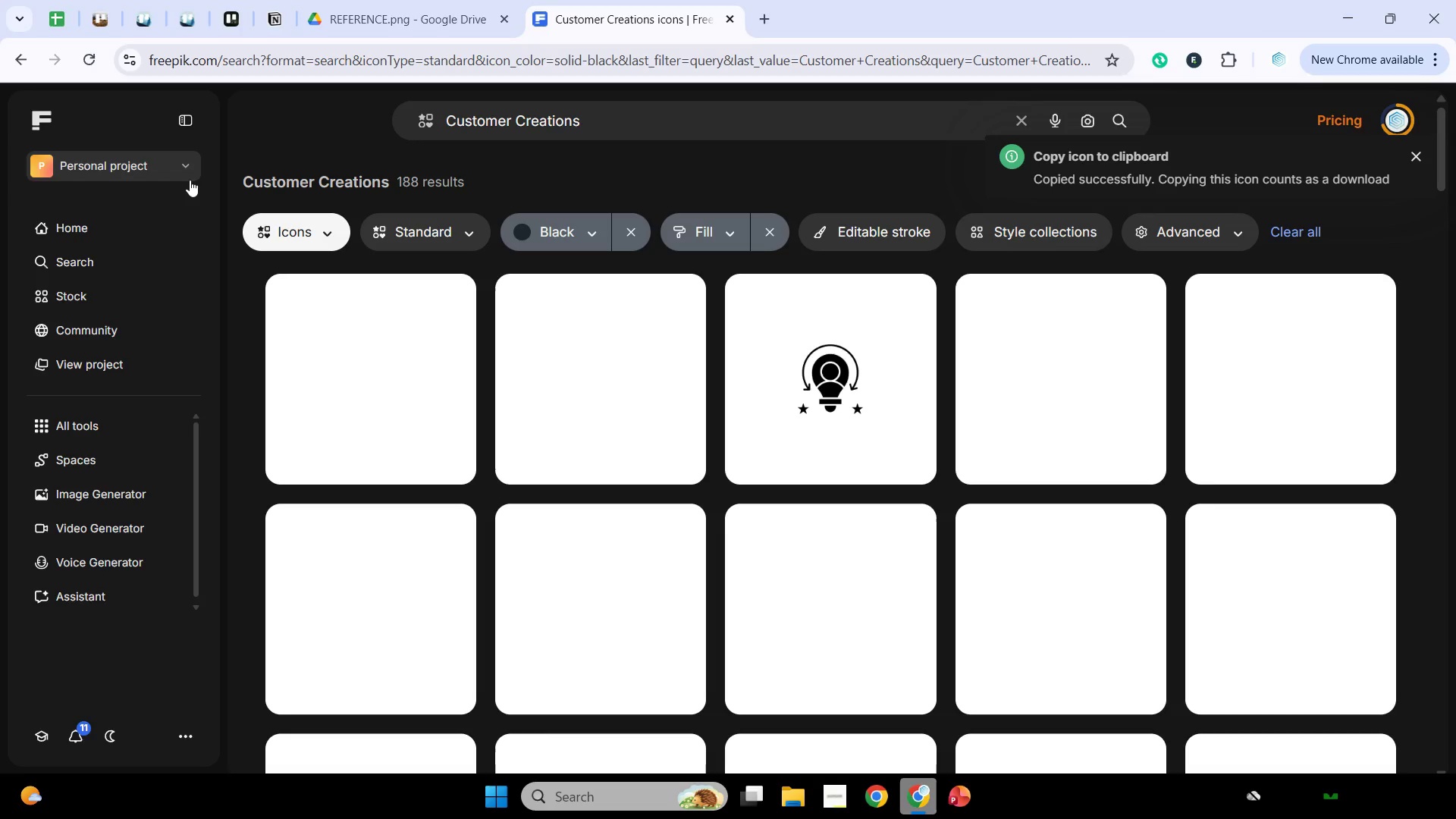 
scroll: coordinate [518, 195], scroll_direction: none, amount: 0.0
 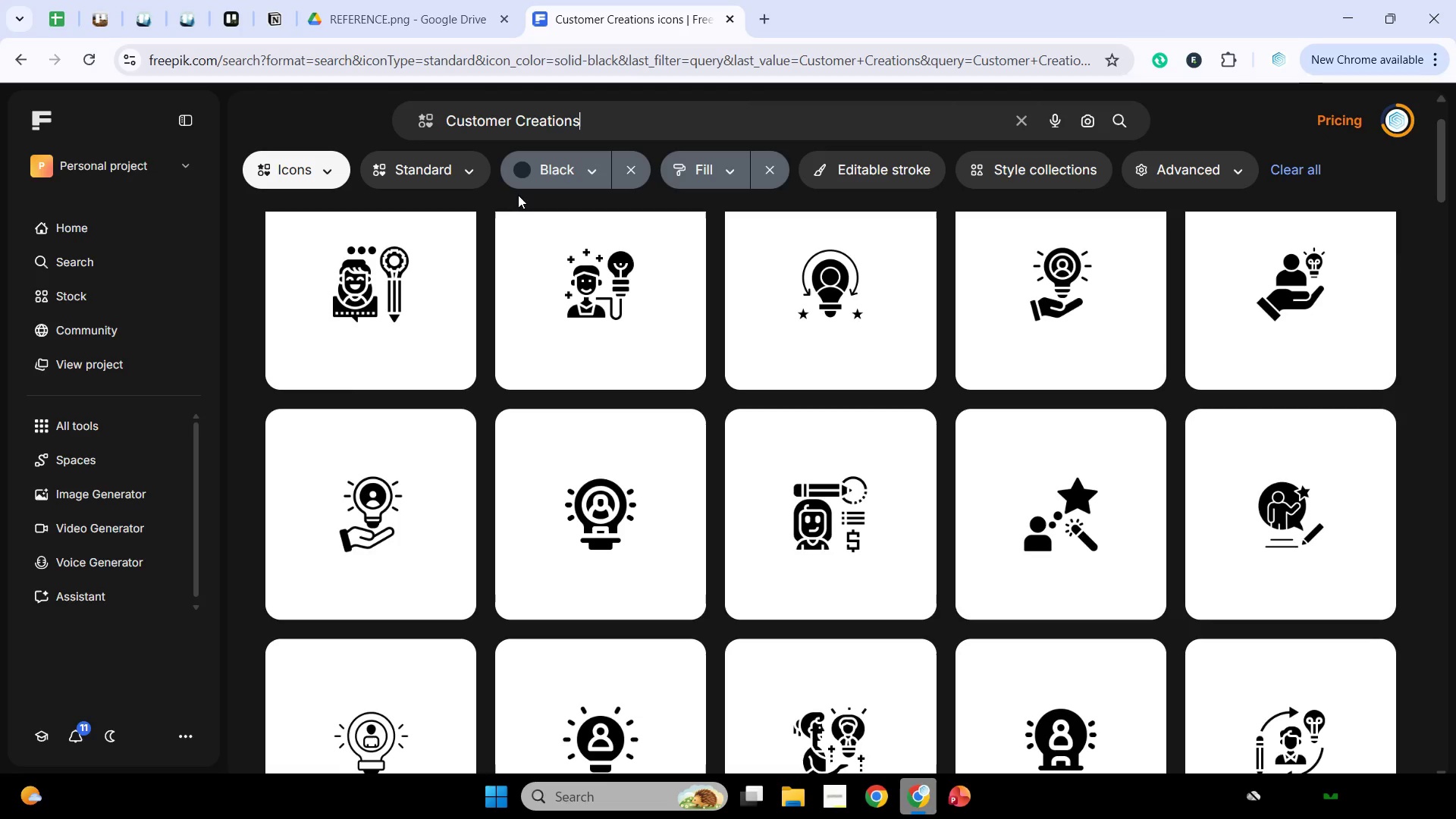 
scroll: coordinate [518, 195], scroll_direction: down, amount: 1.0
 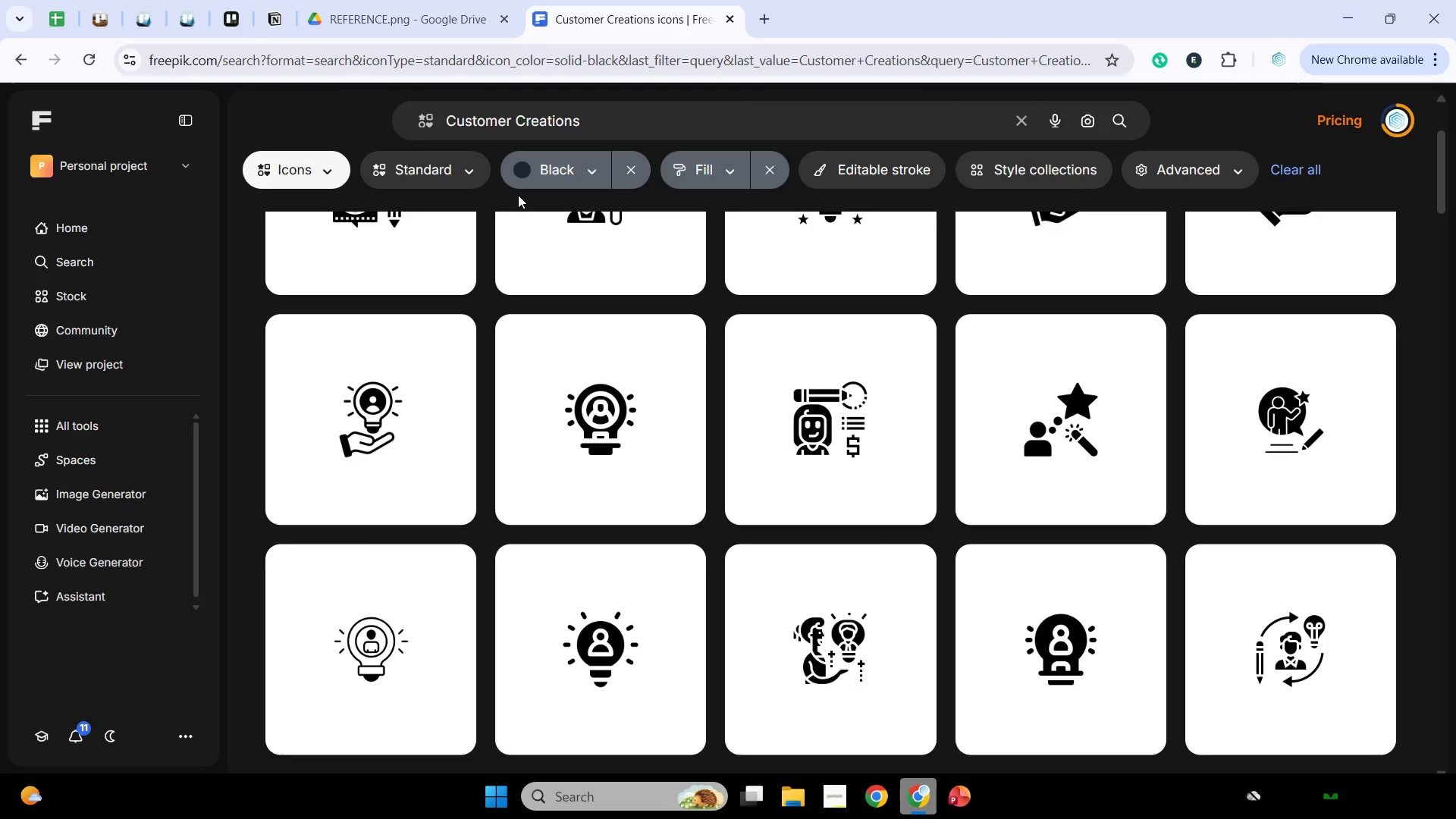 
wait(6.85)
 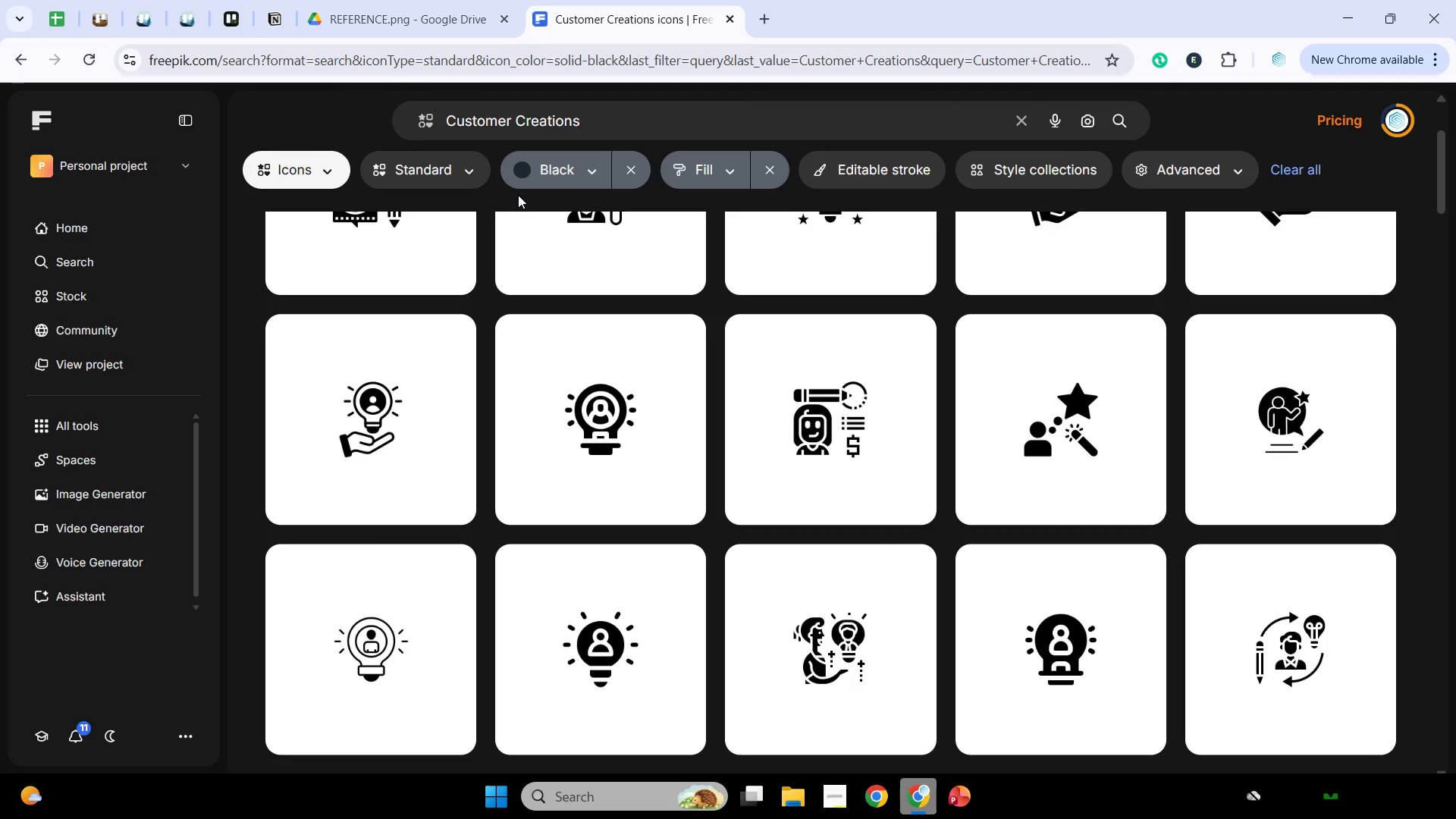 
scroll: coordinate [518, 195], scroll_direction: down, amount: 1.0
 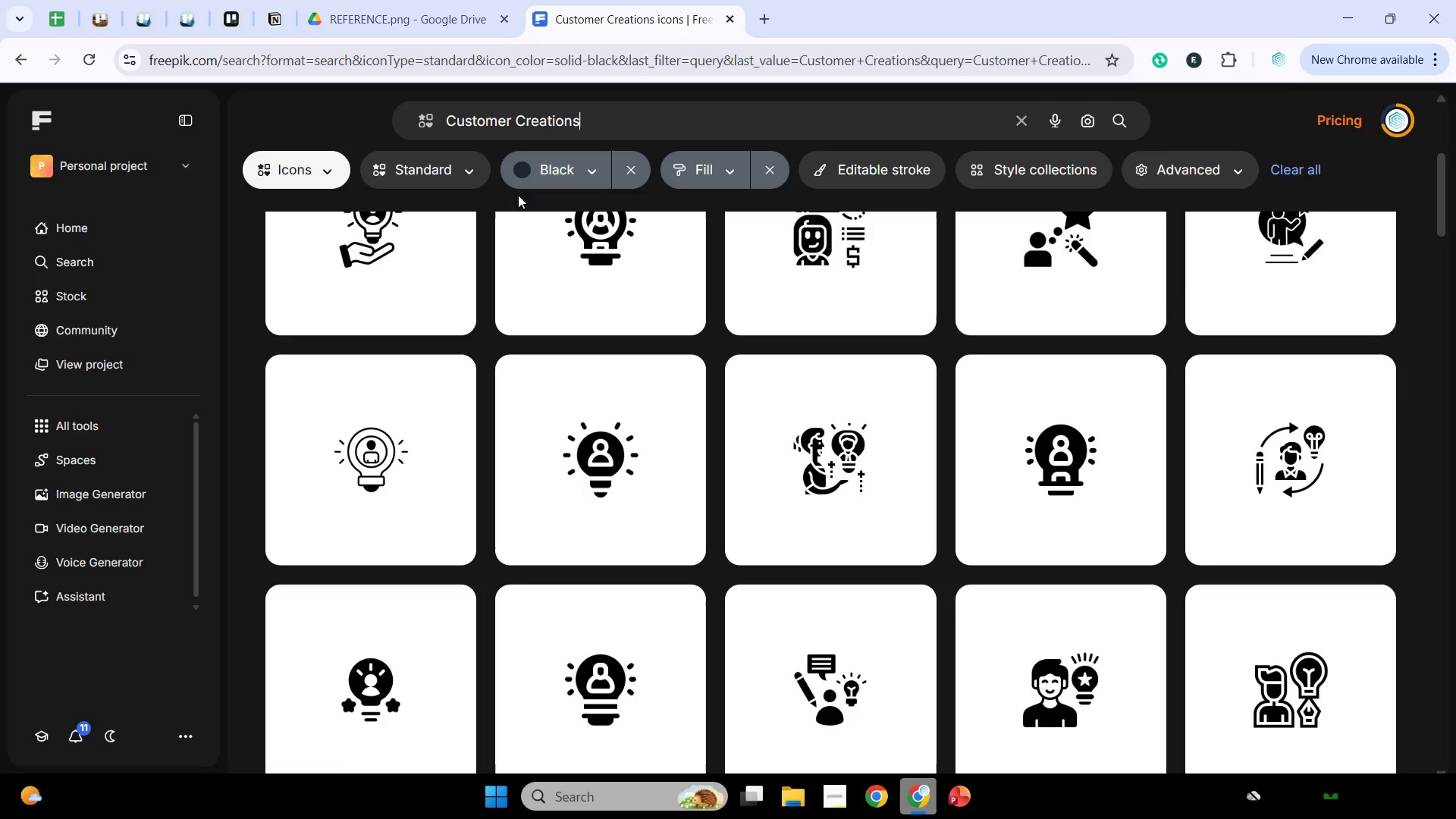 
wait(11.45)
 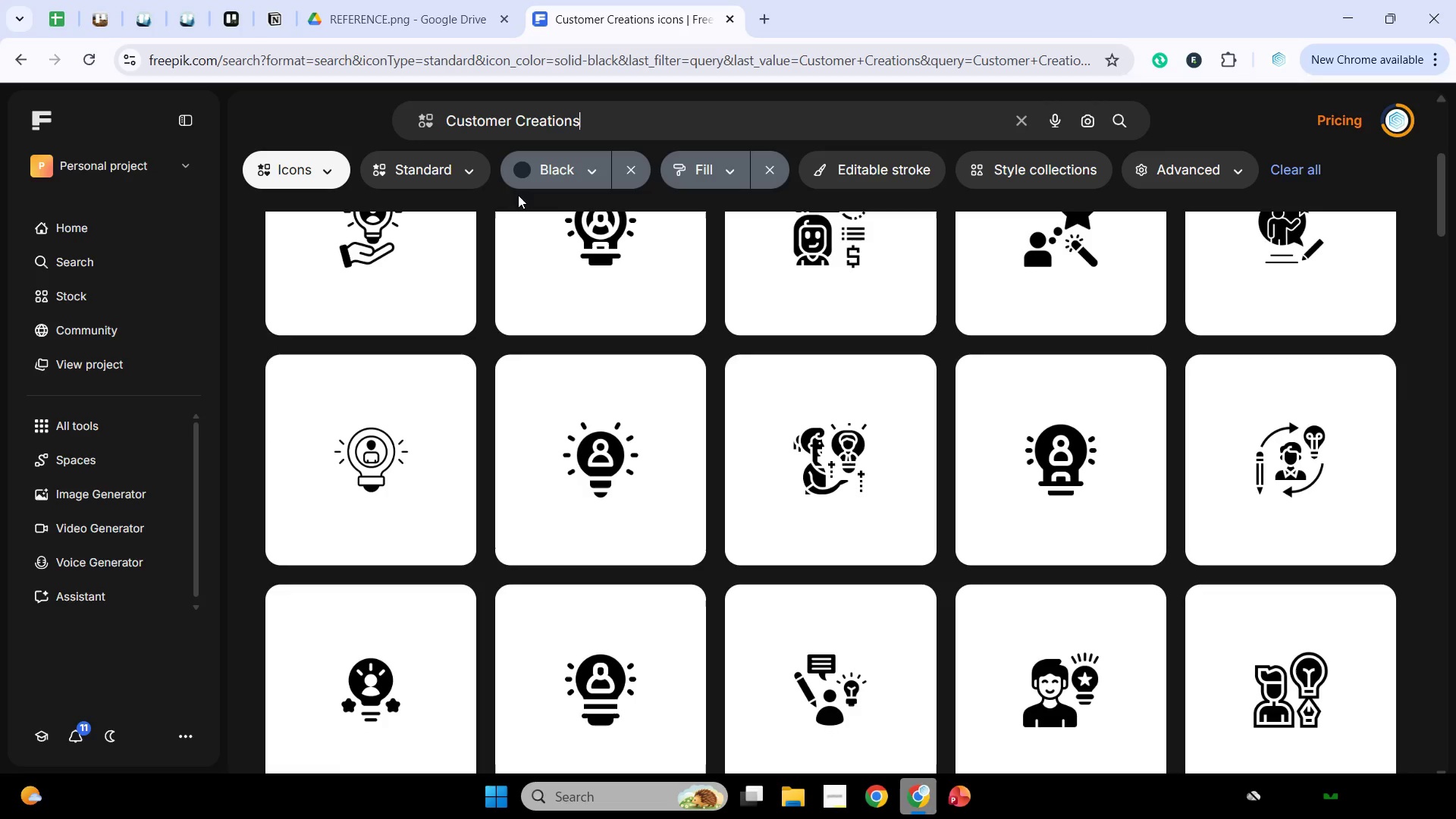 
scroll: coordinate [518, 195], scroll_direction: down, amount: 3.0
 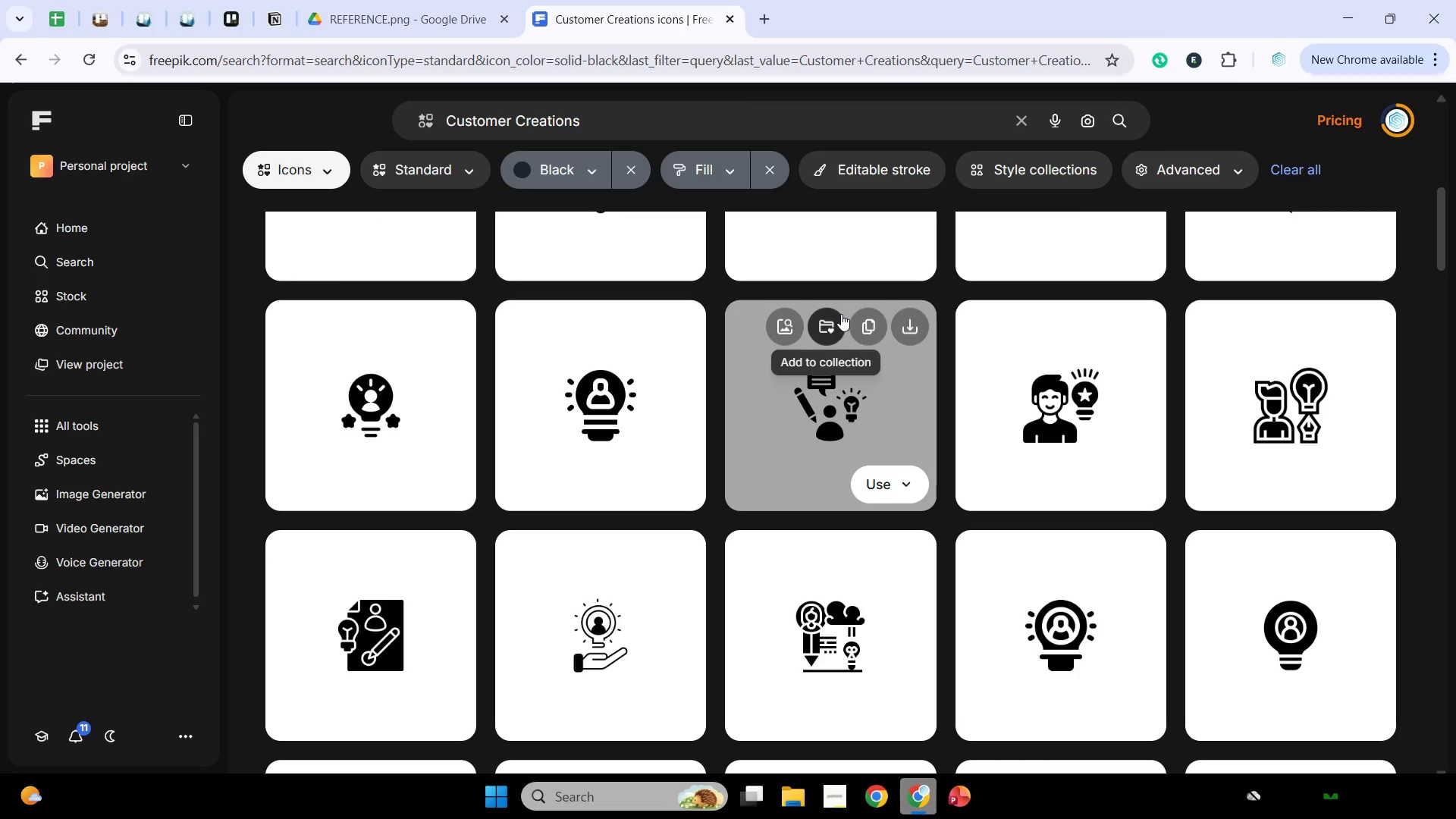 
left_click([866, 327])
 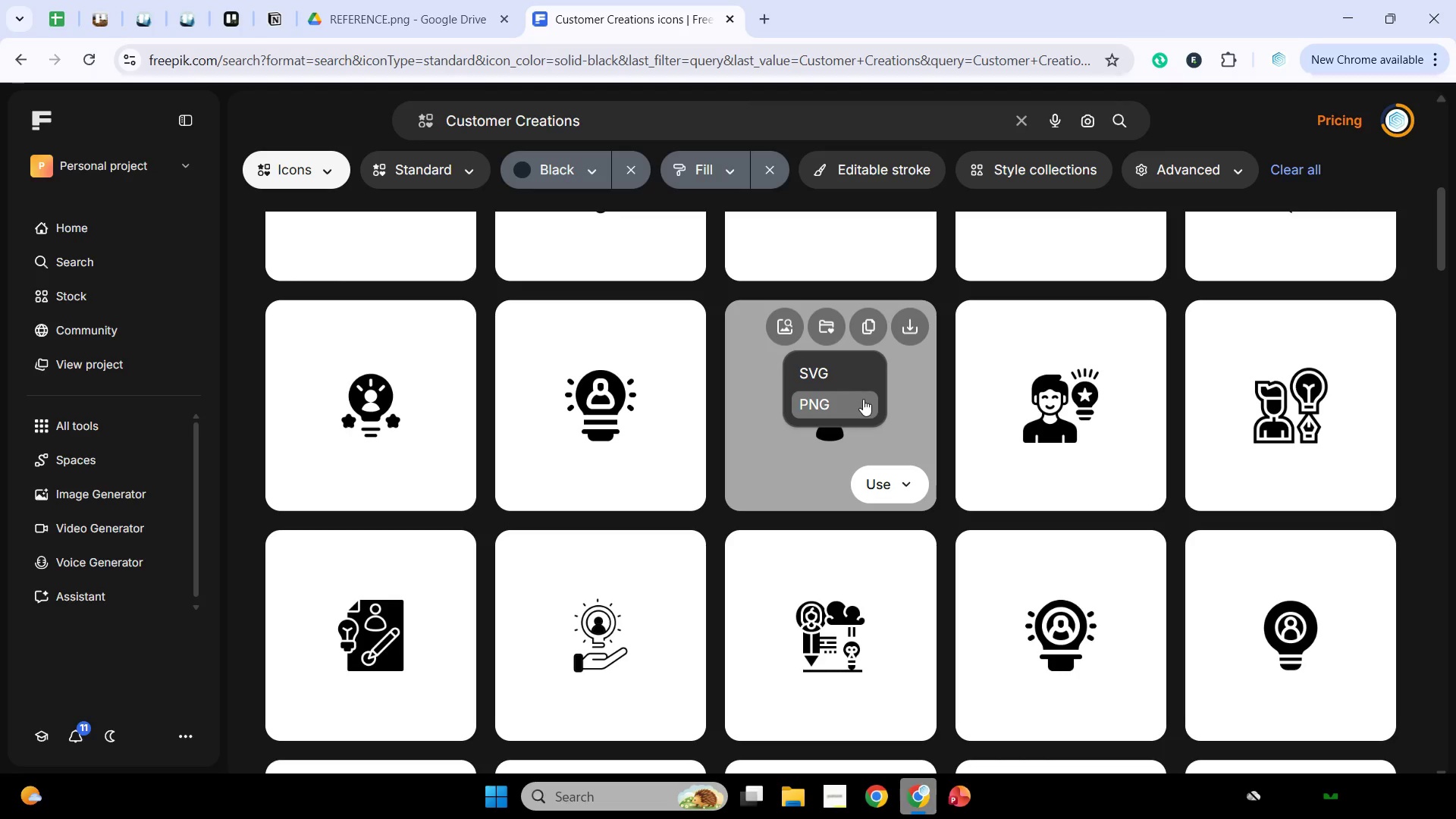 
left_click([863, 399])
 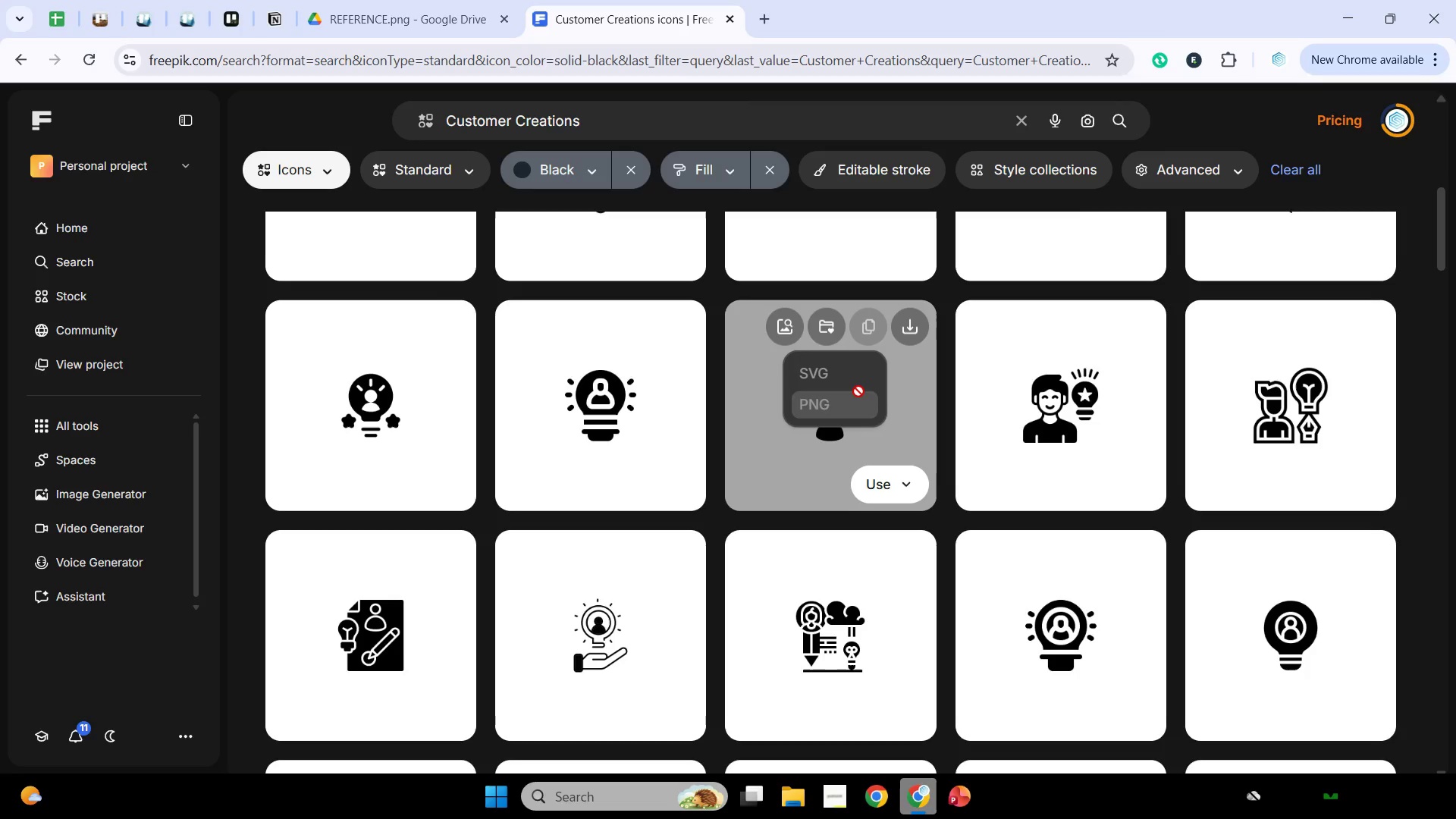 
scroll: coordinate [858, 391], scroll_direction: down, amount: 3.0
 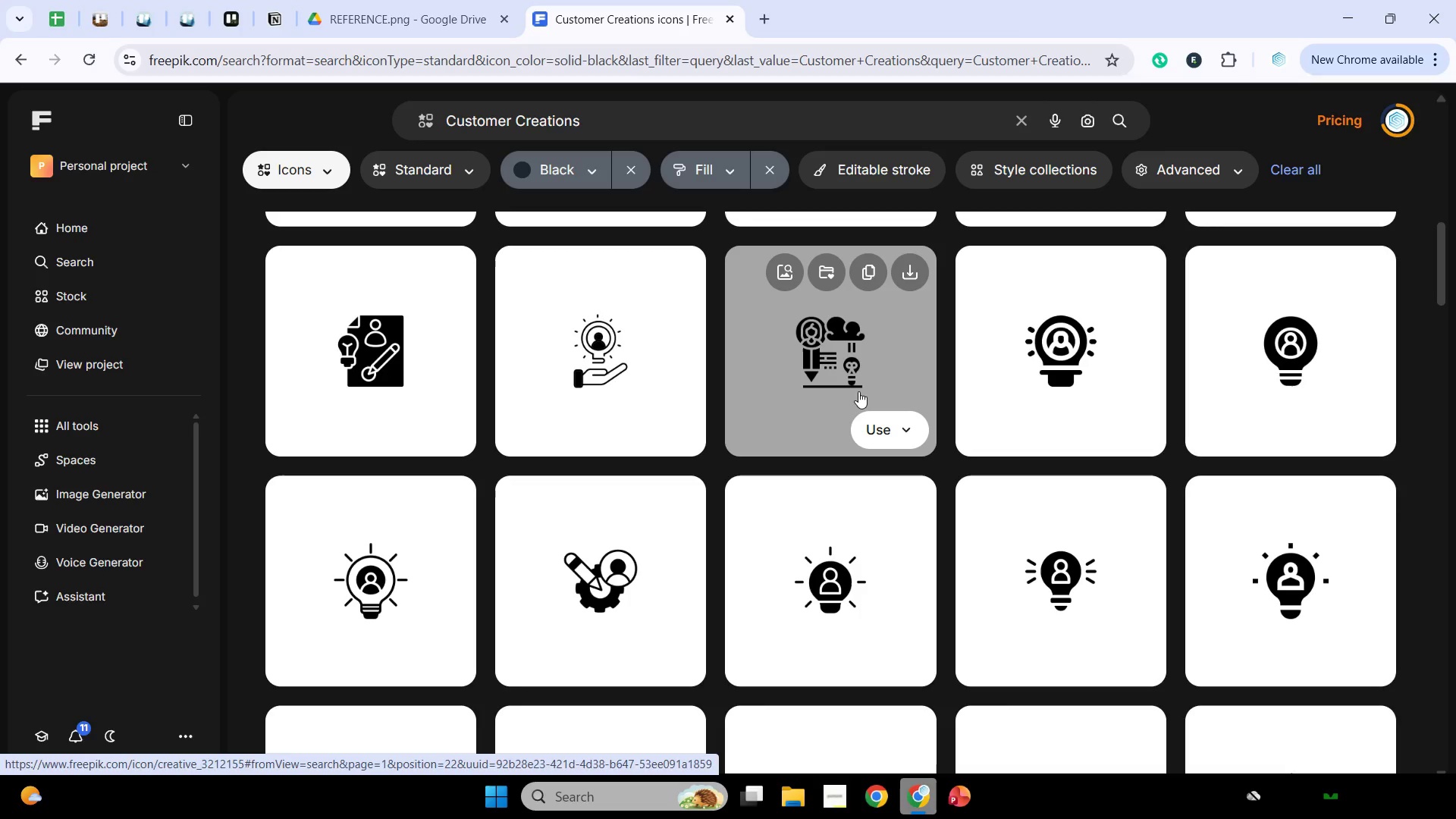 
wait(6.62)
 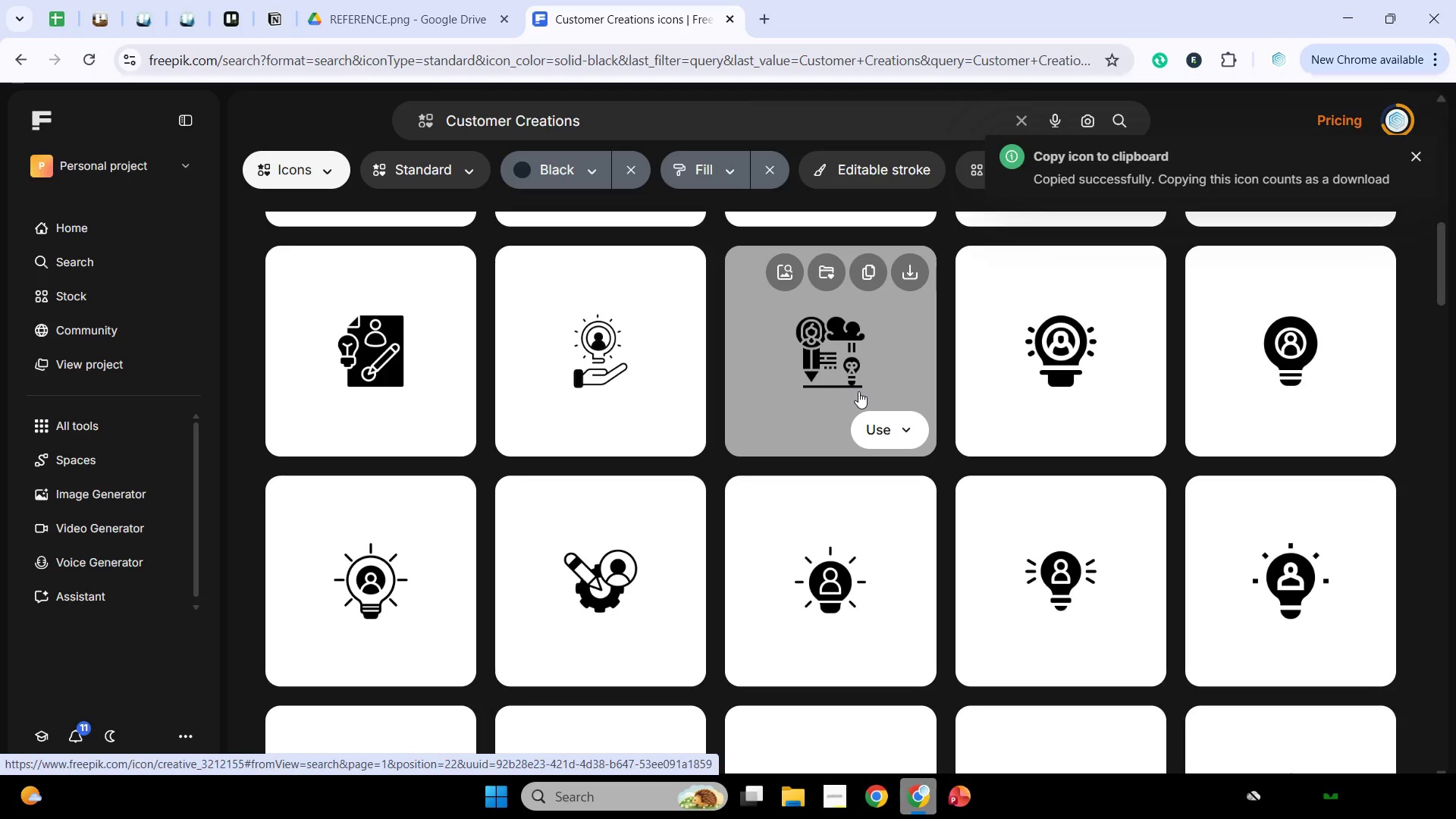 
scroll: coordinate [858, 391], scroll_direction: down, amount: 2.0
 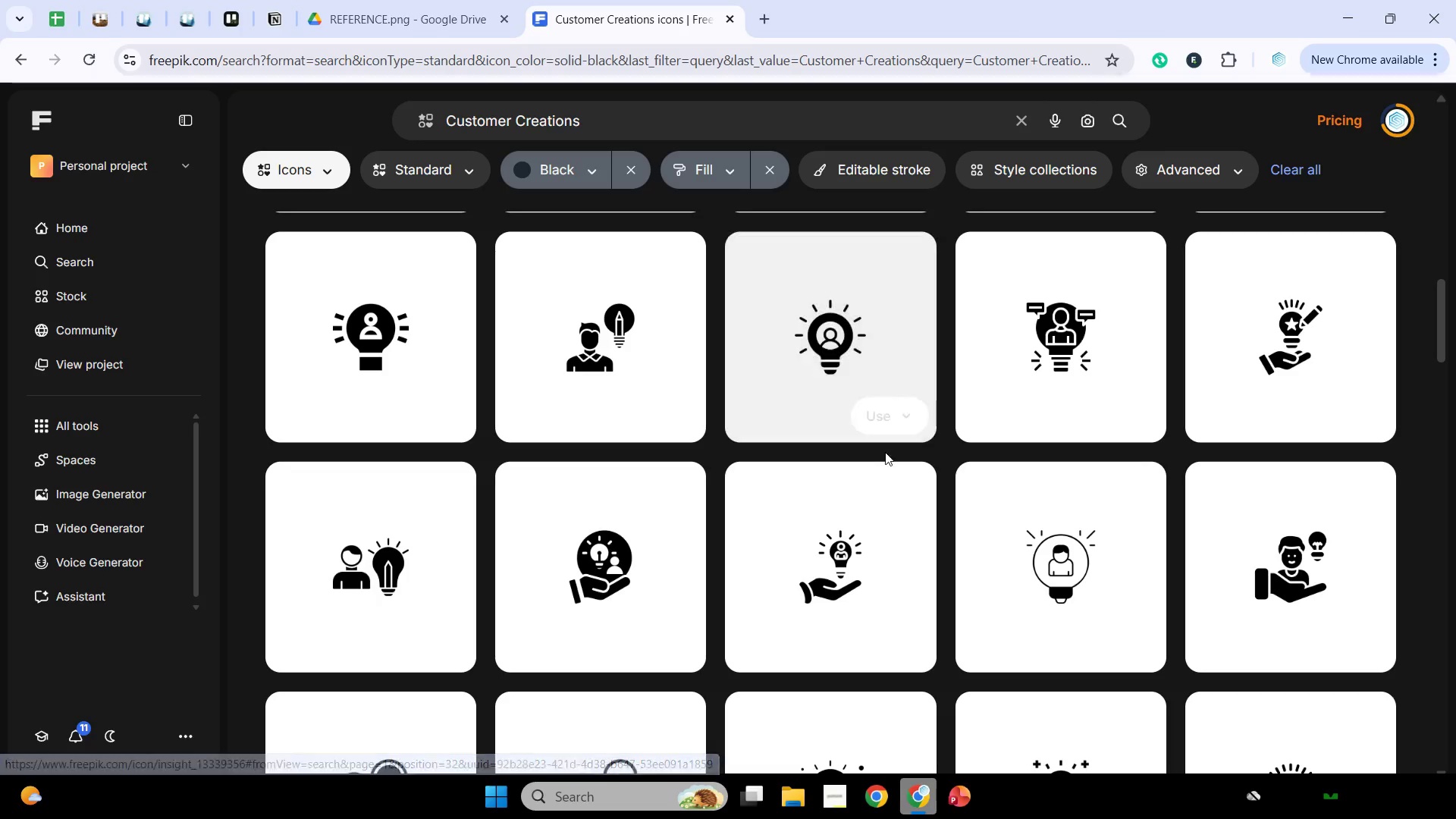 
wait(5.41)
 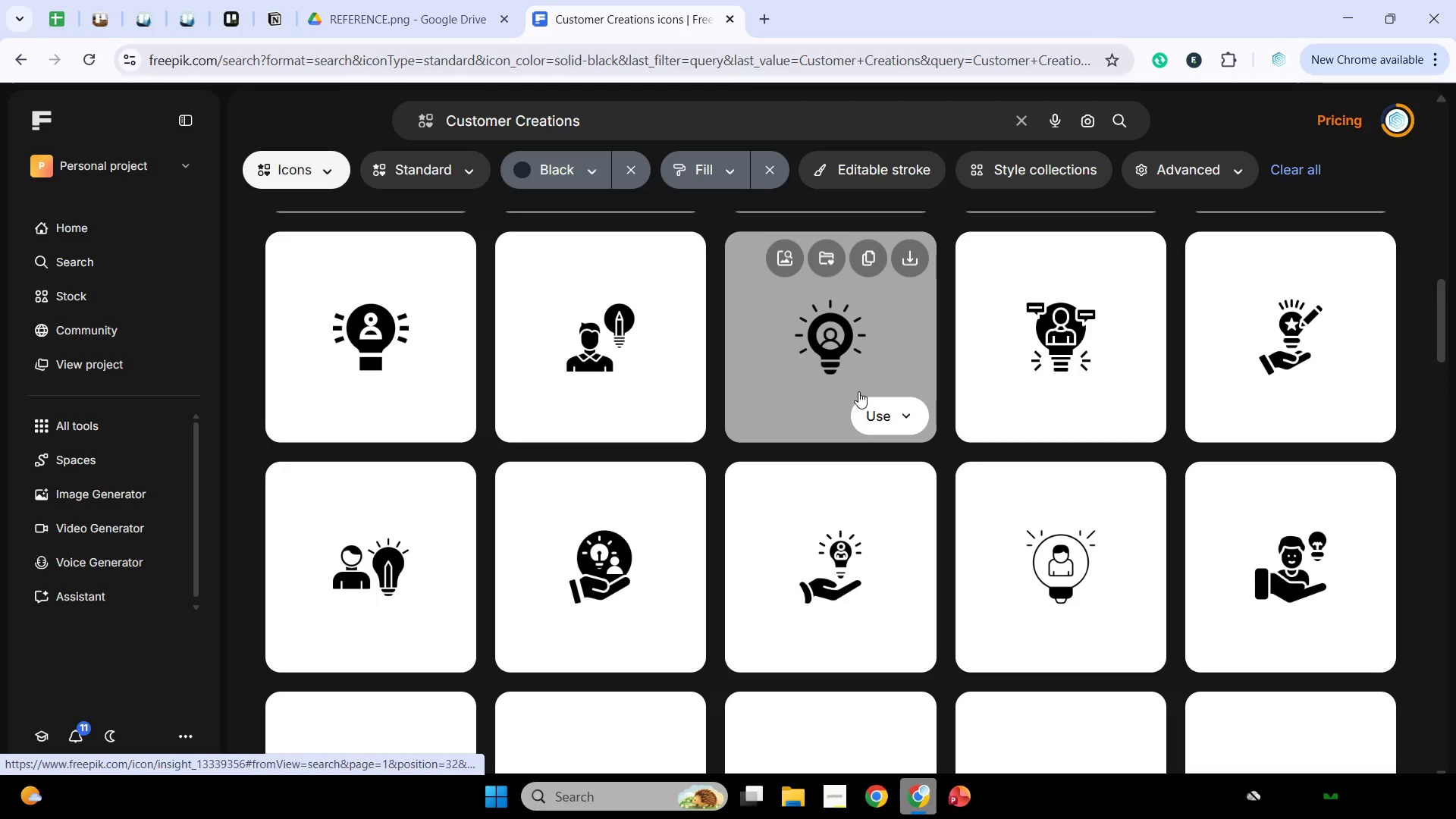 
scroll: coordinate [963, 491], scroll_direction: down, amount: 1.0
 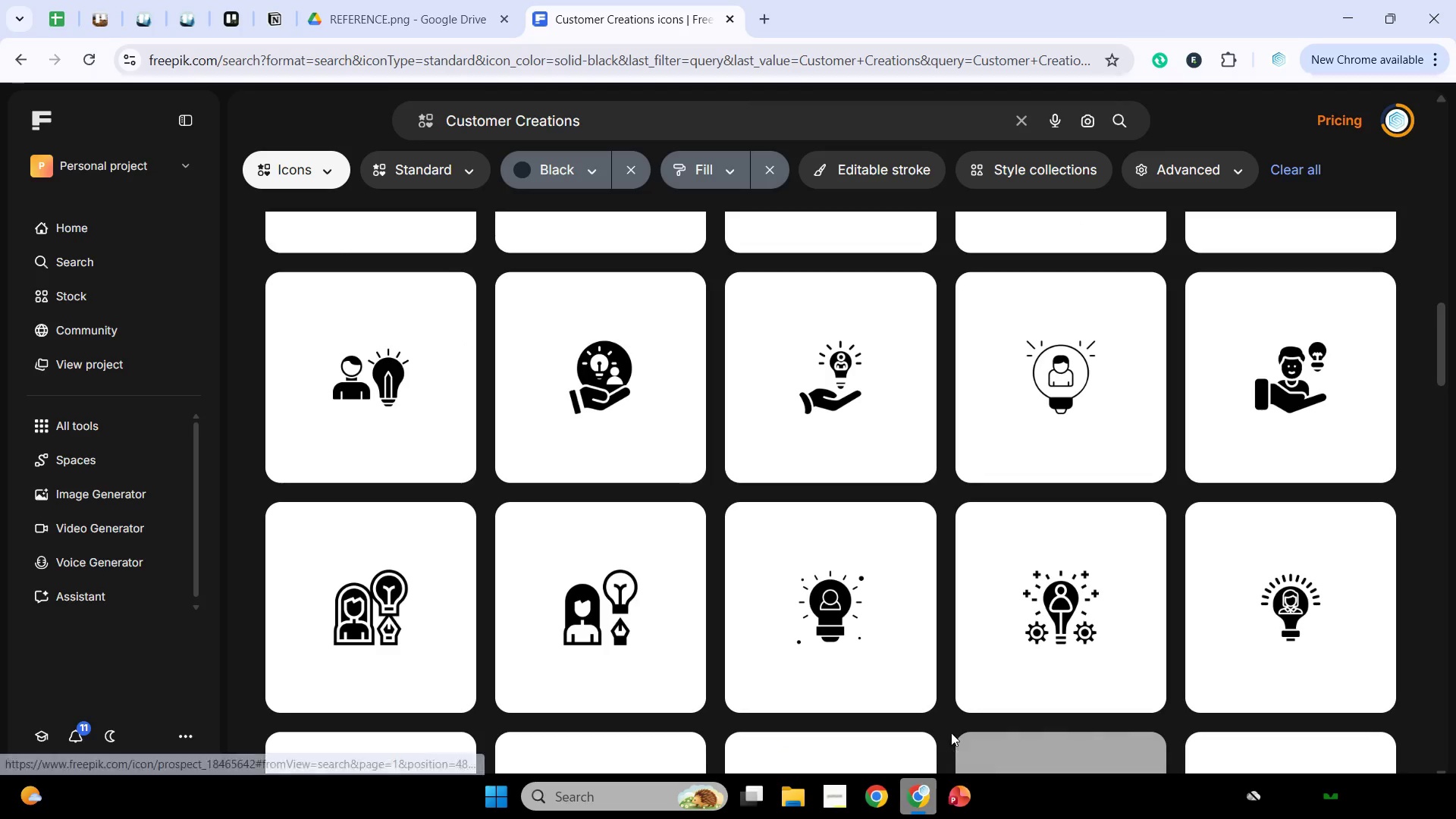 
left_click([964, 797])
 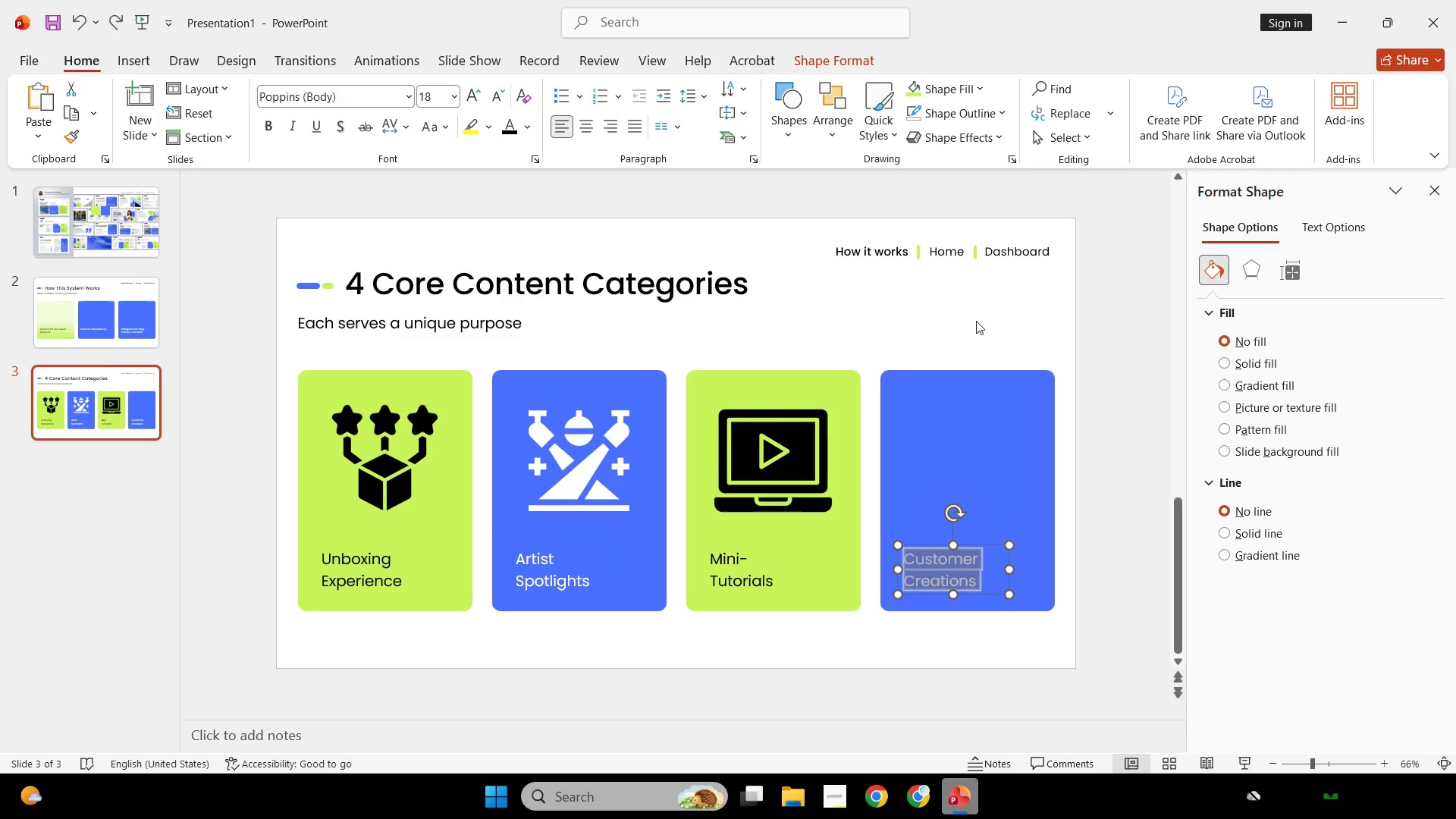 
left_click([977, 319])
 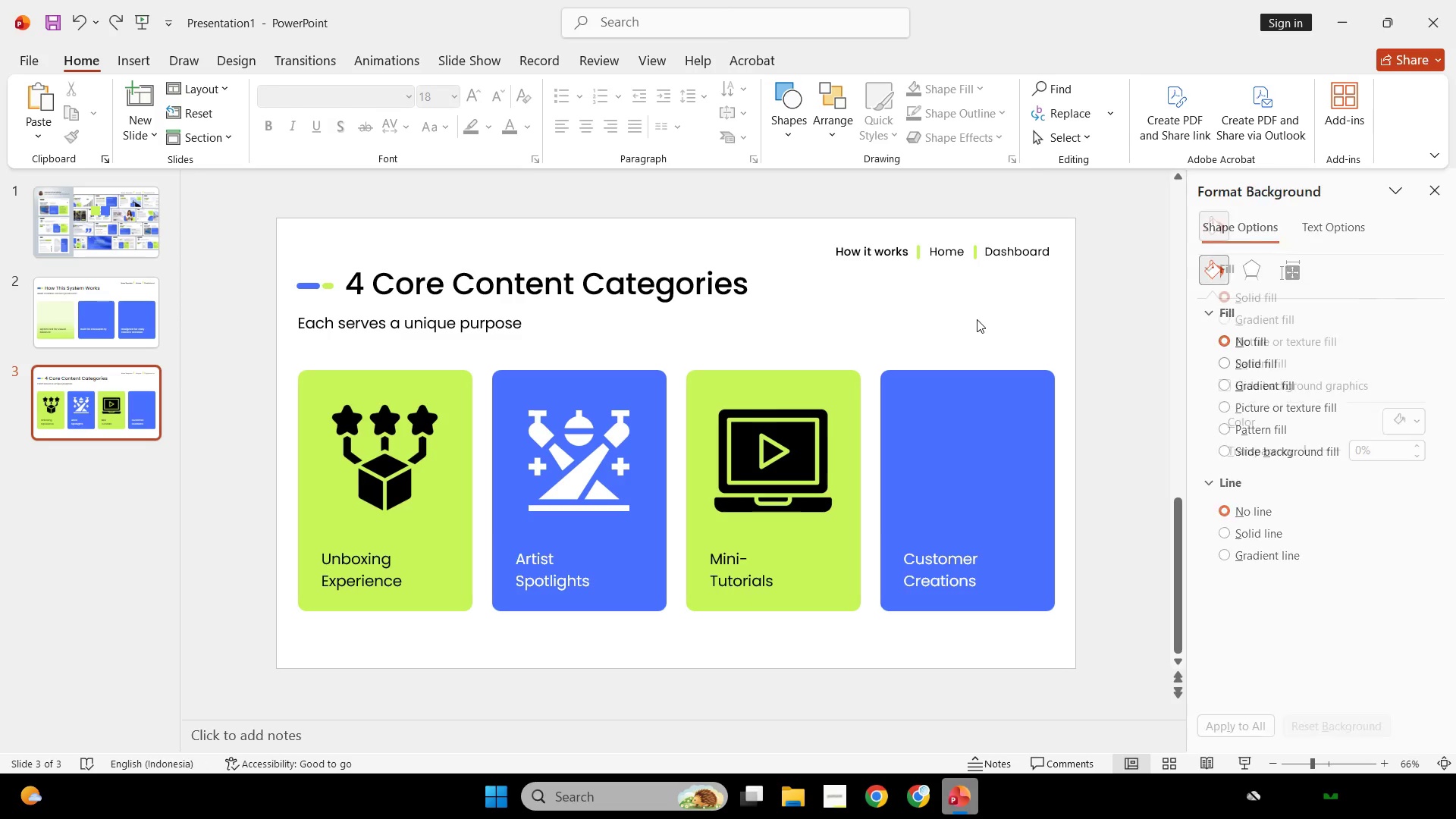 
key(Control+V)
 